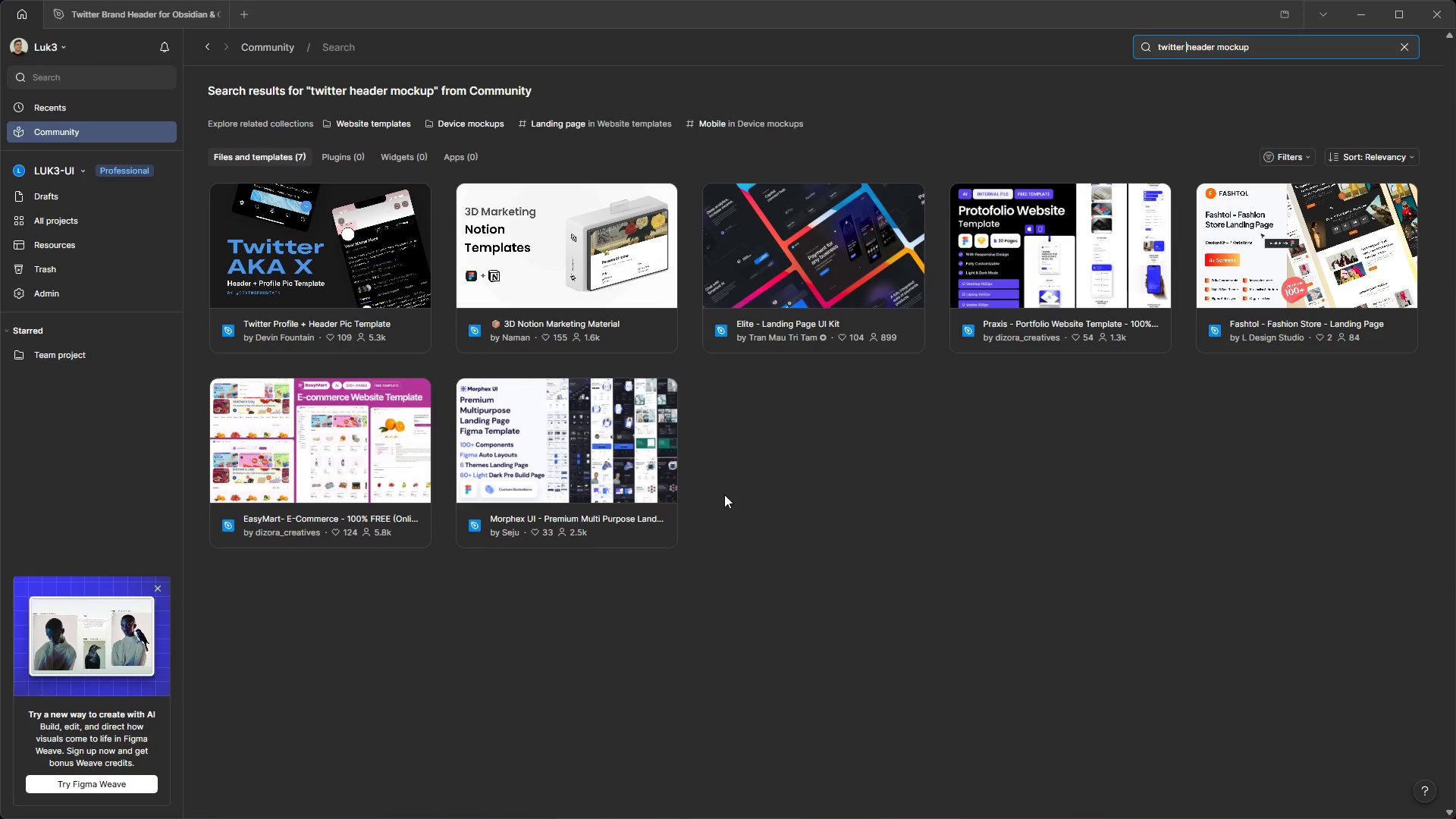 
wait(9.75)
 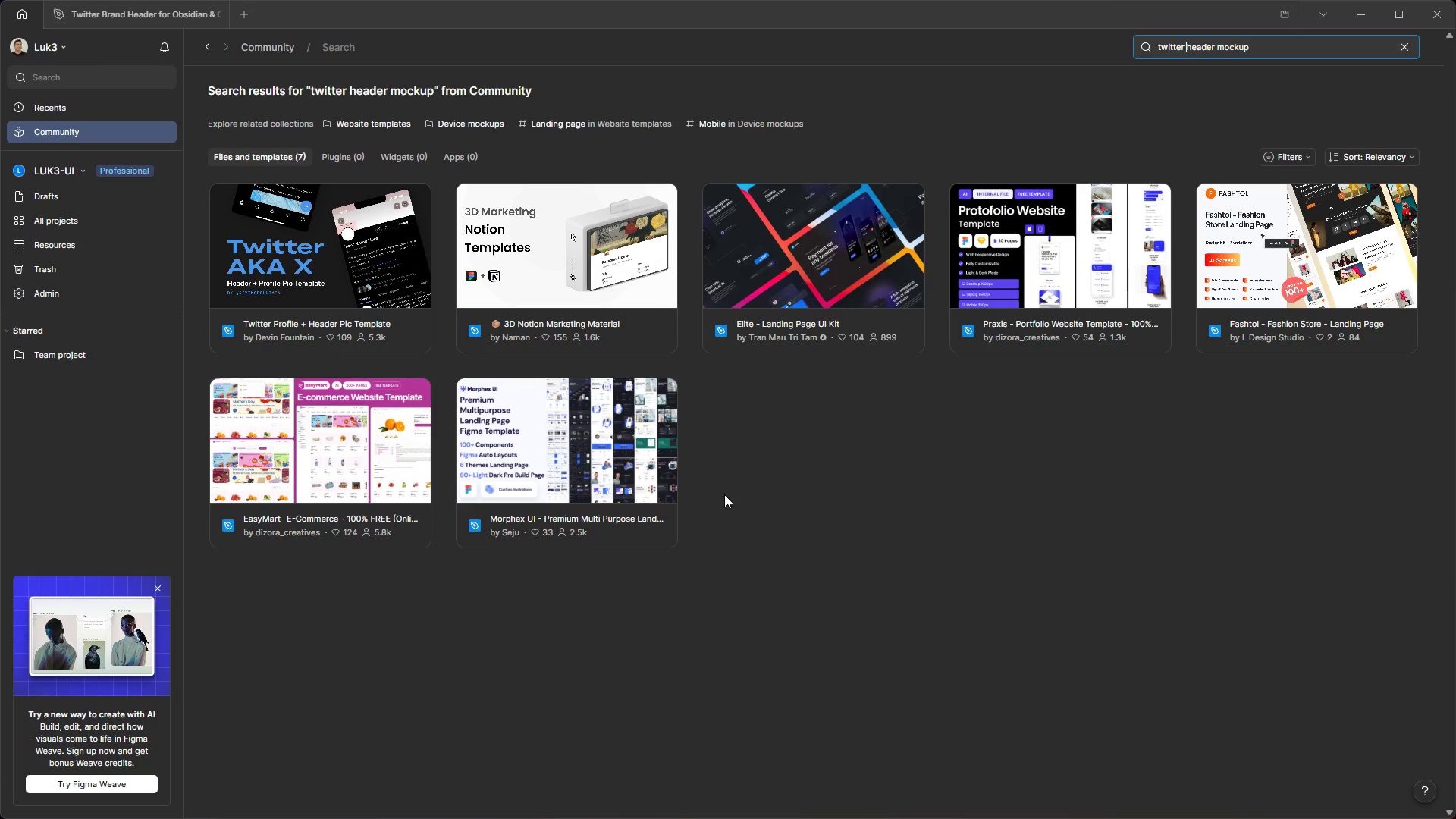 
left_click([350, 263])
 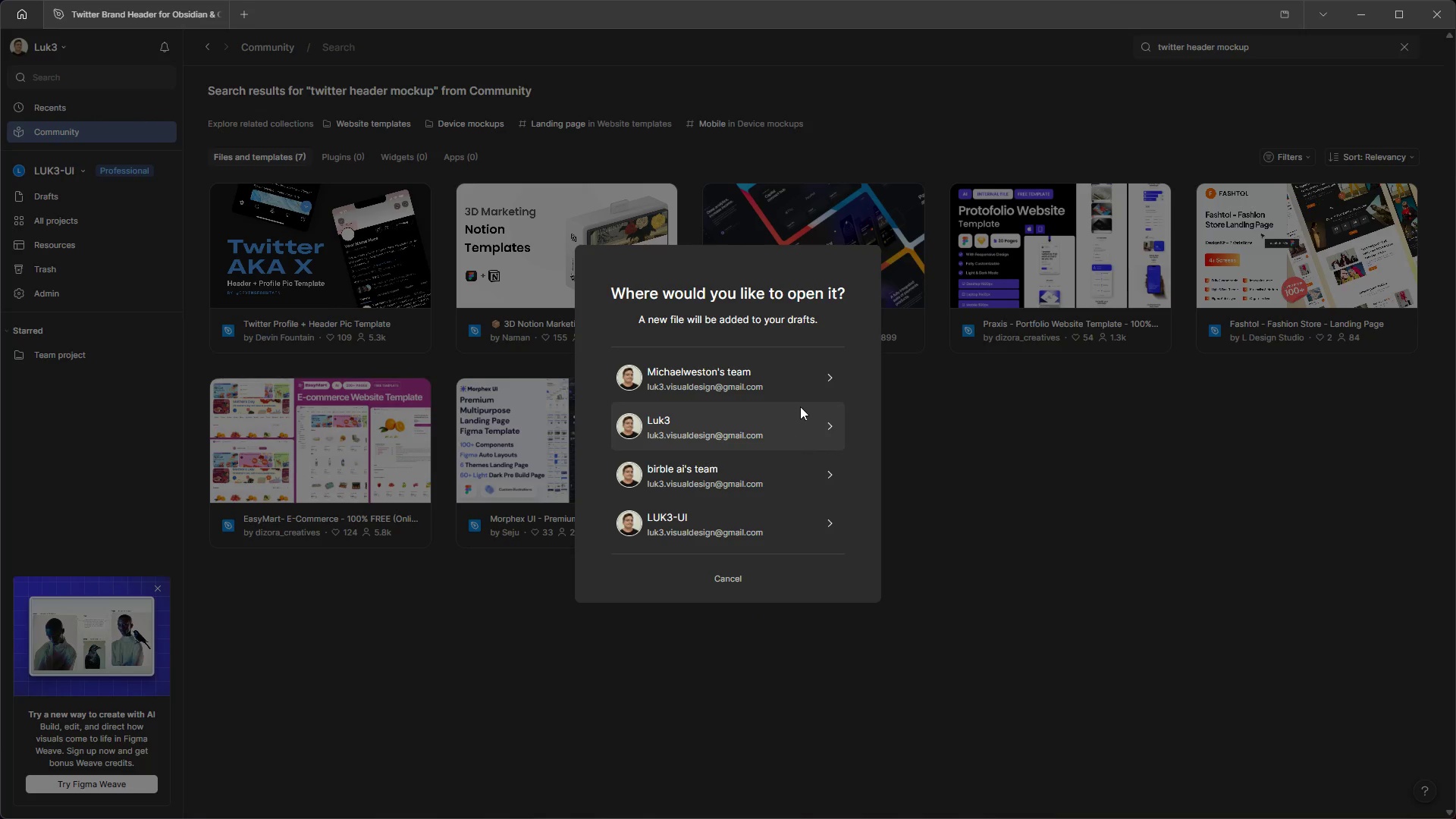 
wait(8.24)
 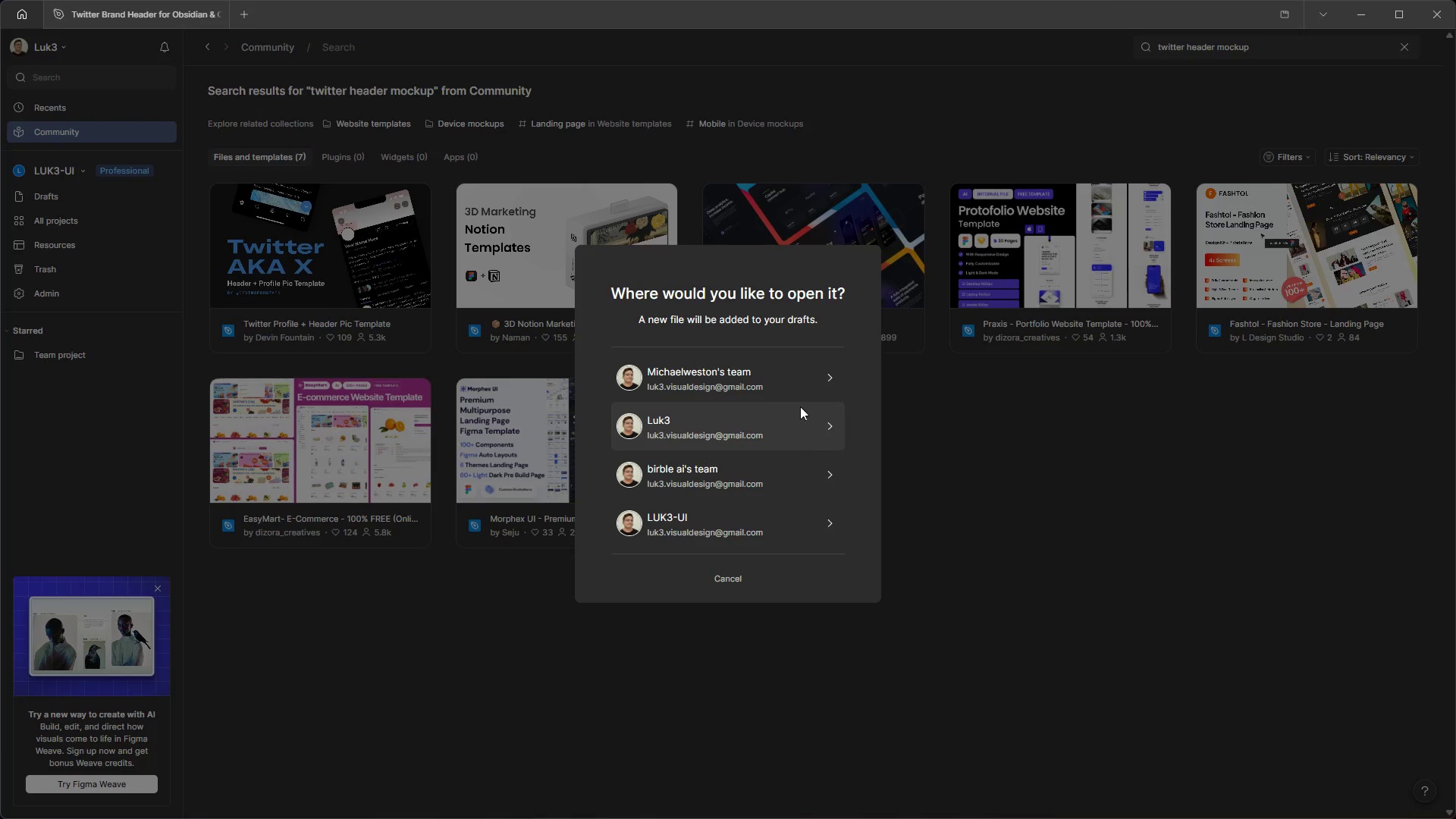 
mouse_move([902, 573])
 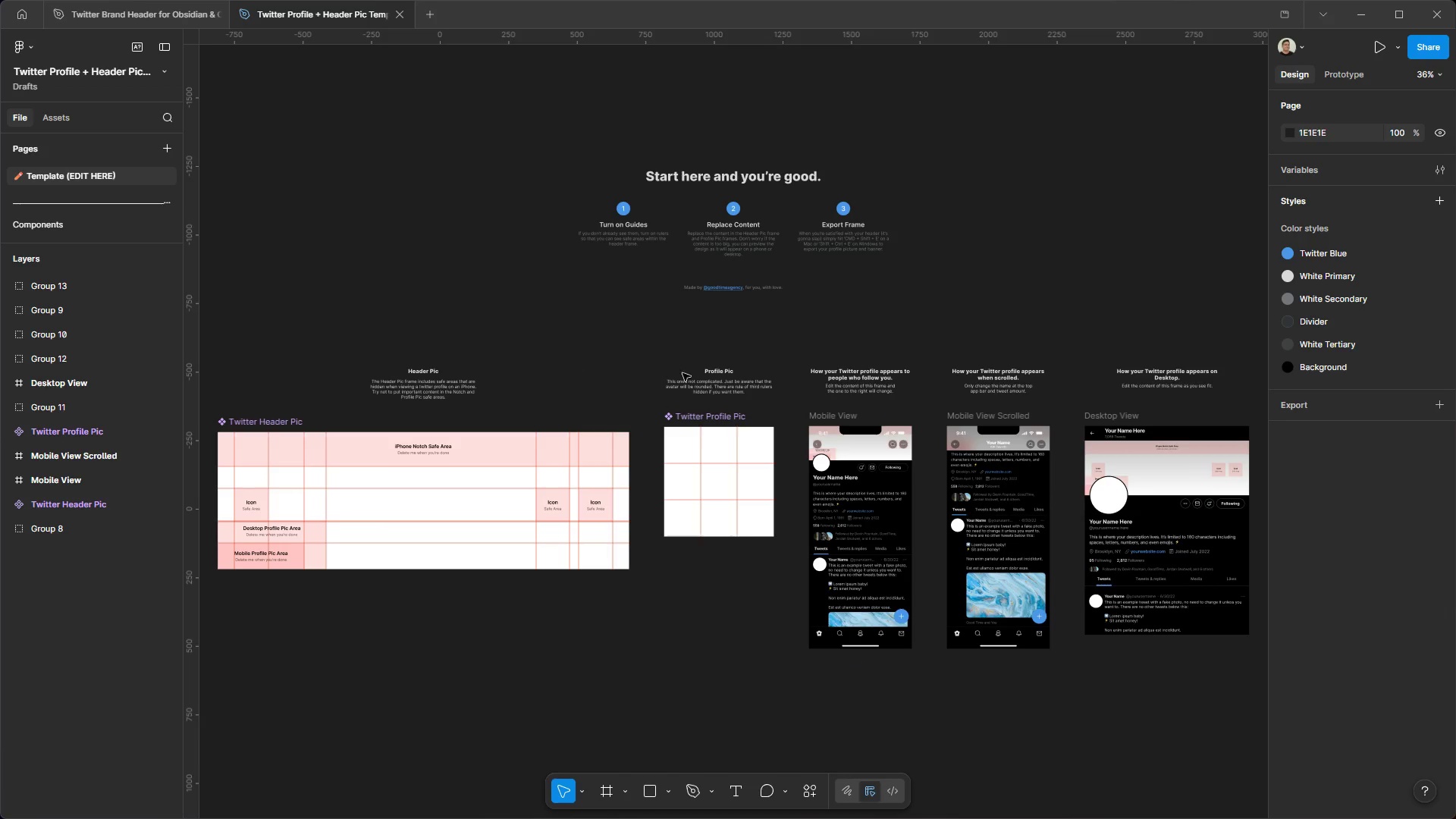 
hold_key(key=ControlLeft, duration=2.39)
 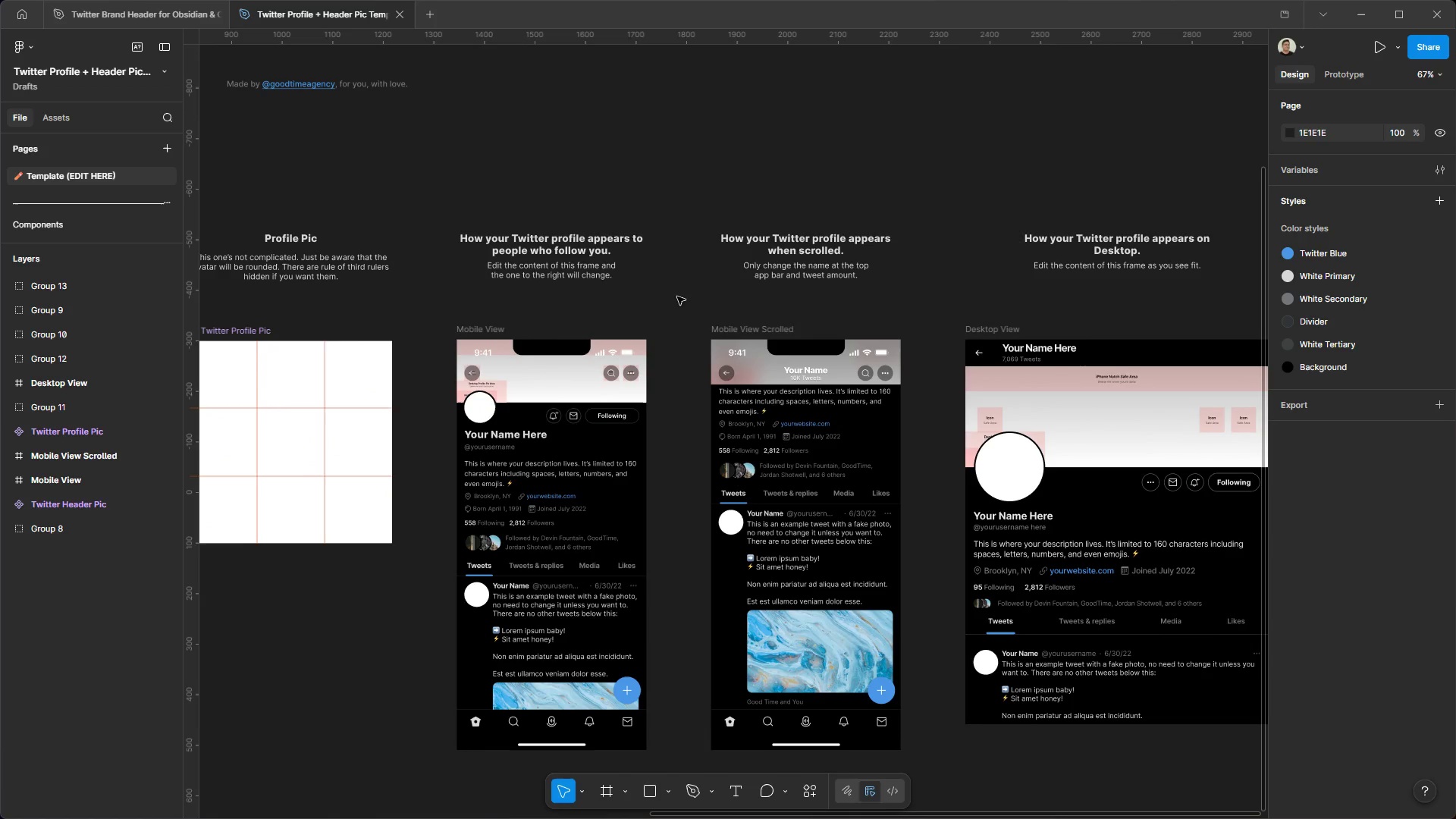 
hold_key(key=AltLeft, duration=1.5)
 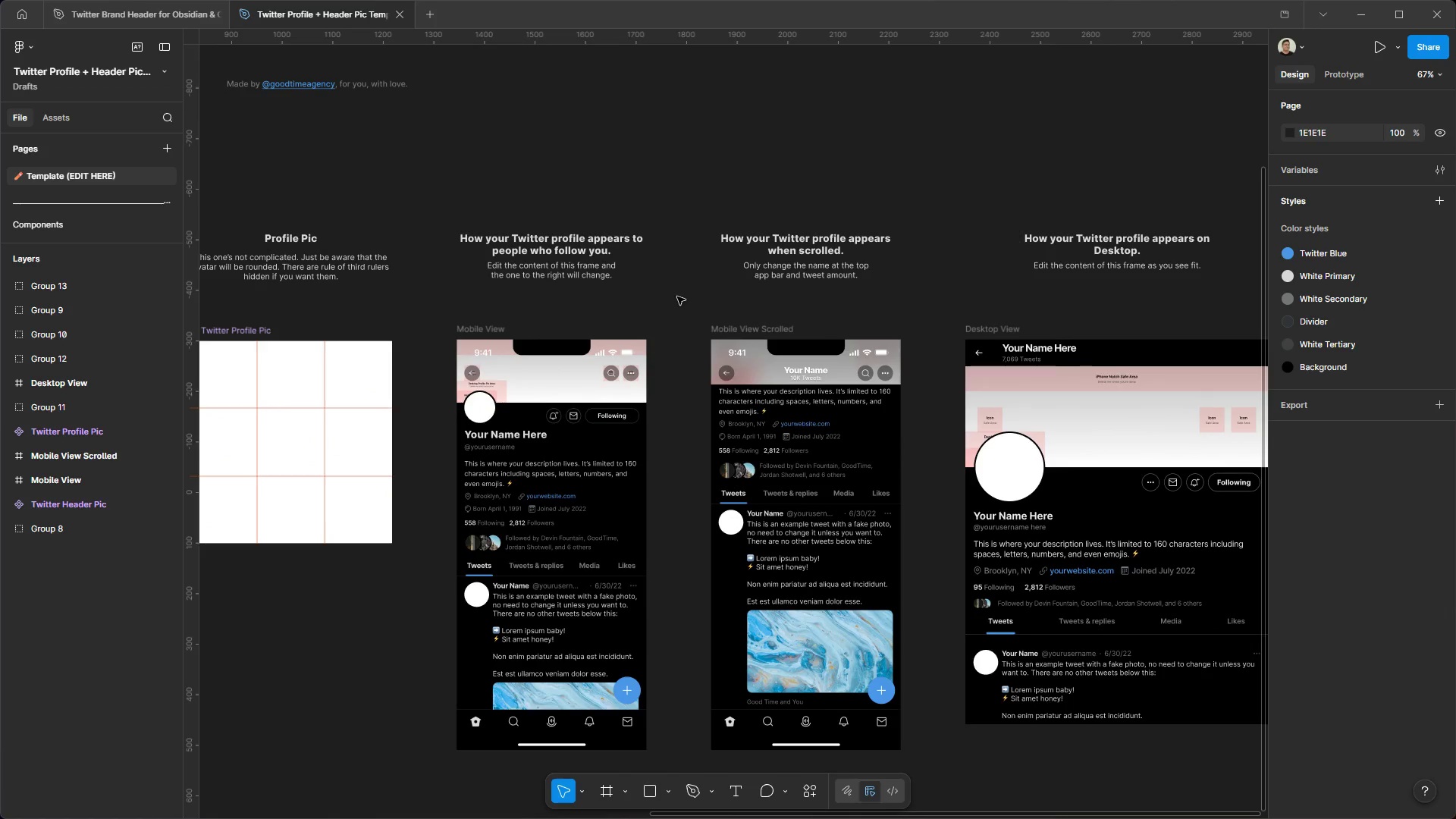 
hold_key(key=AltLeft, duration=0.8)
 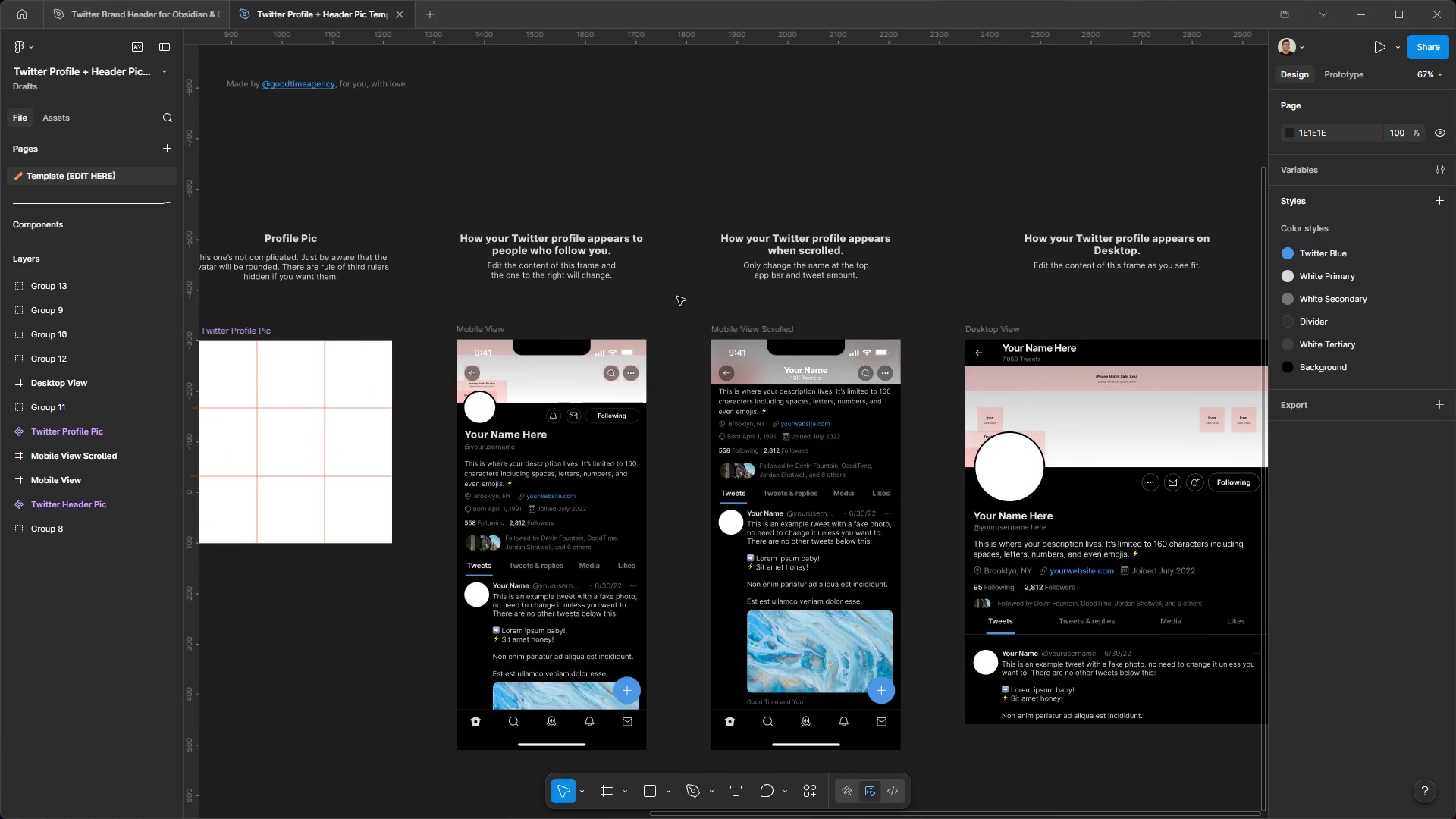 
scroll: coordinate [677, 321], scroll_direction: up, amount: 6.0
 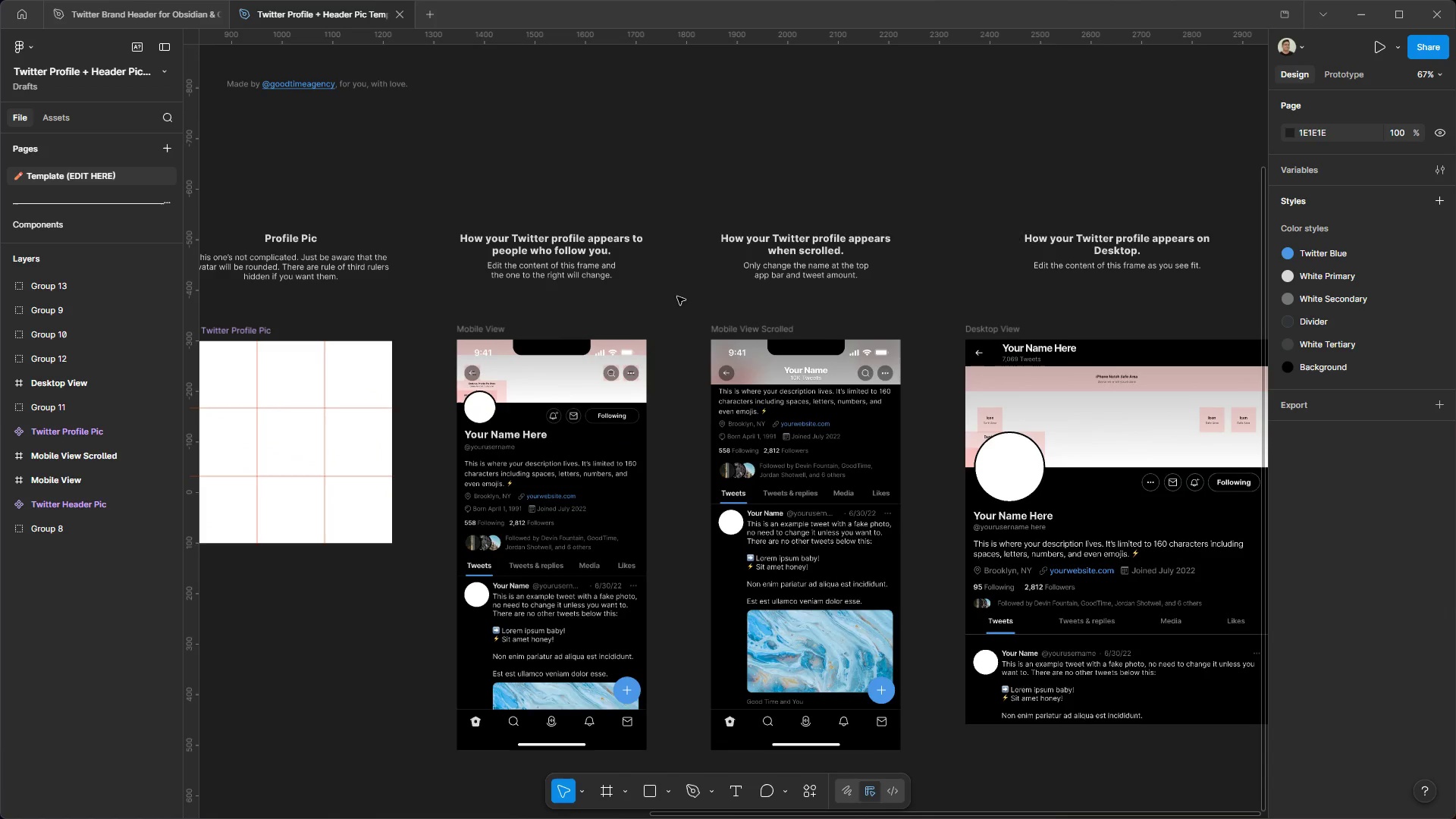 
hold_key(key=ControlLeft, duration=0.59)
hold_key(key=AltLeft, duration=0.55)
scroll: coordinate [610, 321], scroll_direction: up, amount: 3.0
 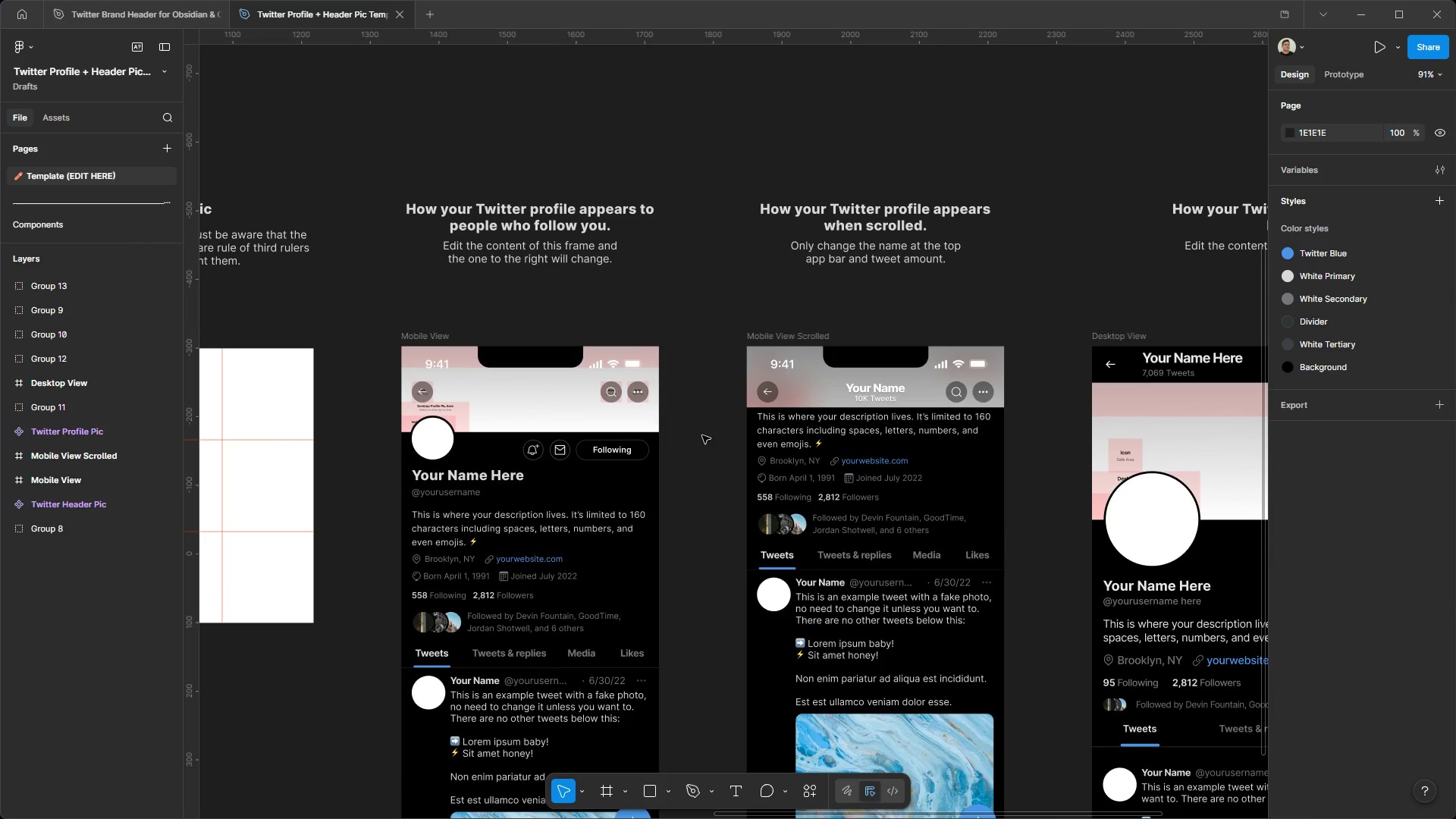 
hold_key(key=AltLeft, duration=2.33)
hold_key(key=ControlLeft, duration=1.5)
scroll: coordinate [666, 339], scroll_direction: down, amount: 3.0
 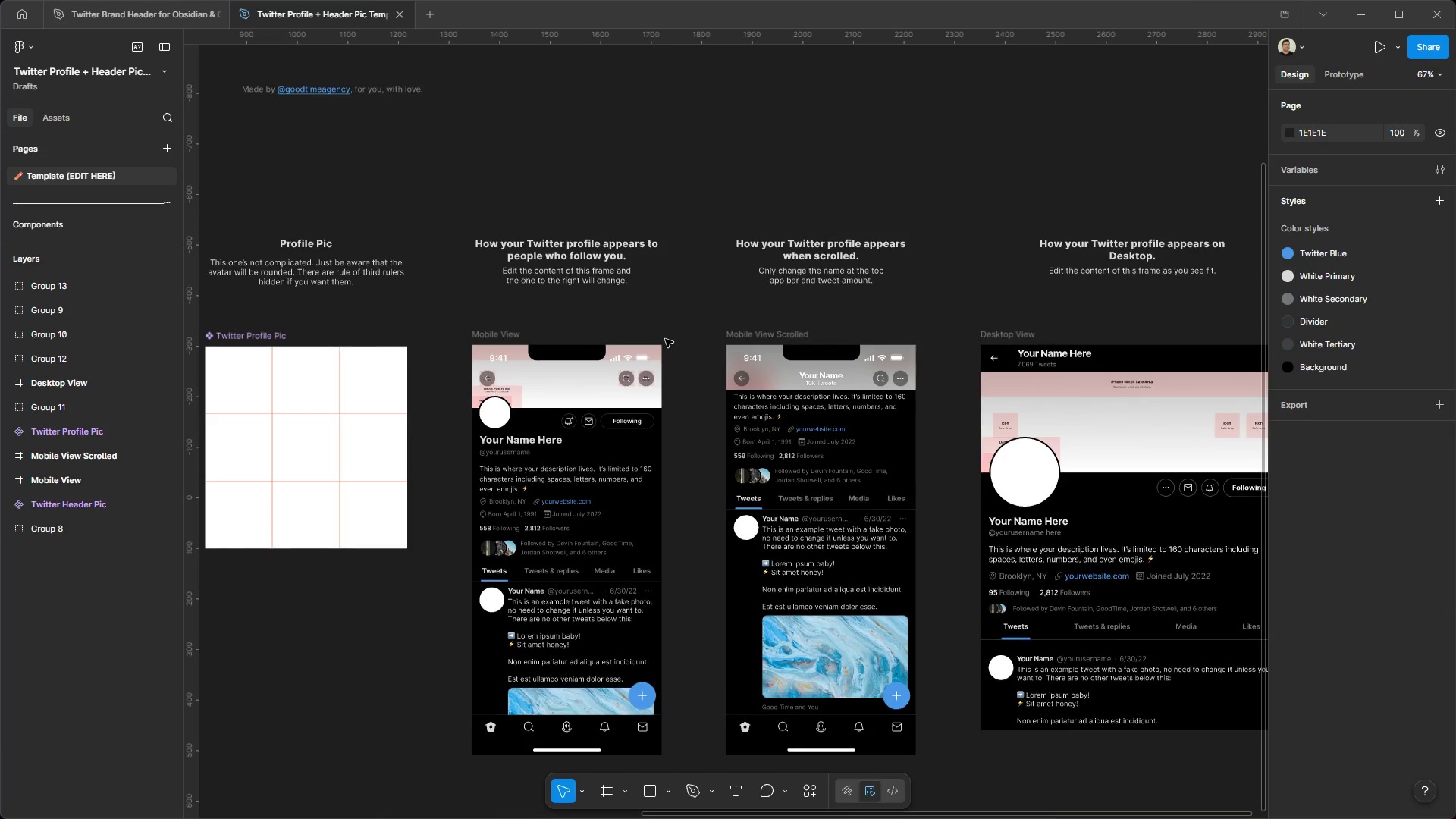 
hold_key(key=ControlLeft, duration=0.86)
 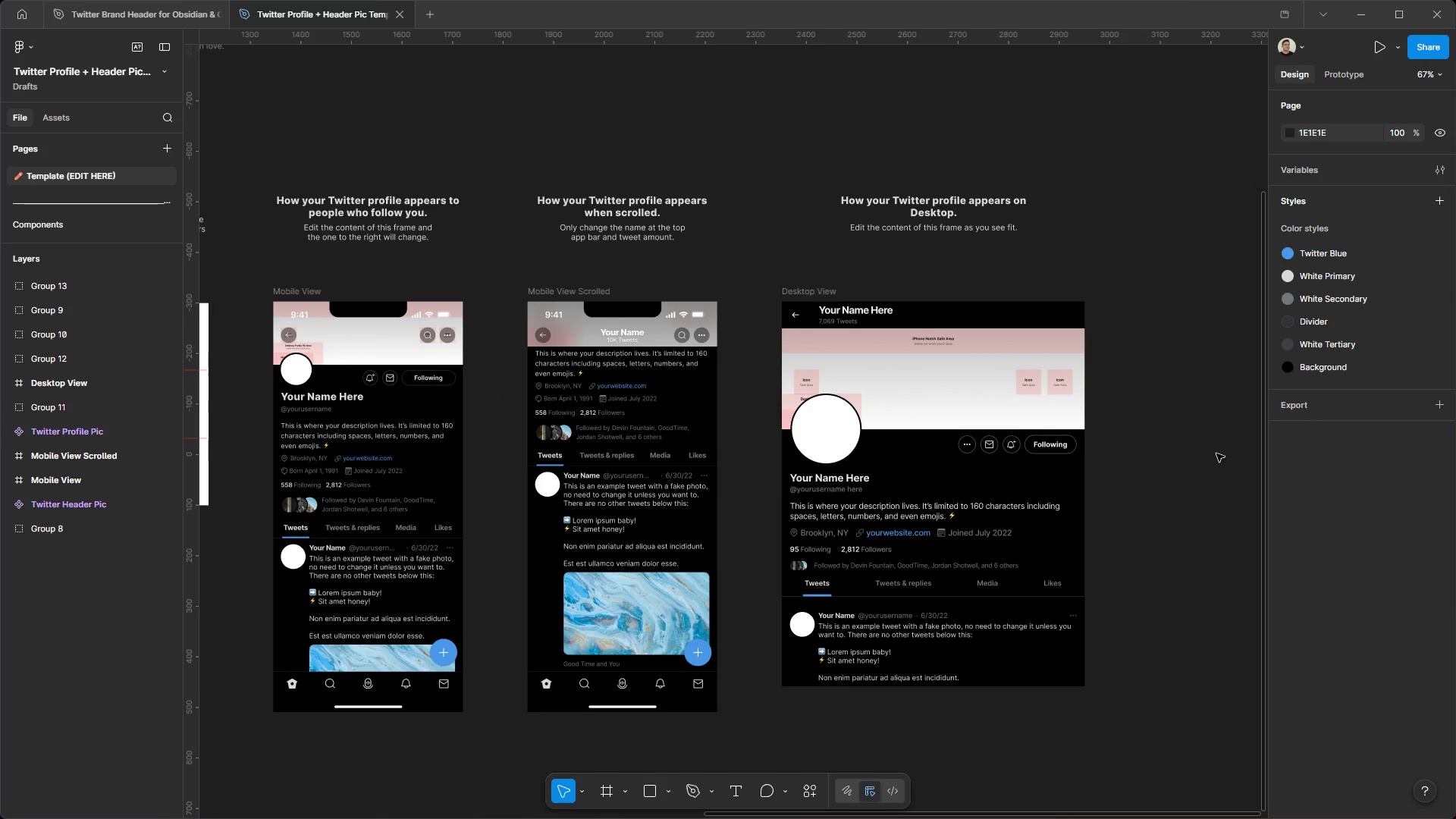 
scroll: coordinate [661, 337], scroll_direction: down, amount: 3.0
 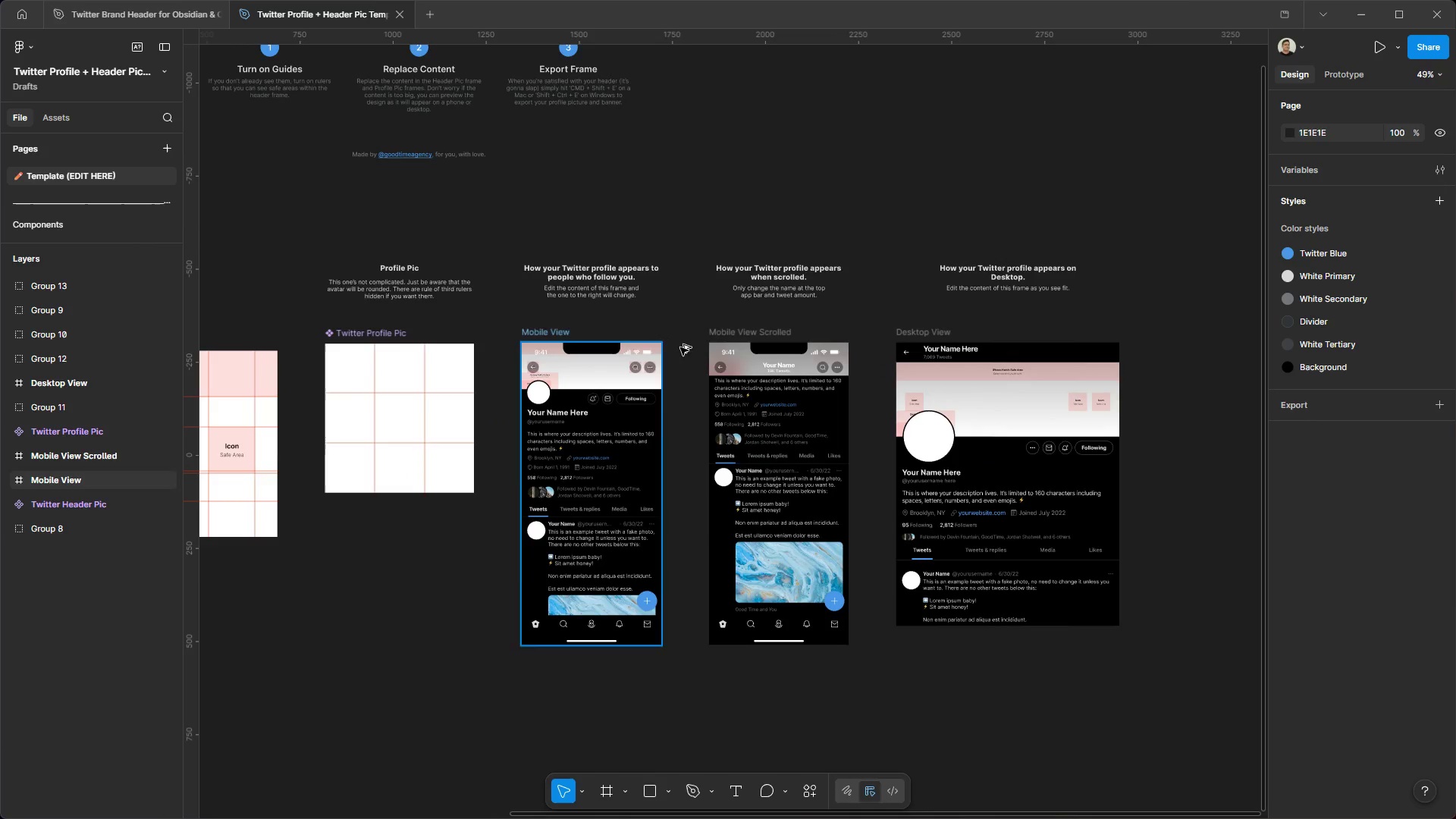 
scroll: coordinate [1216, 457], scroll_direction: up, amount: 3.0
 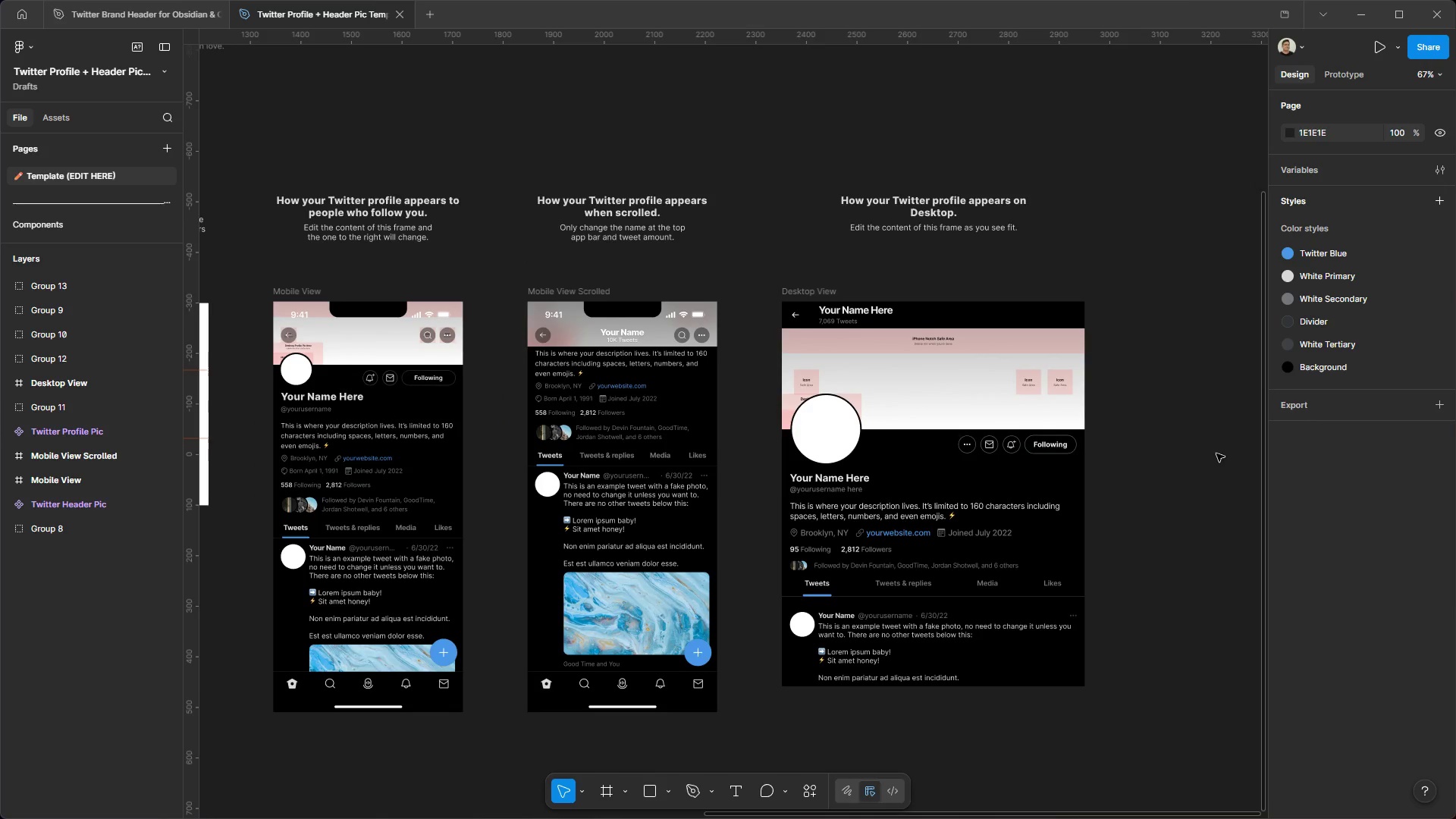 
hold_key(key=ControlLeft, duration=4.7)
hold_key(key=AltLeft, duration=1.52)
scroll: coordinate [1216, 449], scroll_direction: up, amount: 3.0
 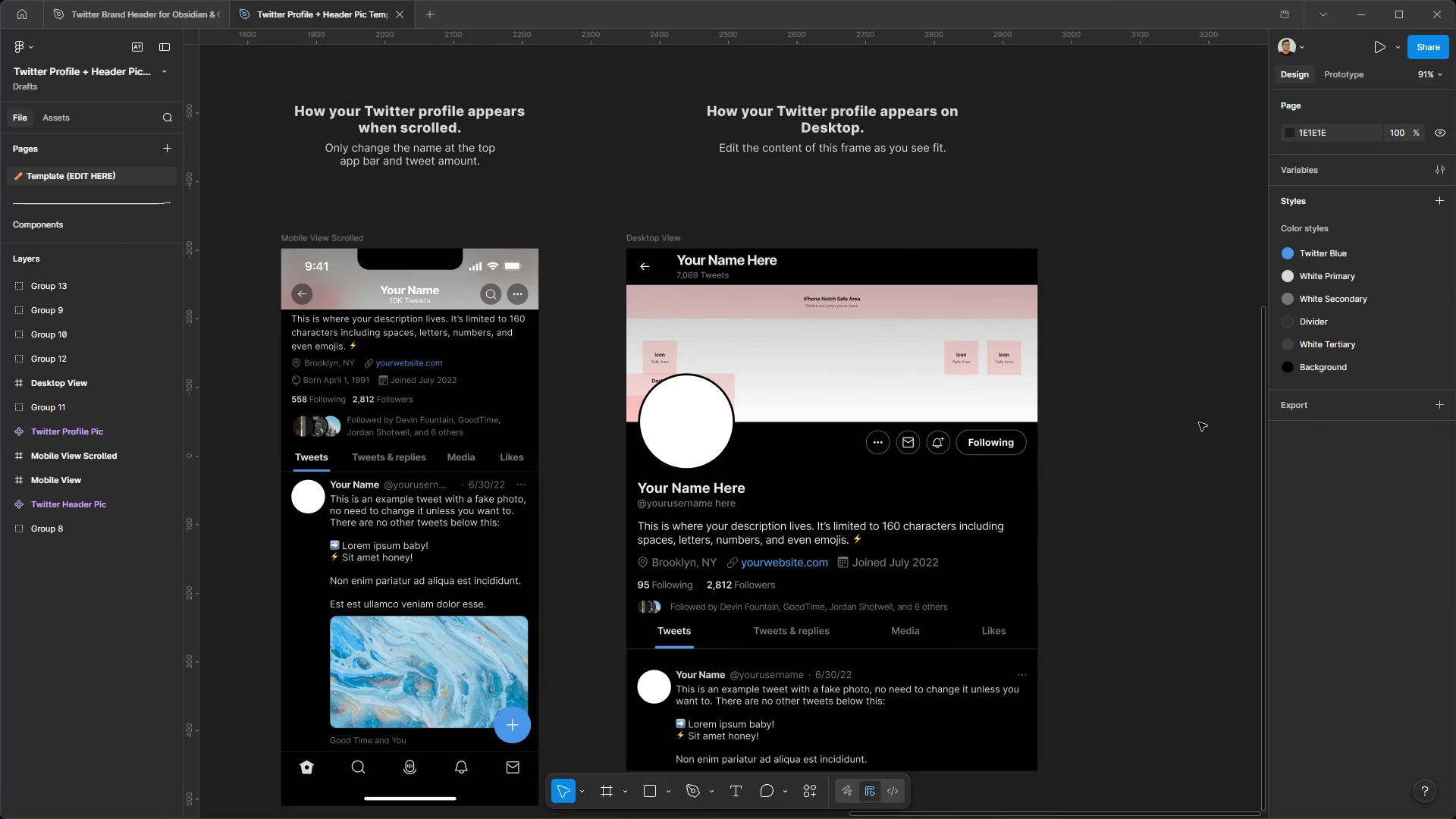 
hold_key(key=AltLeft, duration=1.5)
scroll: coordinate [1106, 409], scroll_direction: up, amount: 4.0
 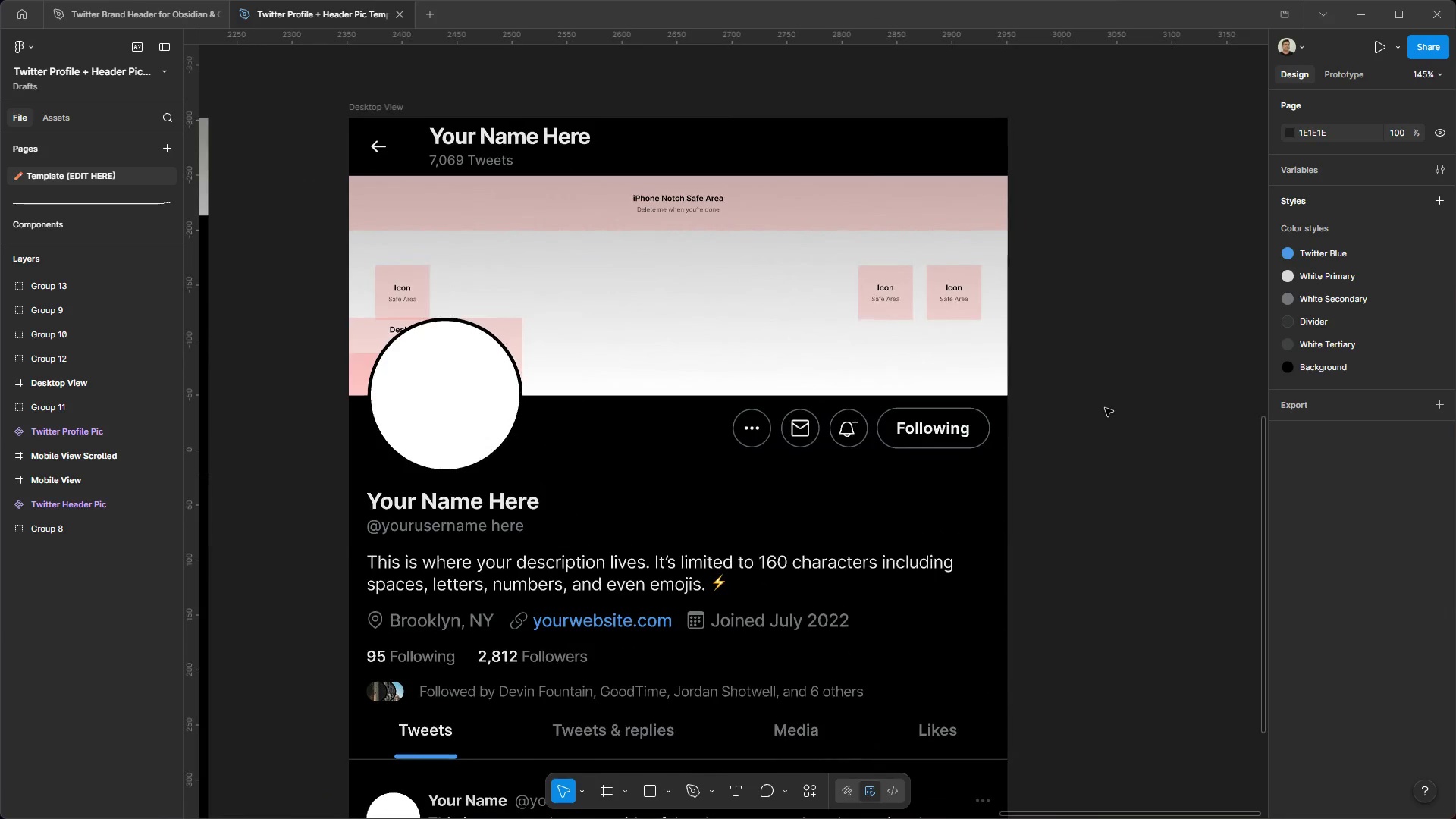 
hold_key(key=AltLeft, duration=1.51)
 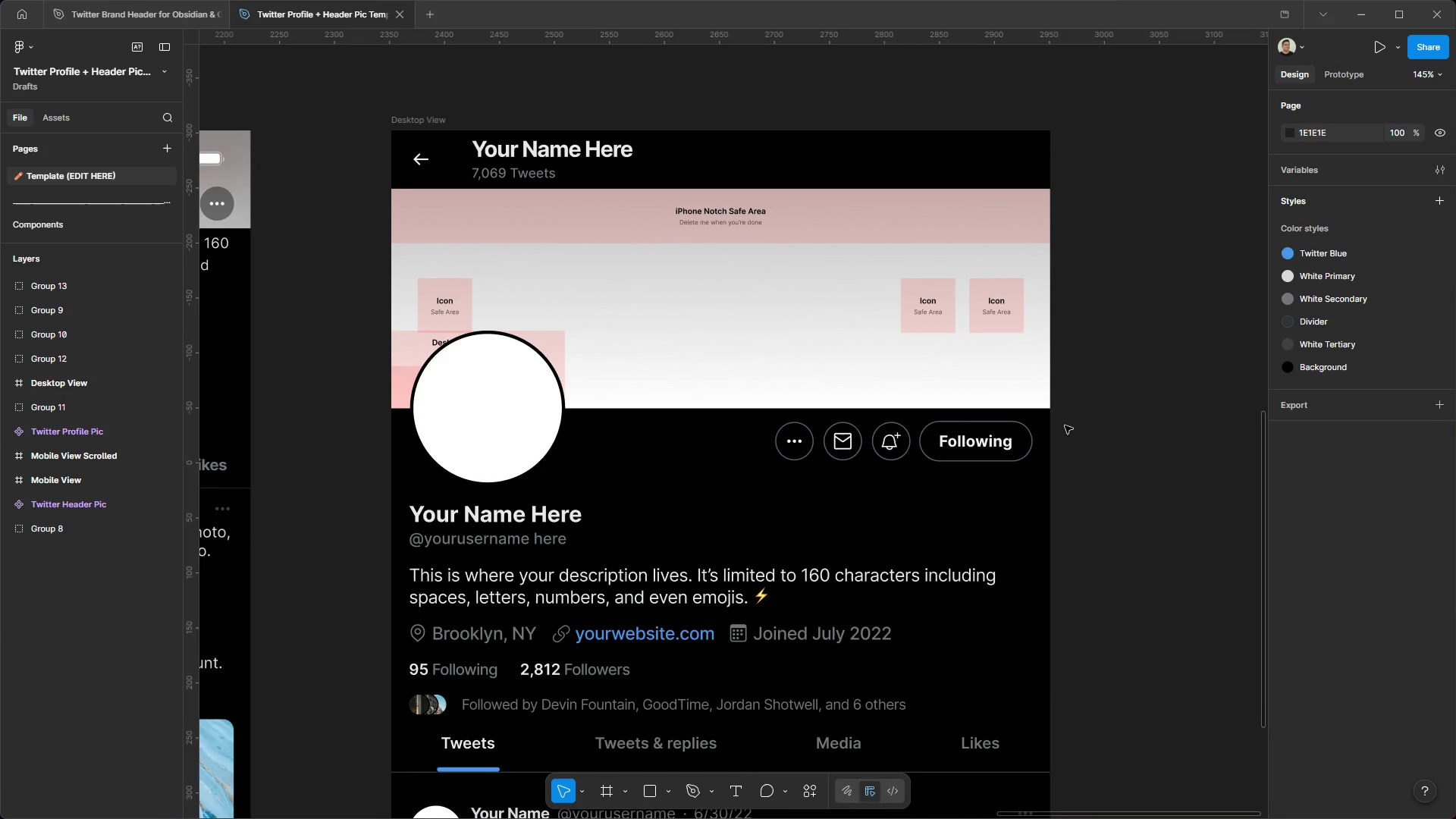 
key(Alt+Control+AltLeft)
 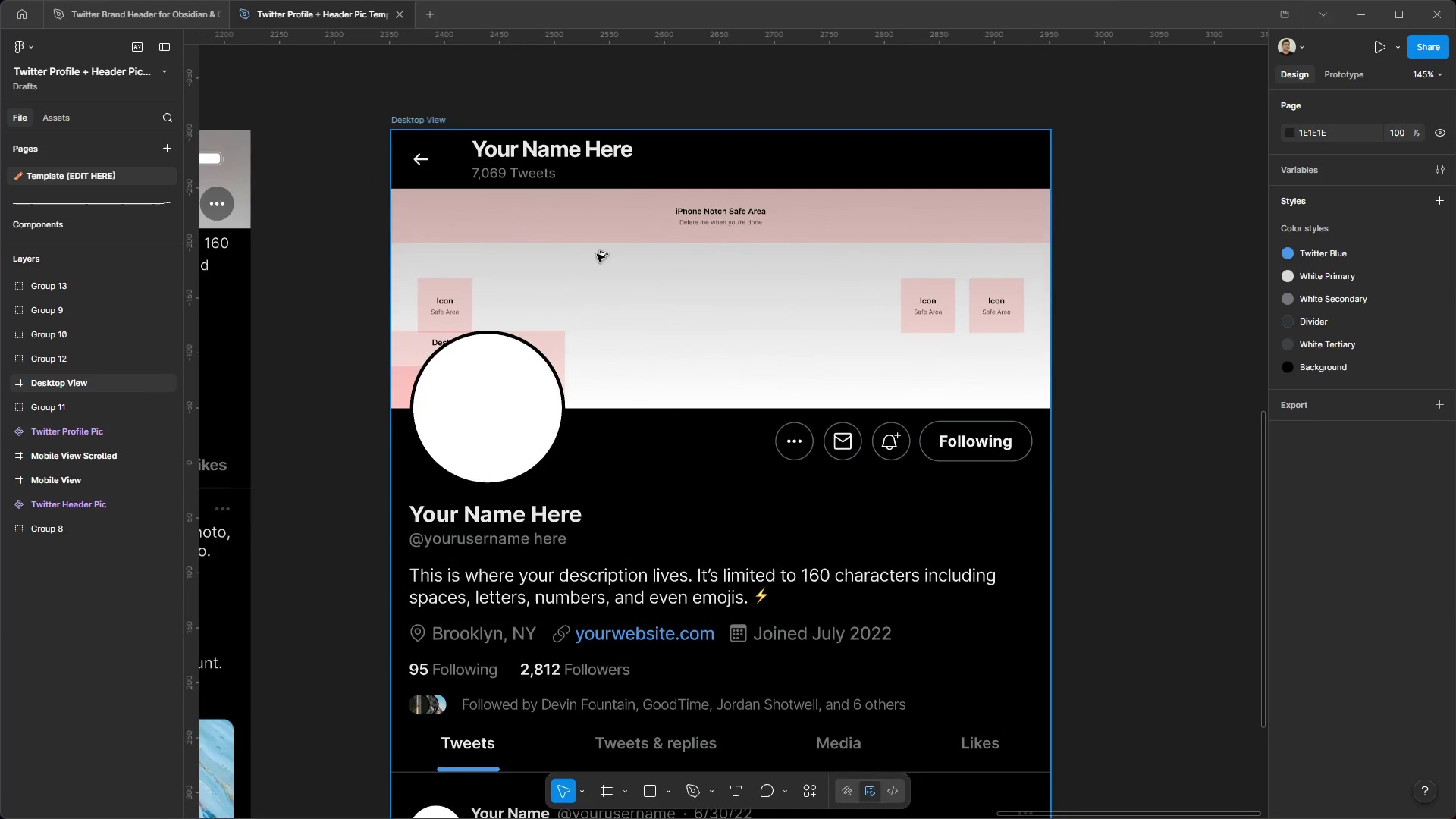 
key(Alt+Control+AltLeft)
 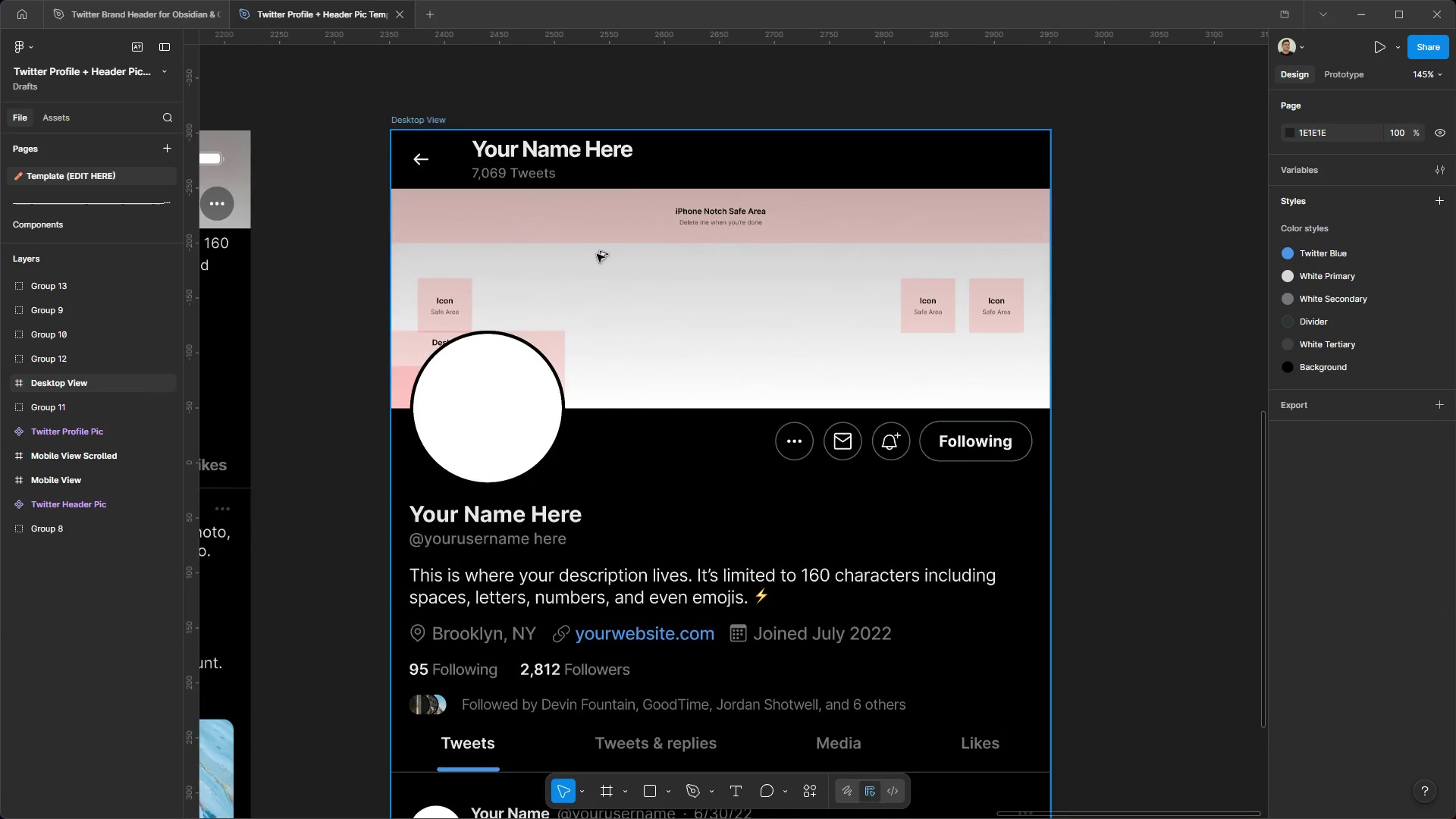 
key(Alt+Control+AltLeft)
 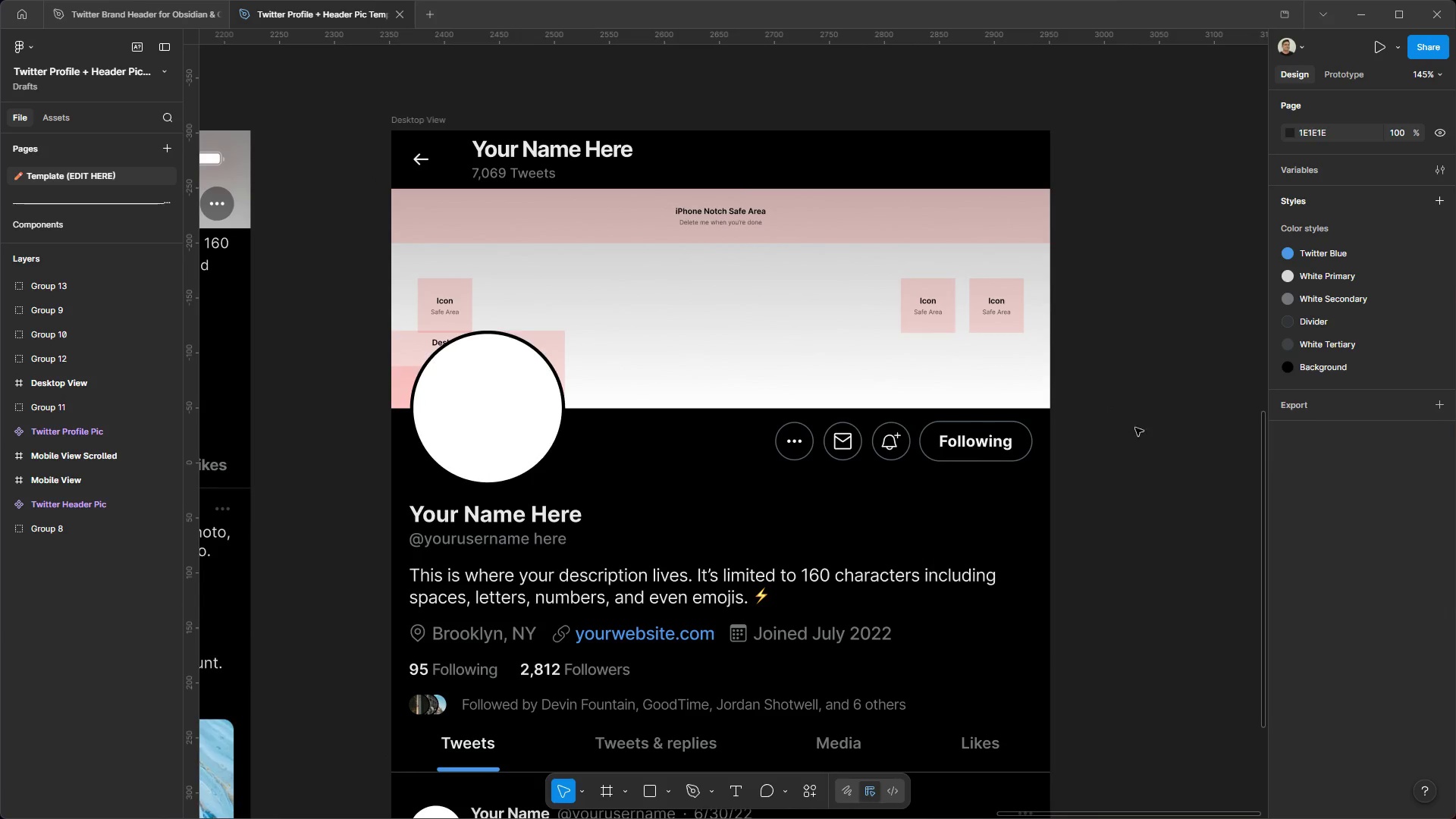 
scroll: coordinate [594, 248], scroll_direction: none, amount: 0.0
 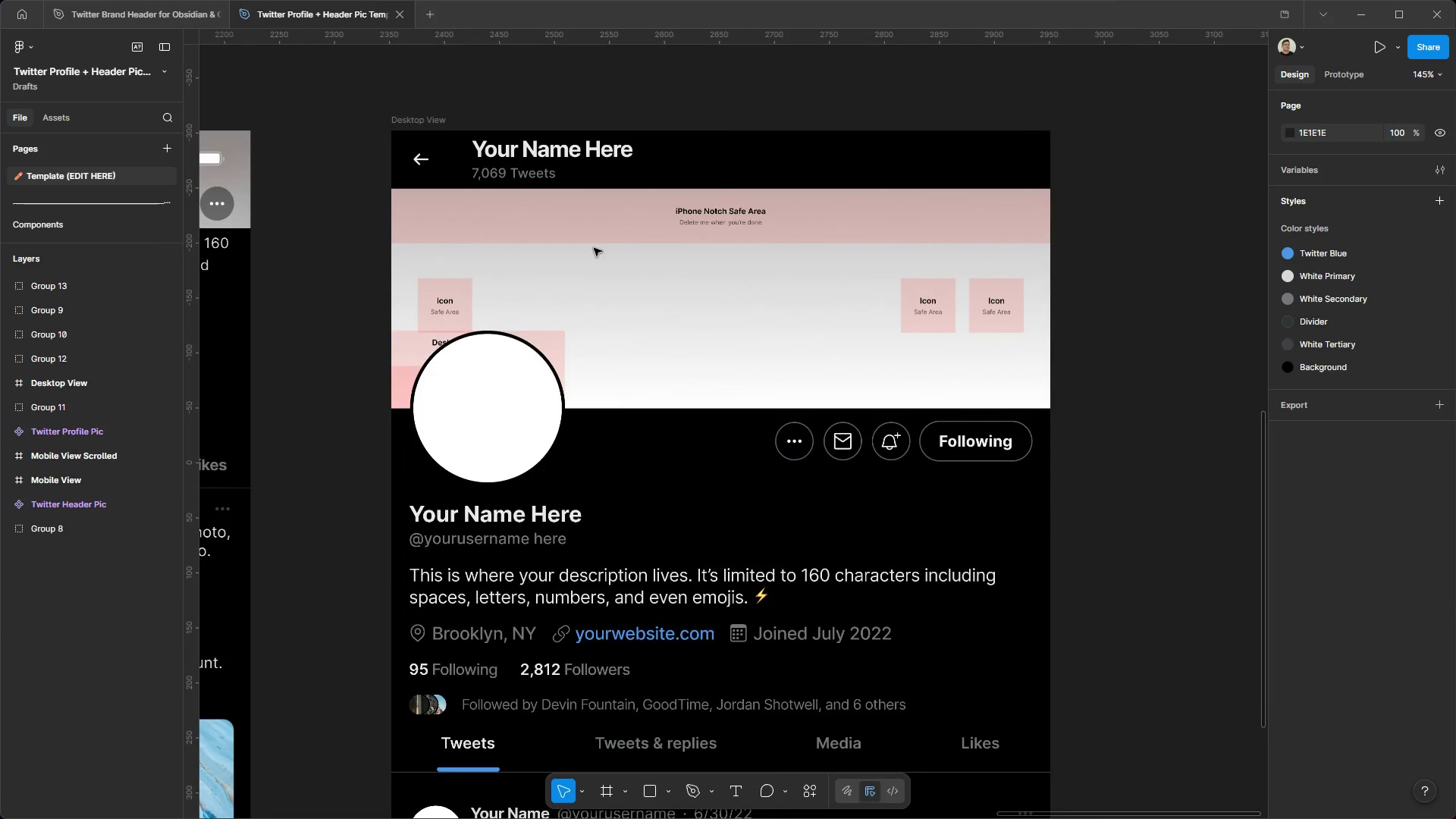 
hold_key(key=AltLeft, duration=1.2)
hold_key(key=ControlLeft, duration=1.19)
scroll: coordinate [1122, 323], scroll_direction: down, amount: 2.0
 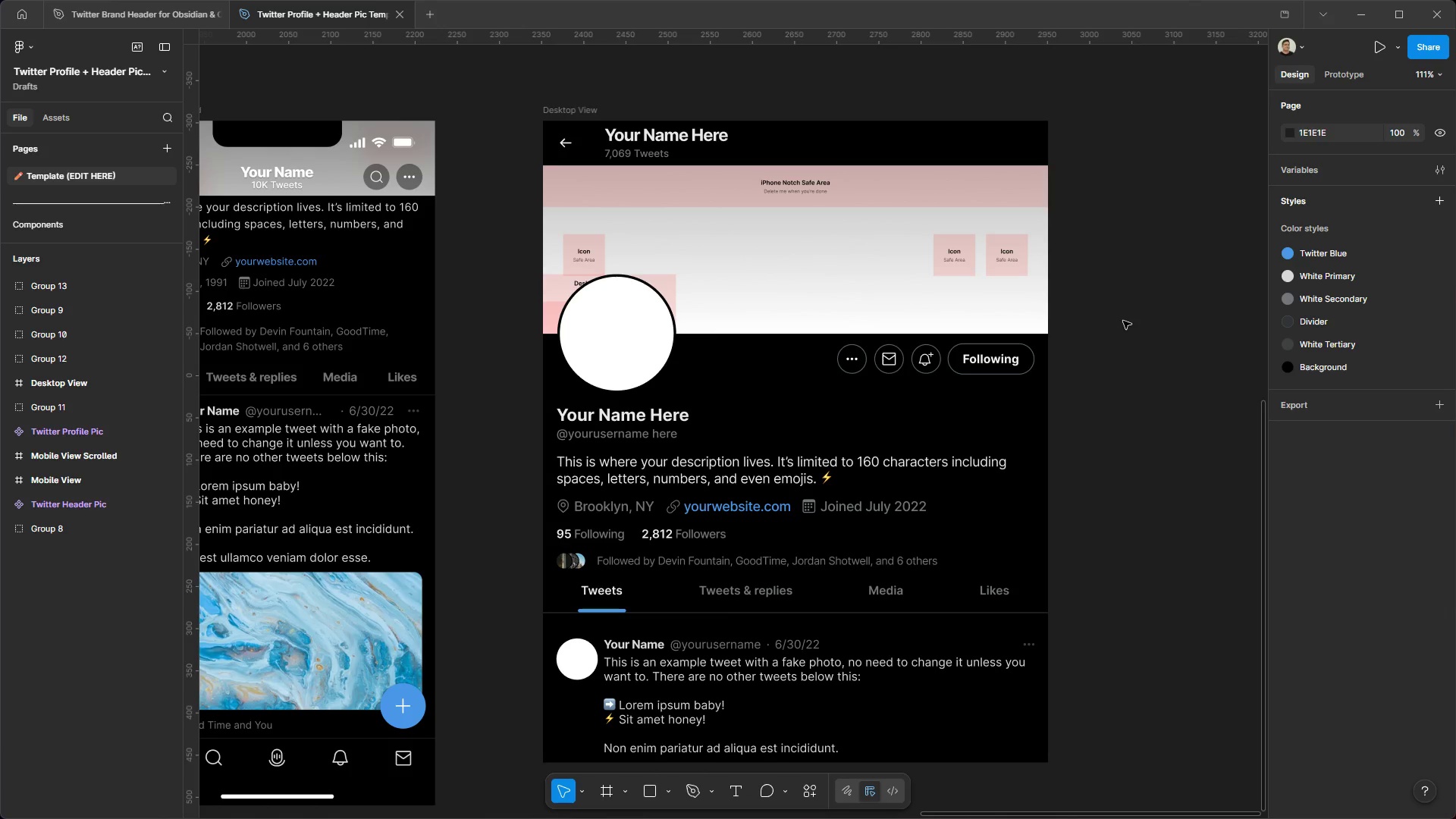 
wait(5.54)
 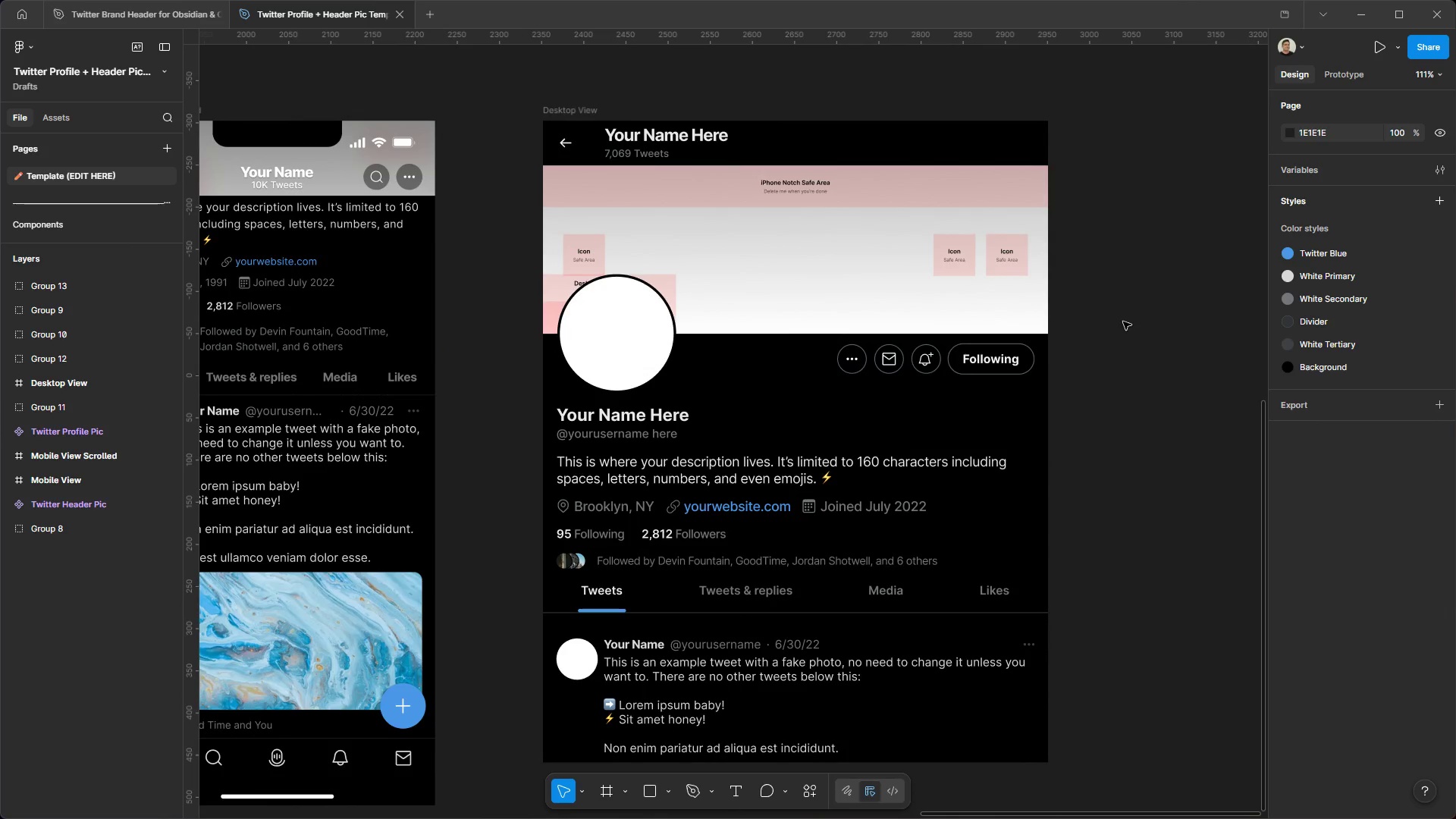 
hold_key(key=ControlLeft, duration=1.14)
hold_key(key=AltLeft, duration=0.91)
scroll: coordinate [874, 237], scroll_direction: up, amount: 5.0
 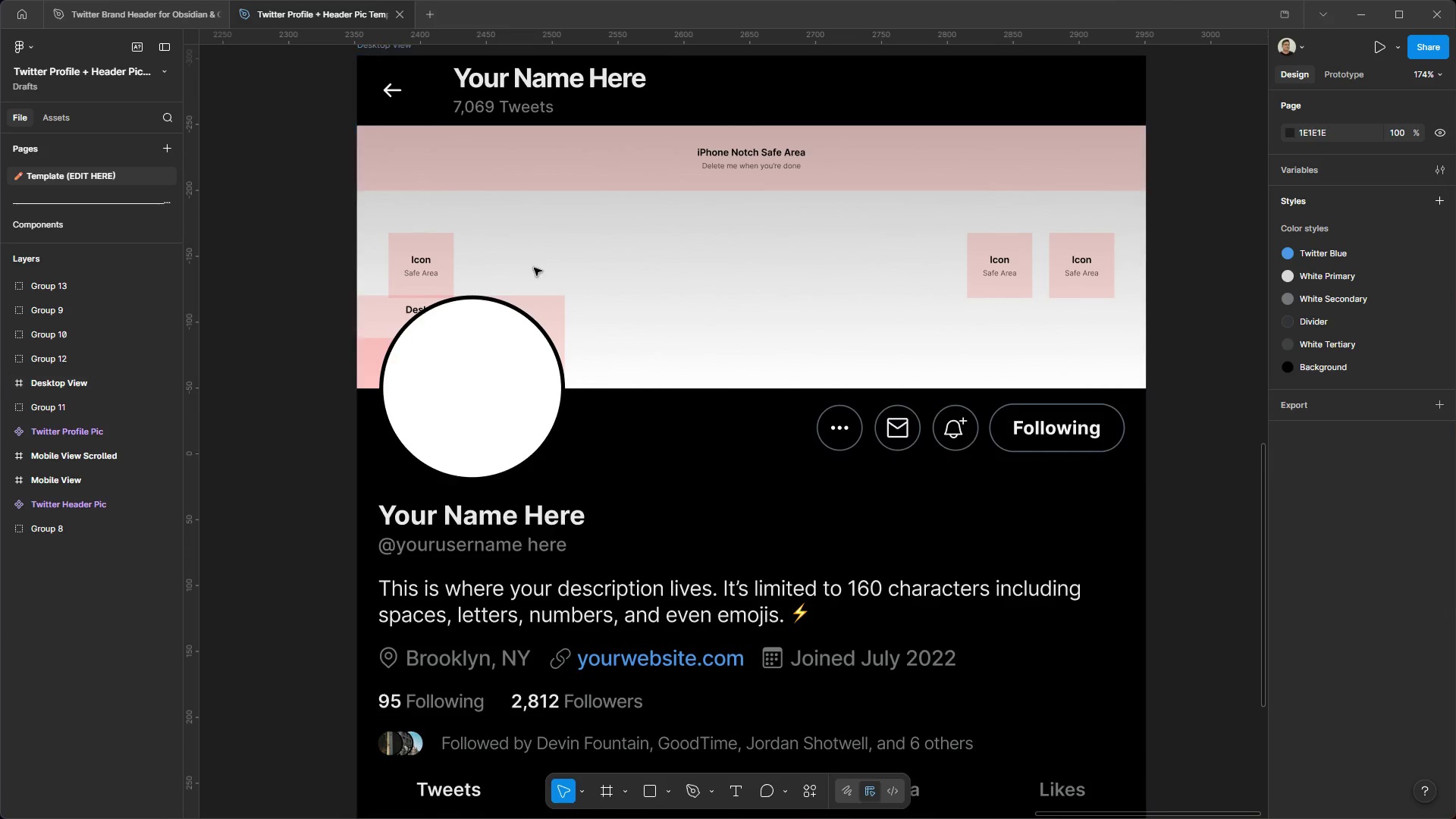 
hold_key(key=ControlLeft, duration=5.09)
hold_key(key=AltLeft, duration=1.5)
hold_key(key=AltLeft, duration=1.52)
scroll: coordinate [969, 225], scroll_direction: up, amount: 4.0
 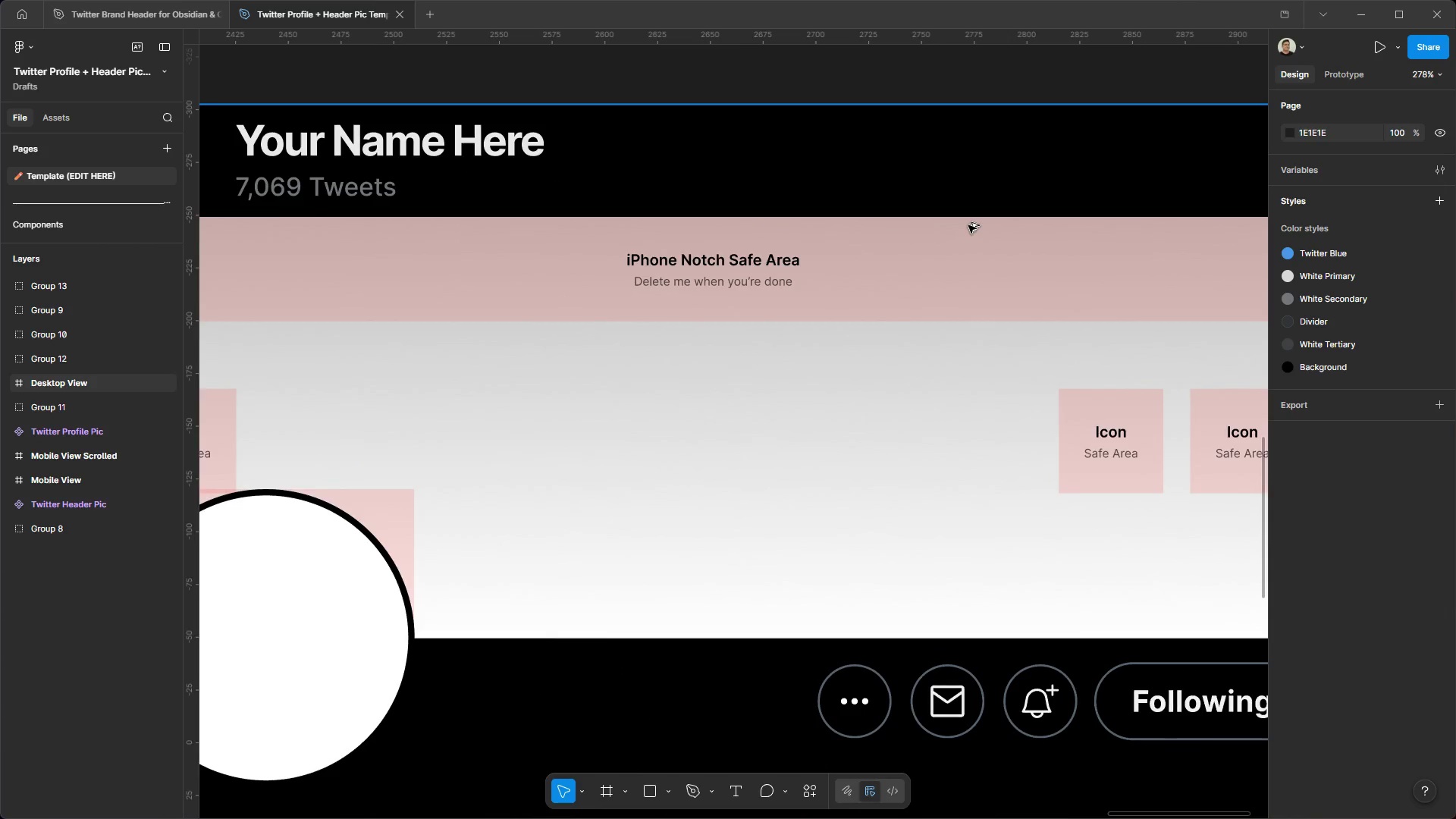 
hold_key(key=AltLeft, duration=1.5)
 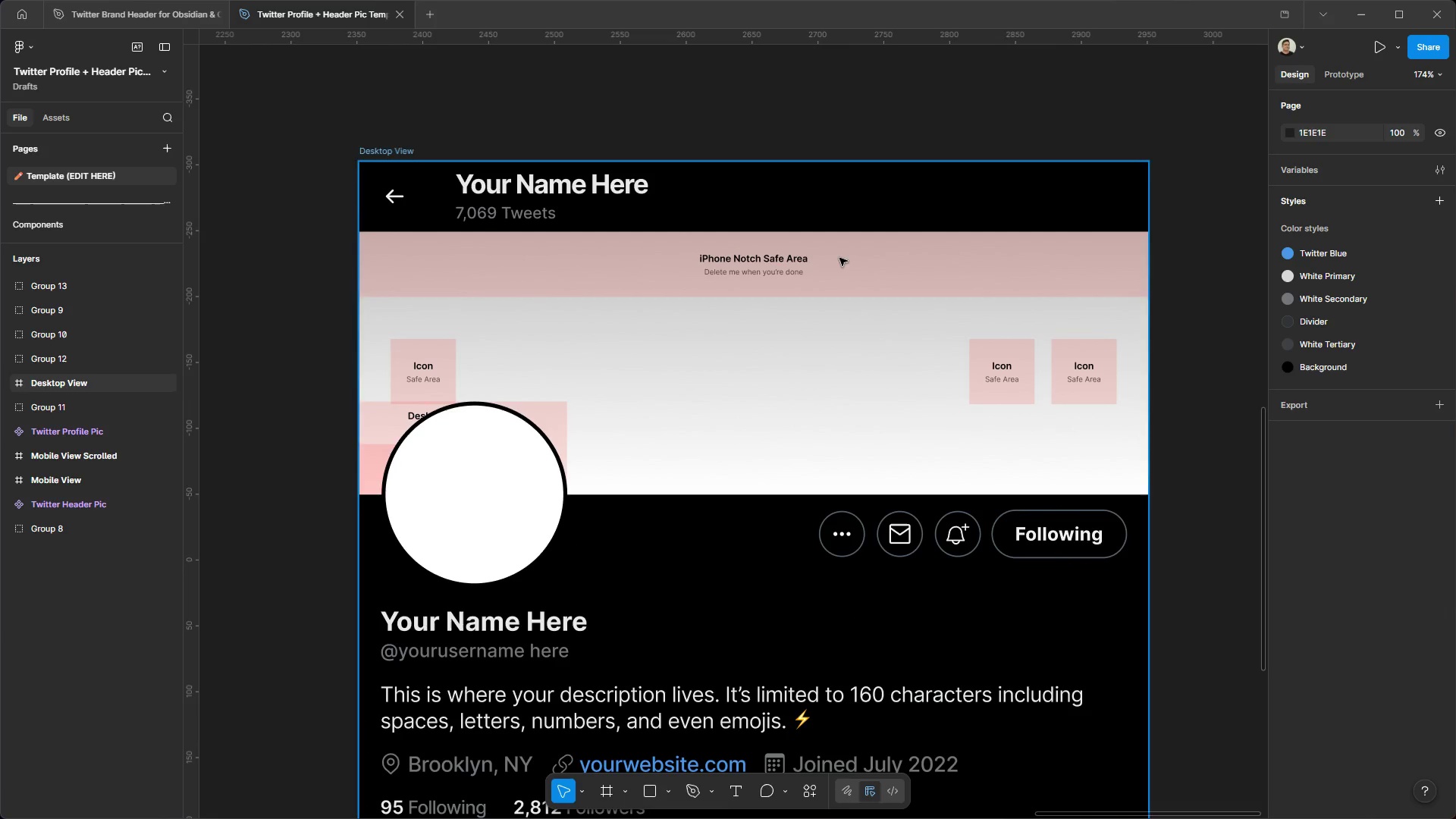 
hold_key(key=AltLeft, duration=0.5)
 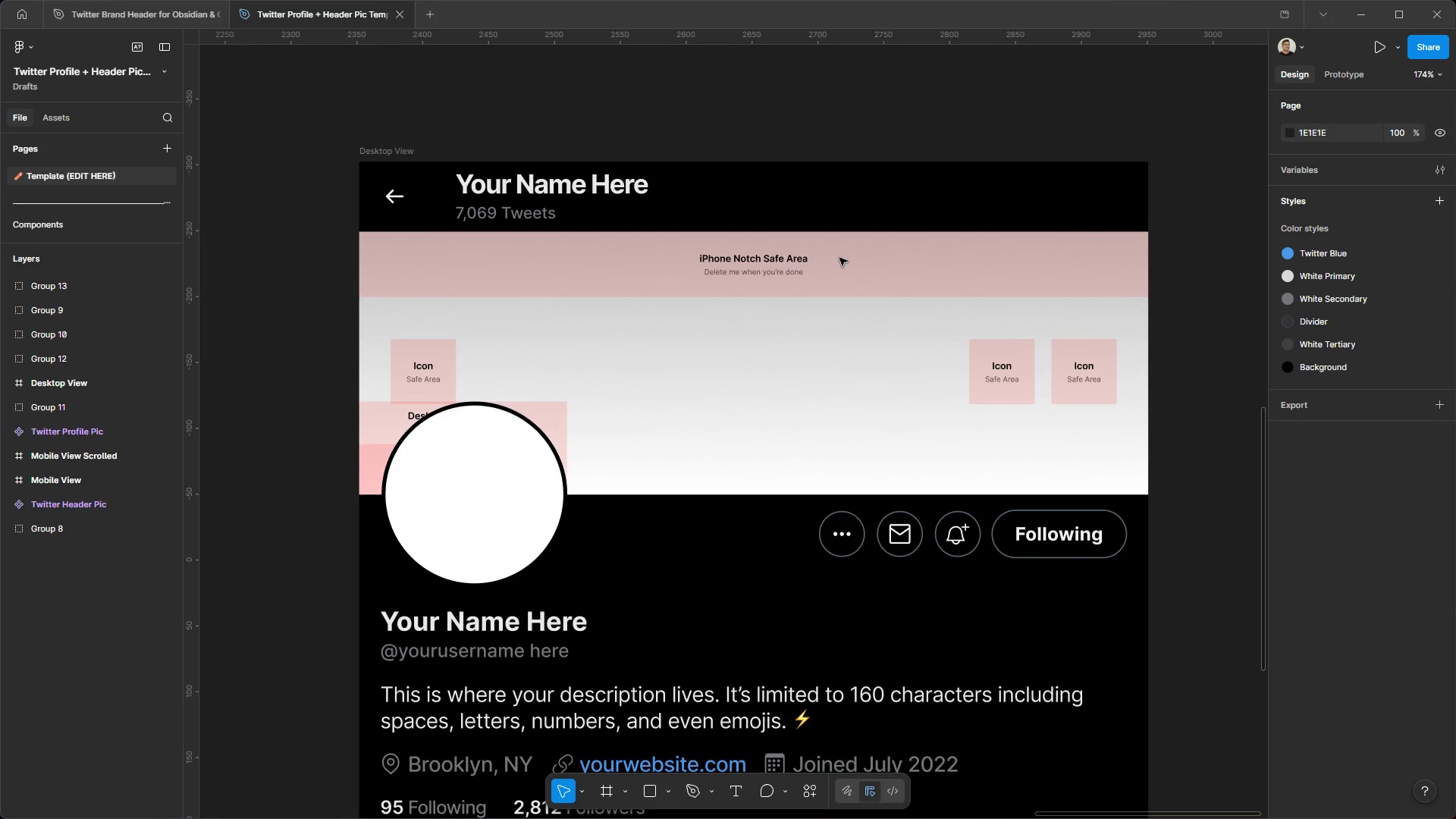 
scroll: coordinate [839, 260], scroll_direction: down, amount: 4.0
 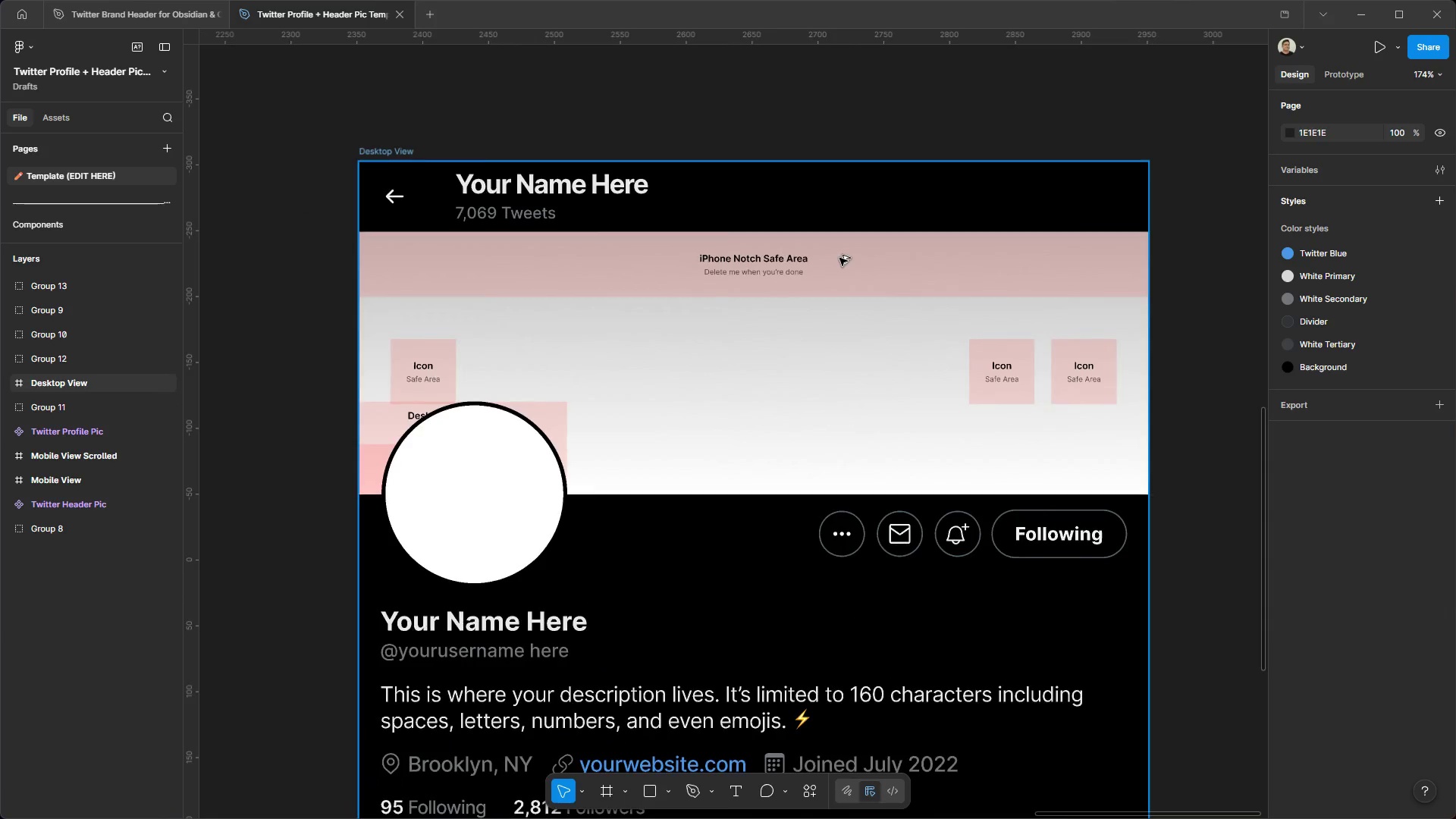 
hold_key(key=ControlLeft, duration=0.56)
hold_key(key=AltLeft, duration=0.55)
scroll: coordinate [826, 295], scroll_direction: down, amount: 4.0
 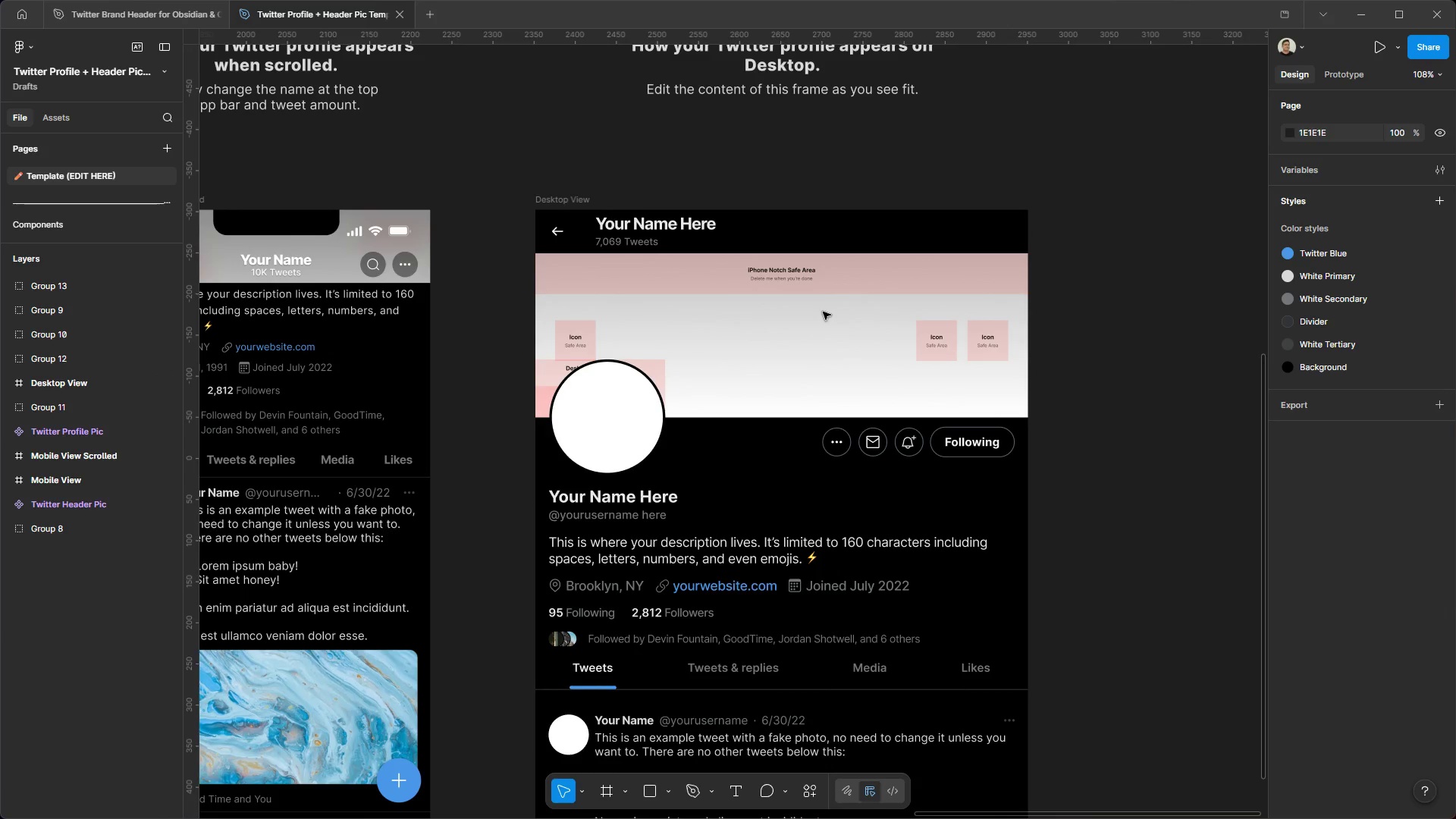 
scroll: coordinate [824, 310], scroll_direction: up, amount: 2.0
 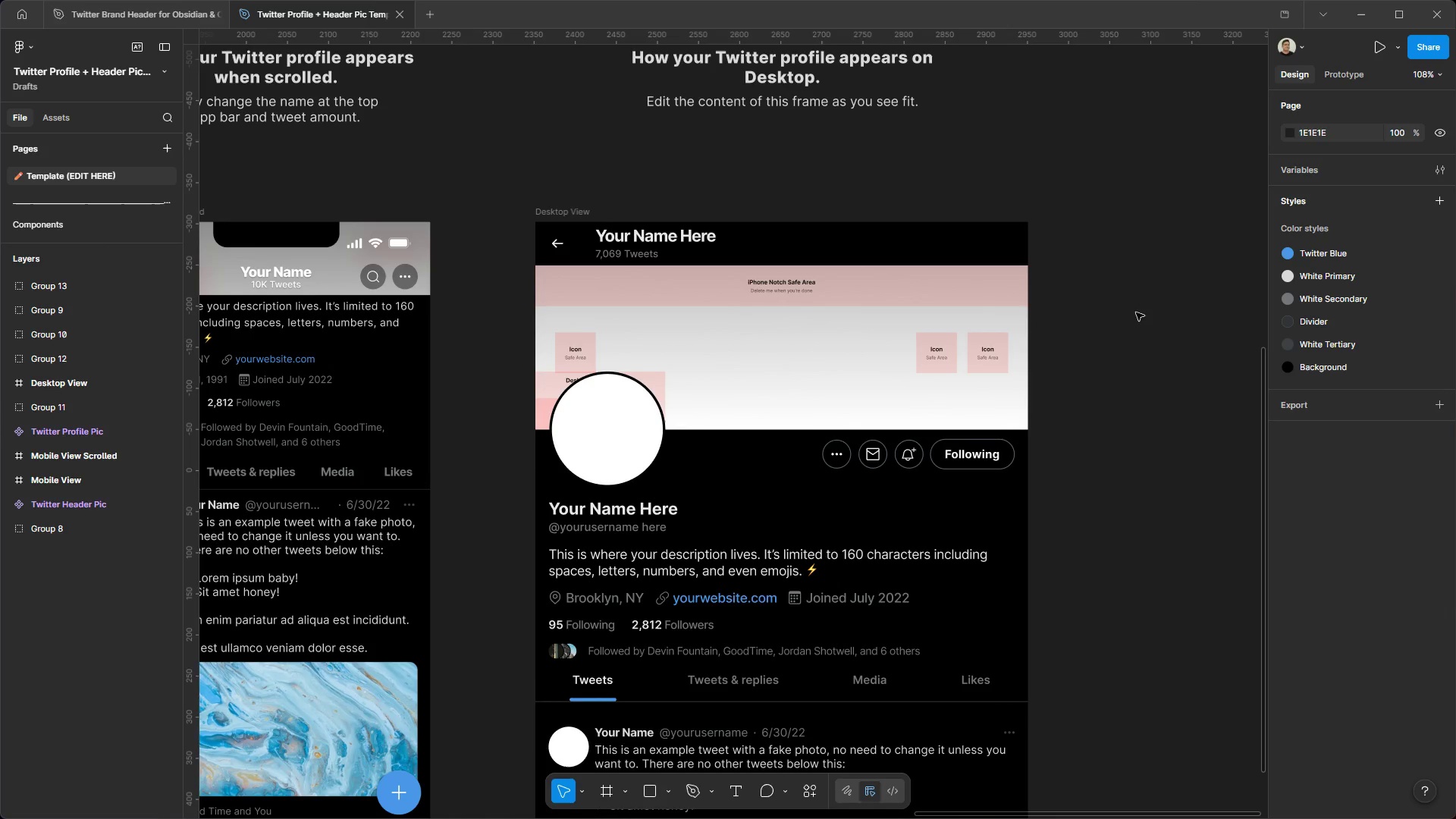 
hold_key(key=ControlLeft, duration=12.31)
hold_key(key=AltLeft, duration=1.5)
scroll: coordinate [1144, 306], scroll_direction: down, amount: 6.0
 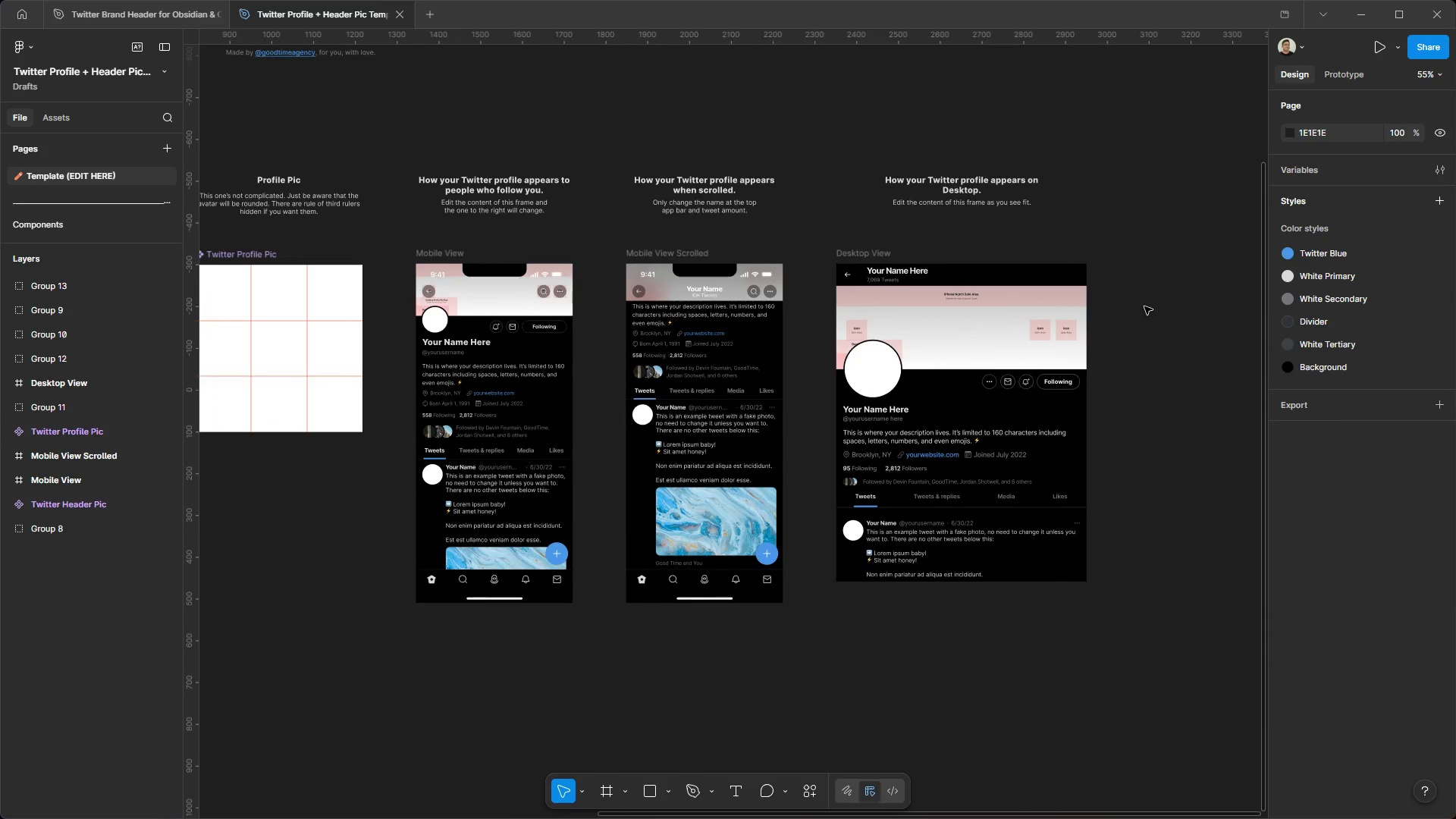 
hold_key(key=AltLeft, duration=1.51)
hold_key(key=AltLeft, duration=1.52)
scroll: coordinate [492, 265], scroll_direction: up, amount: 11.0
 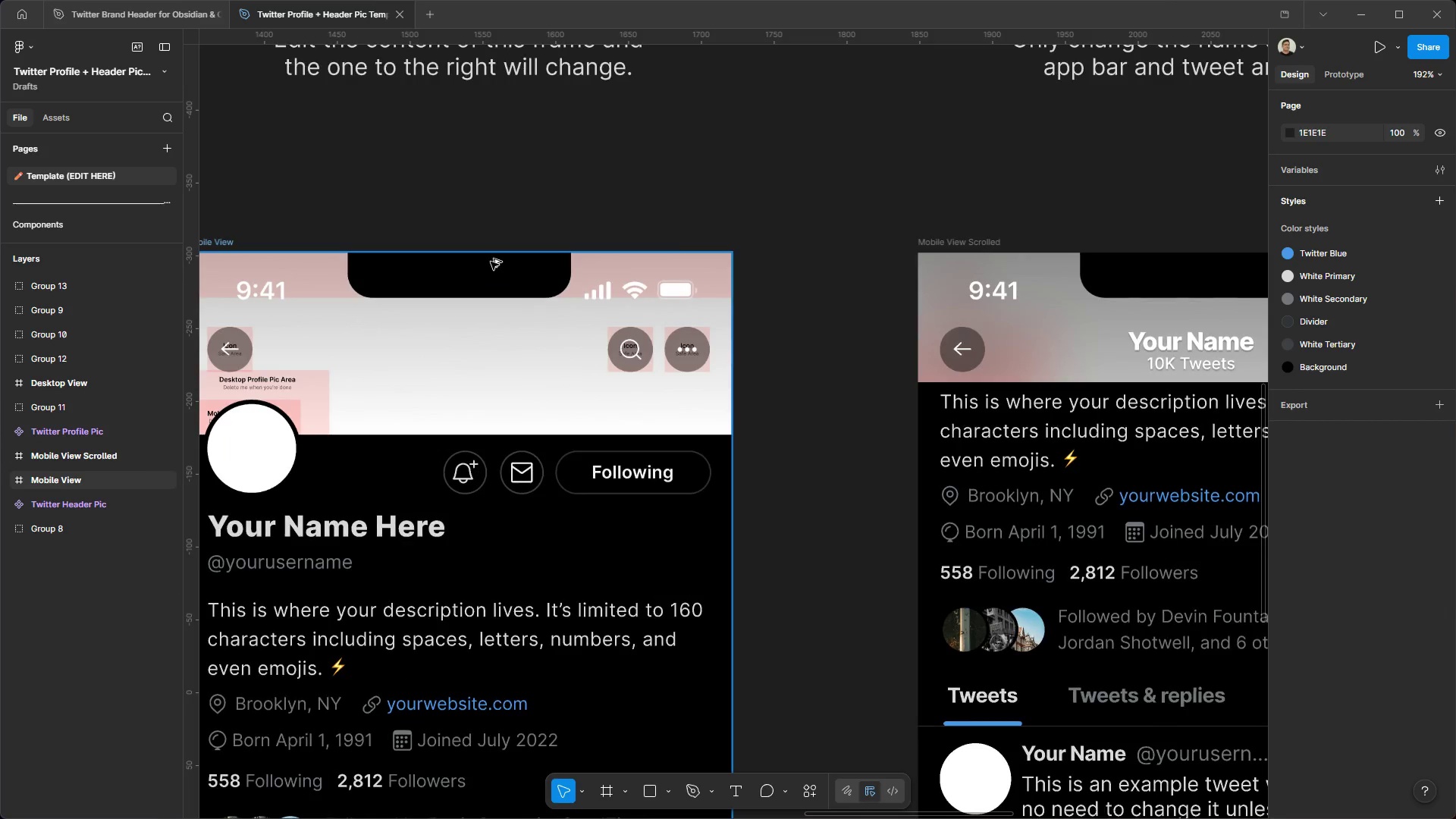 
hold_key(key=AltLeft, duration=1.53)
hold_key(key=AltLeft, duration=1.5)
hold_key(key=AltLeft, duration=1.52)
hold_key(key=AltLeft, duration=1.52)
scroll: coordinate [875, 322], scroll_direction: none, amount: 0.0
 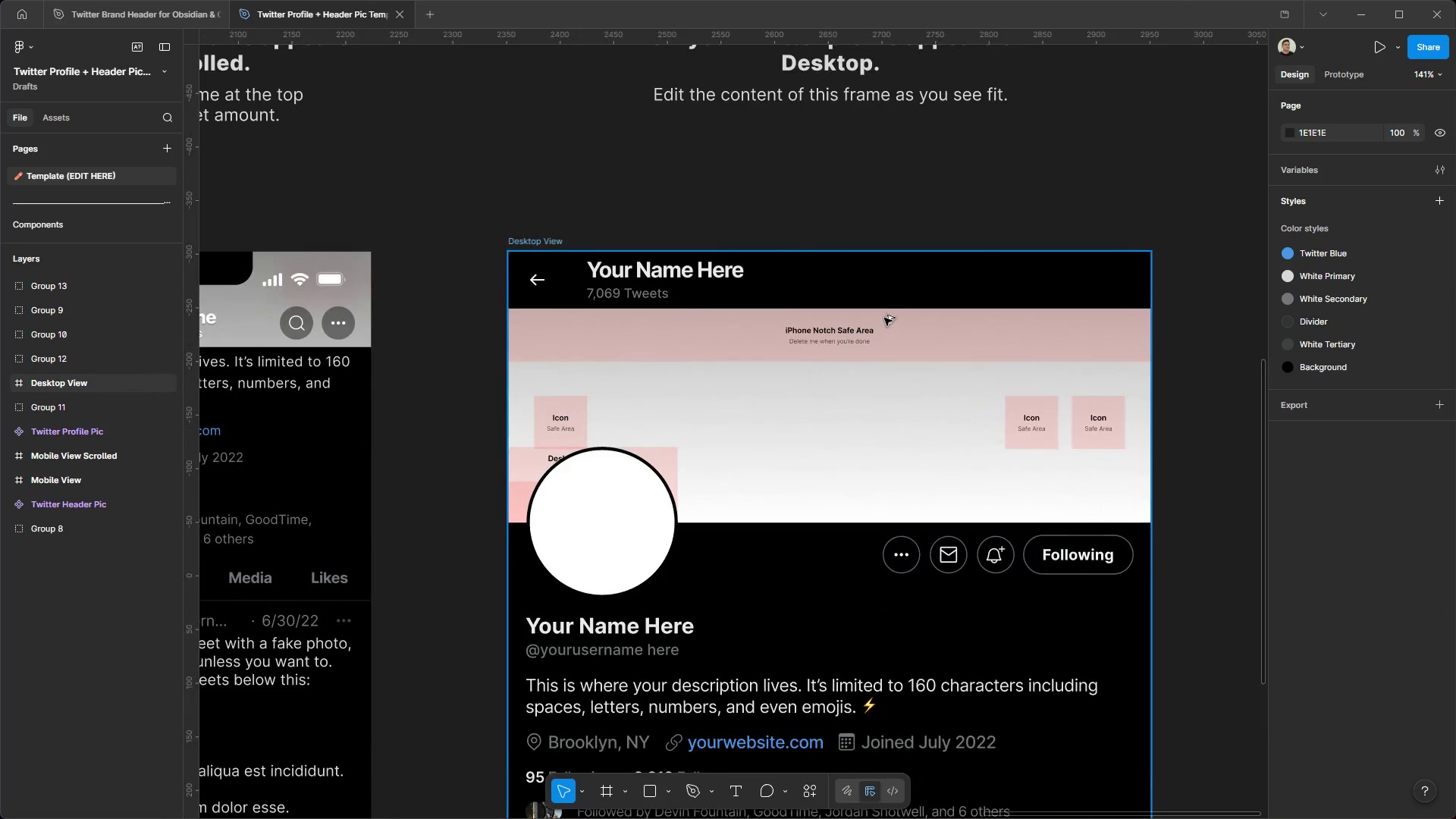 
hold_key(key=AltLeft, duration=1.51)
 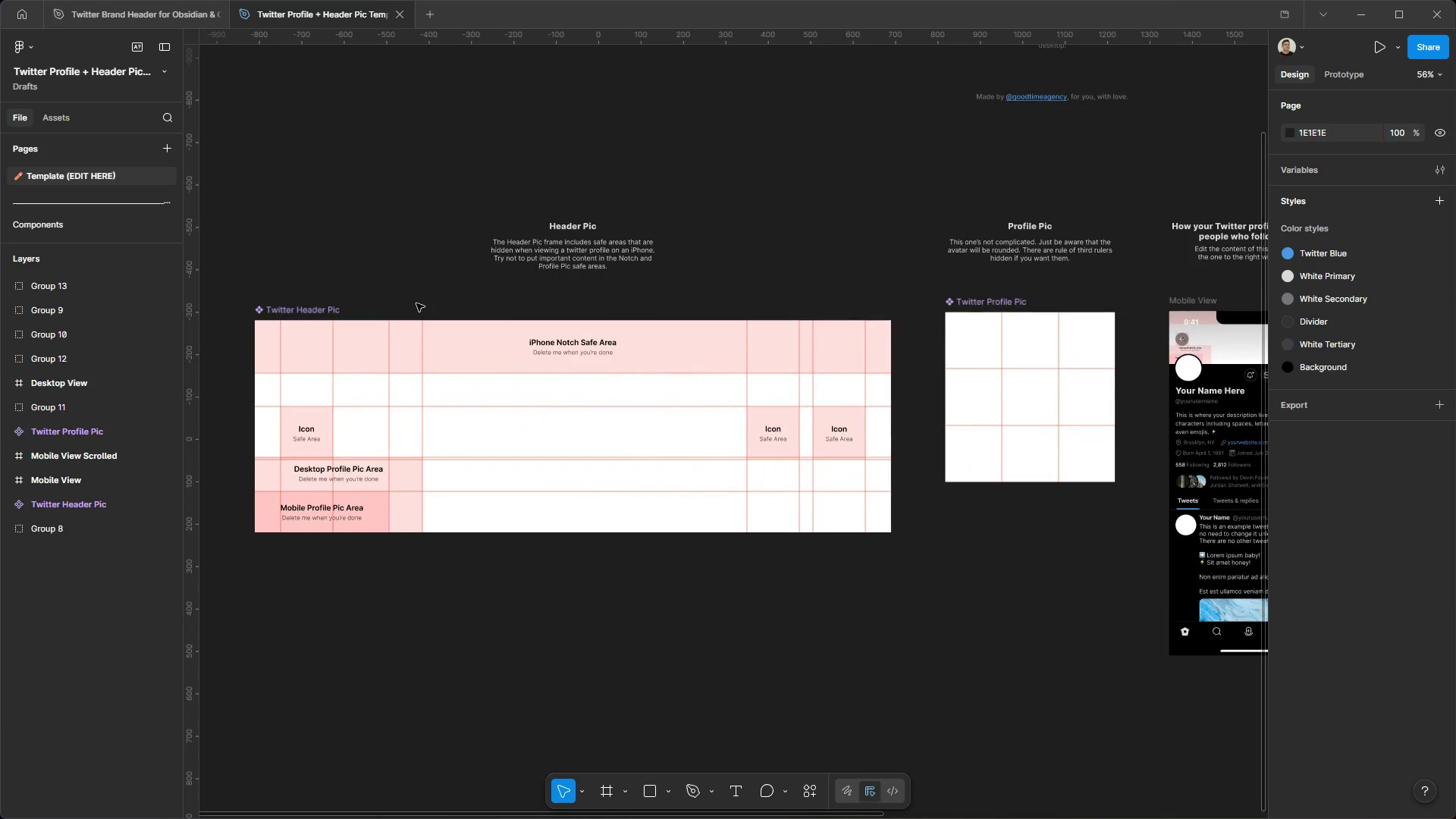 
key(Alt+Control+AltLeft)
 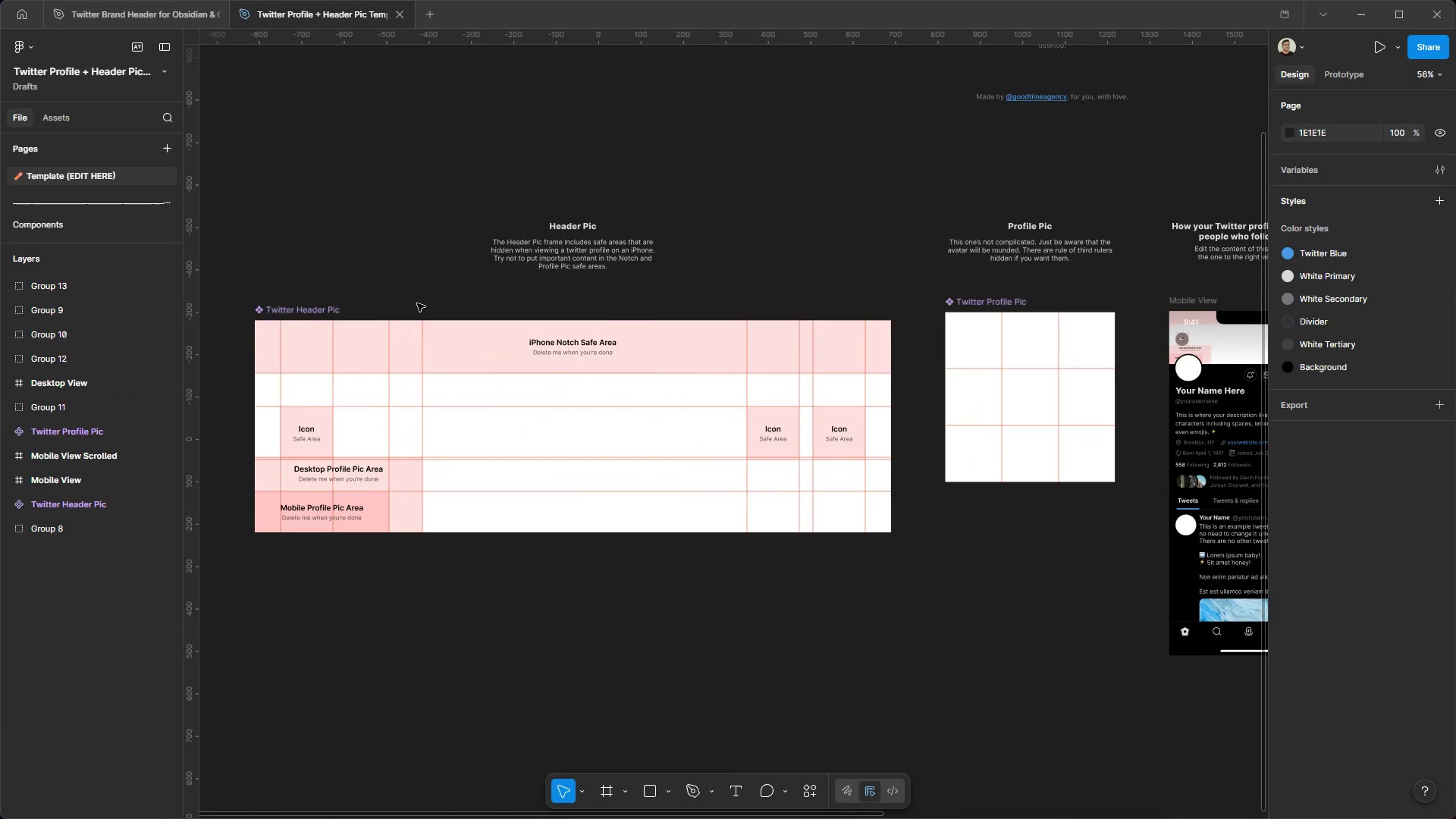 
key(Alt+Control+AltLeft)
 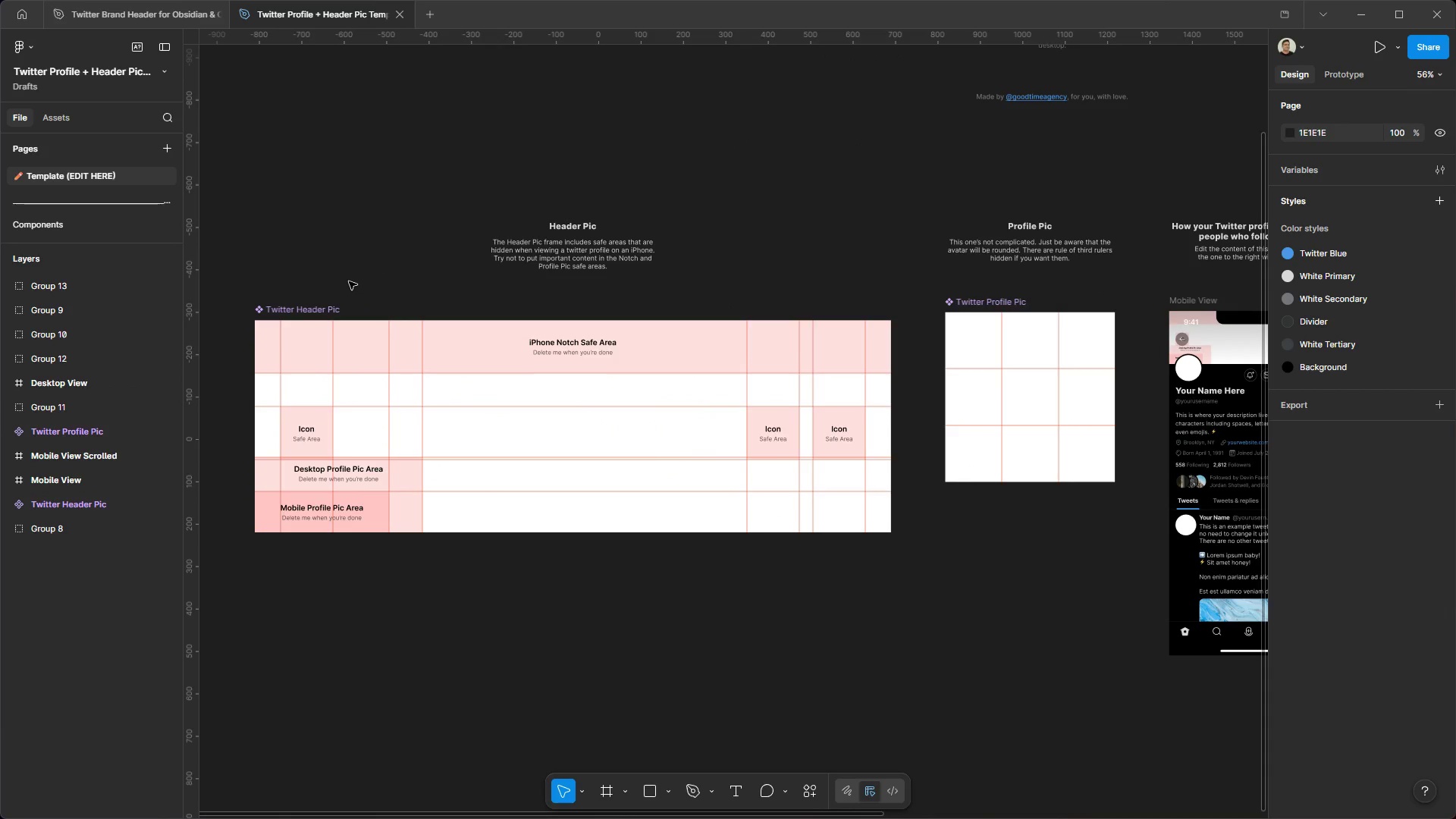 
scroll: coordinate [416, 303], scroll_direction: down, amount: 6.0
 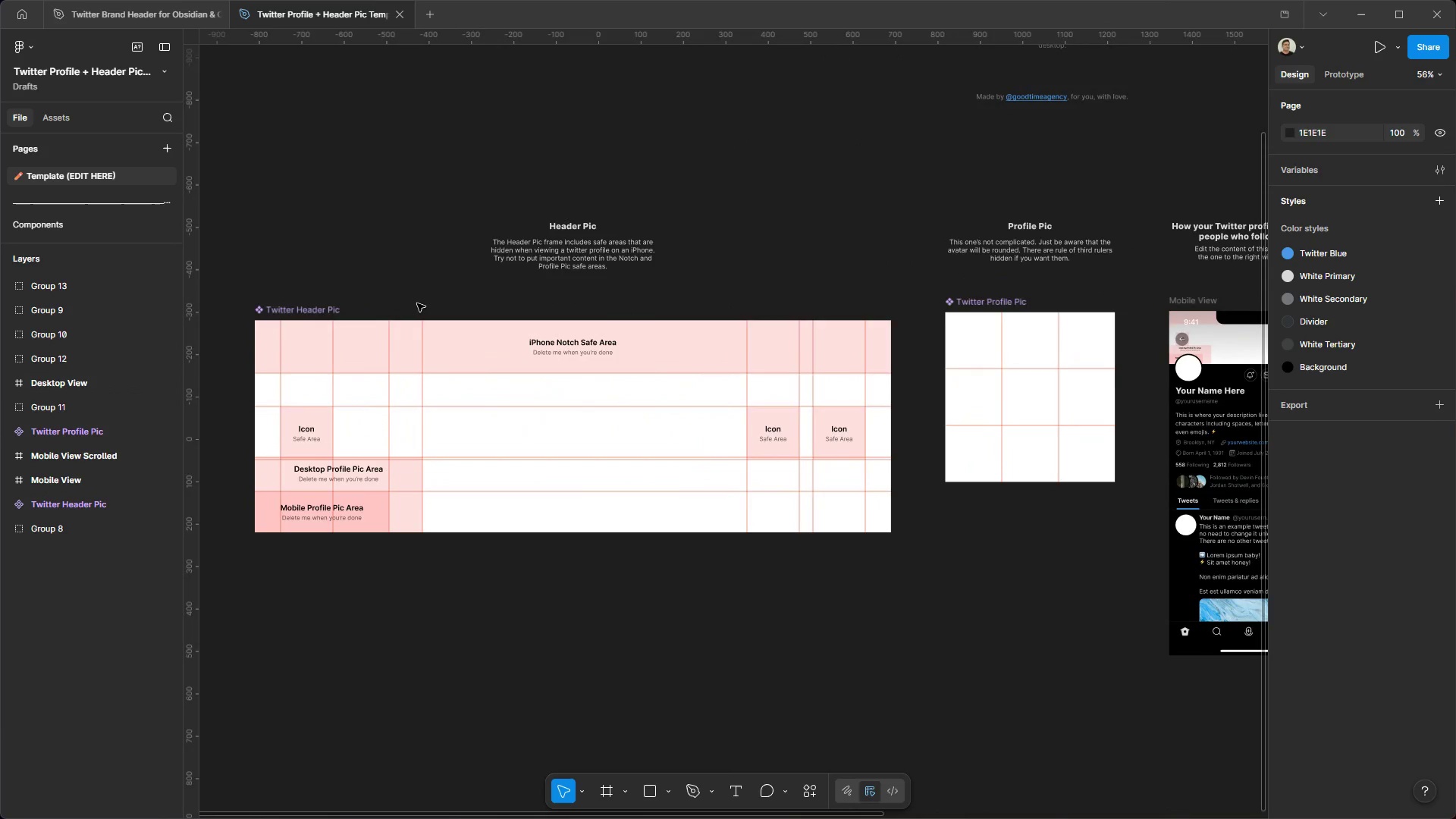 
left_click([349, 281])
 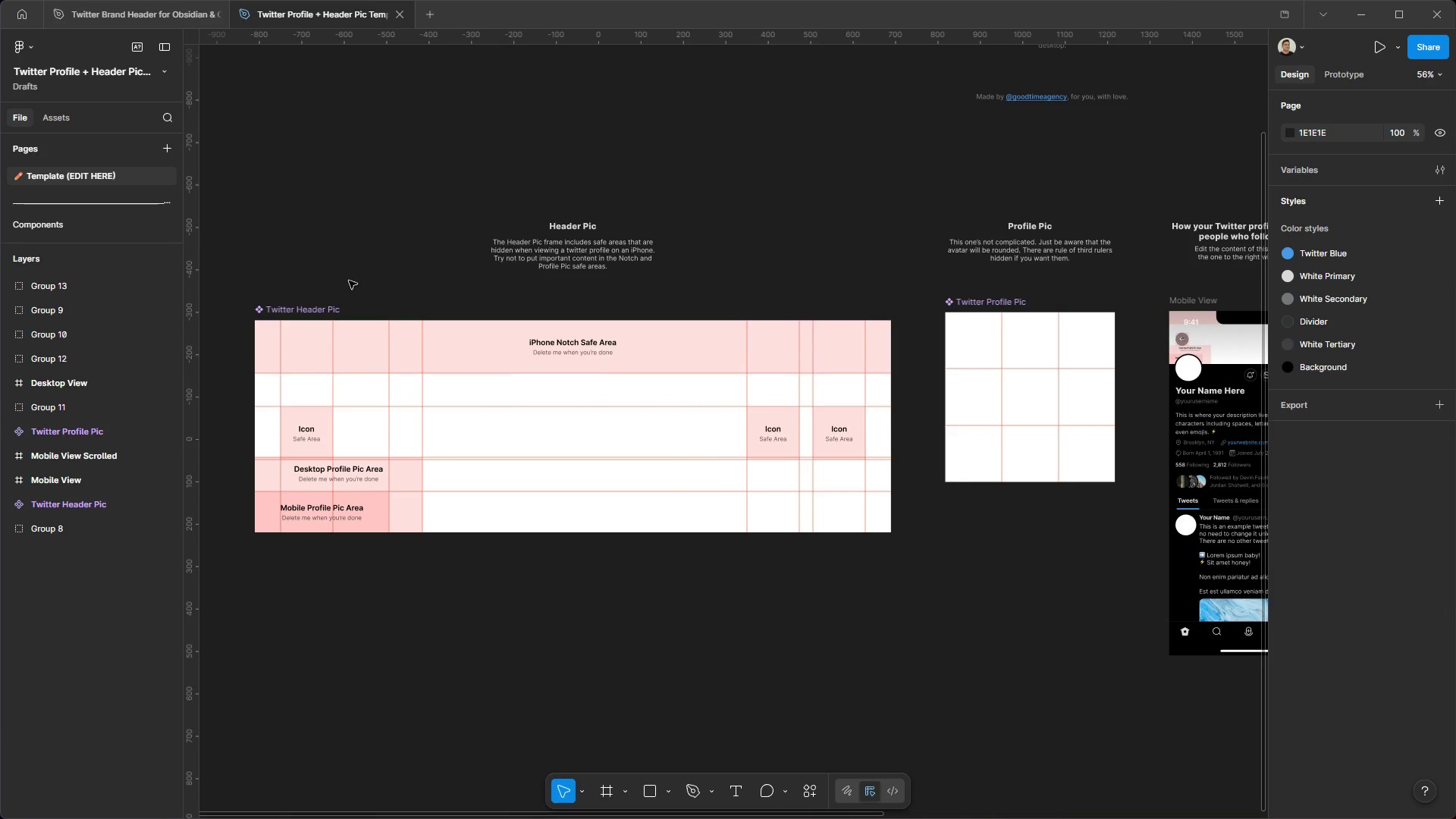 
hold_key(key=AltLeft, duration=0.86)
 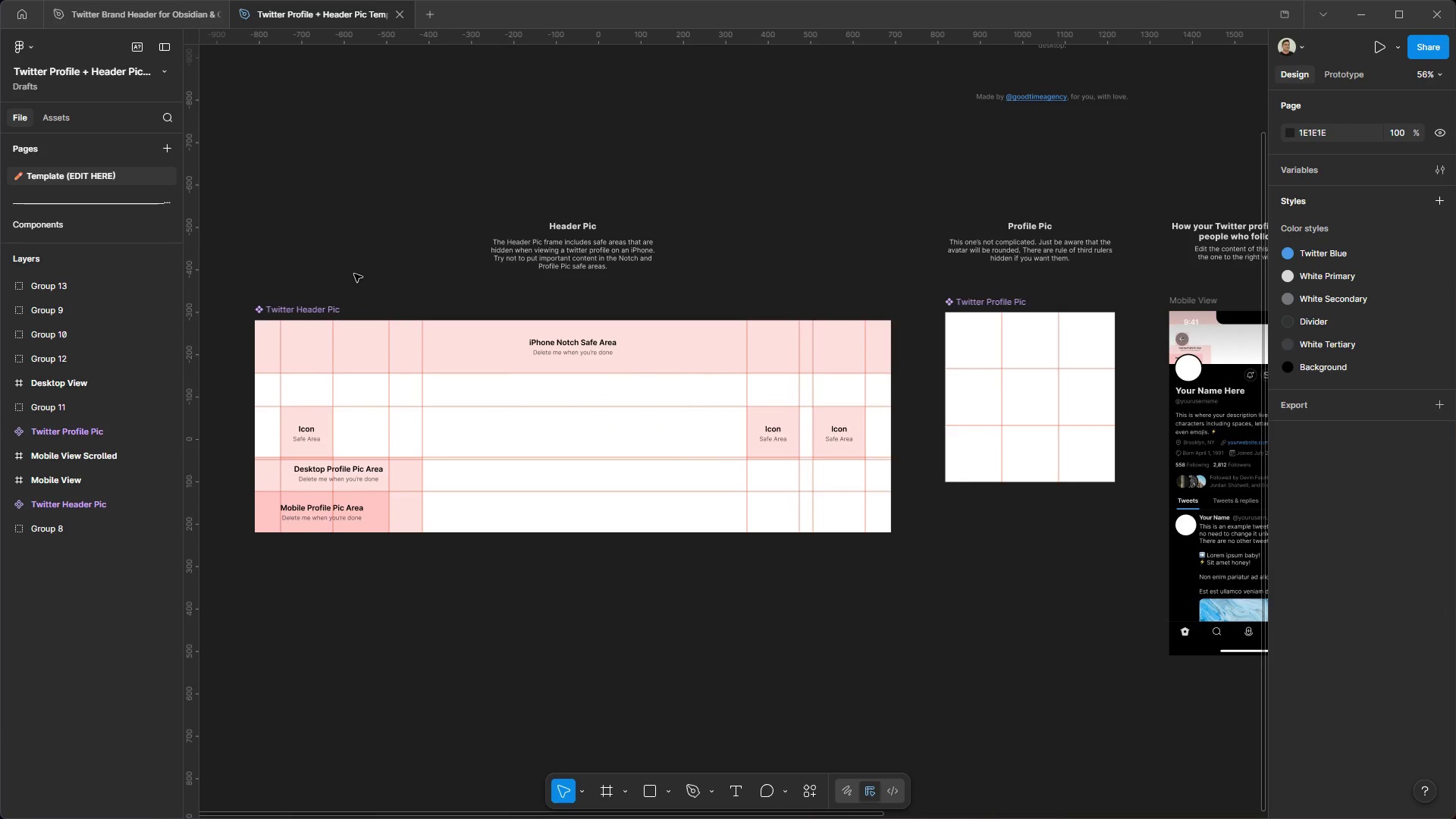 
hold_key(key=ControlLeft, duration=0.84)
 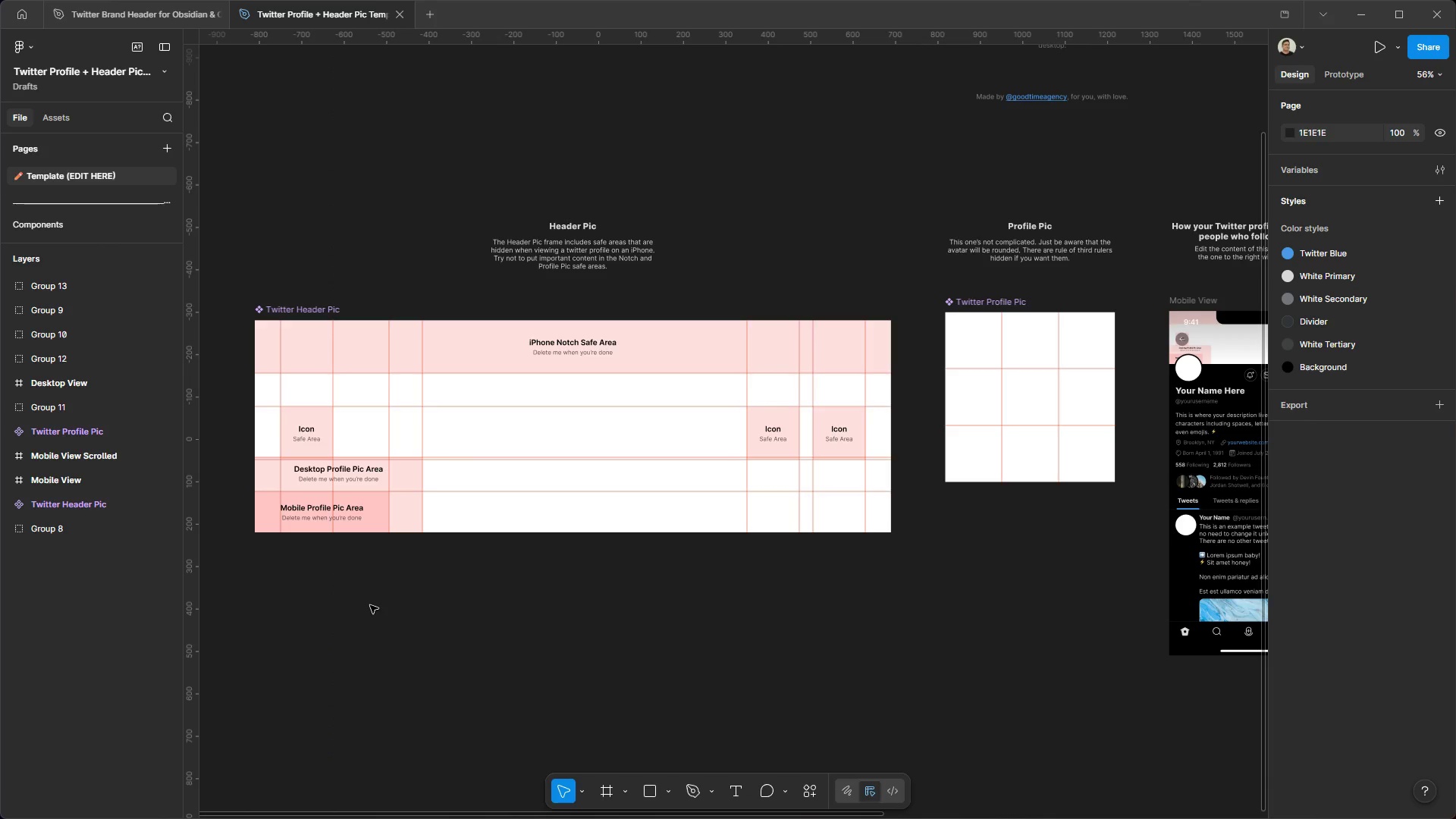 
hold_key(key=AltLeft, duration=0.69)
 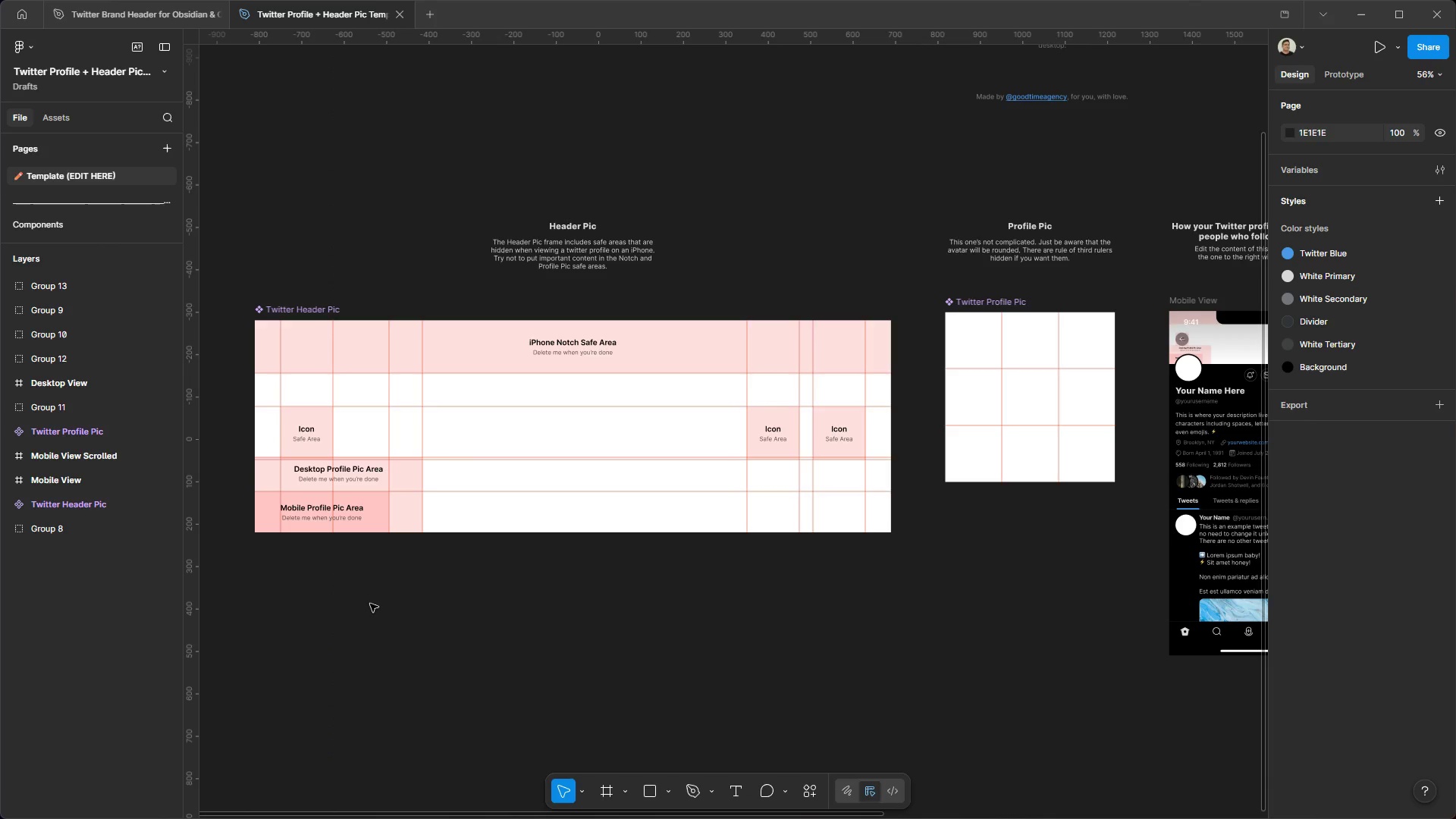 
hold_key(key=ControlLeft, duration=0.72)
 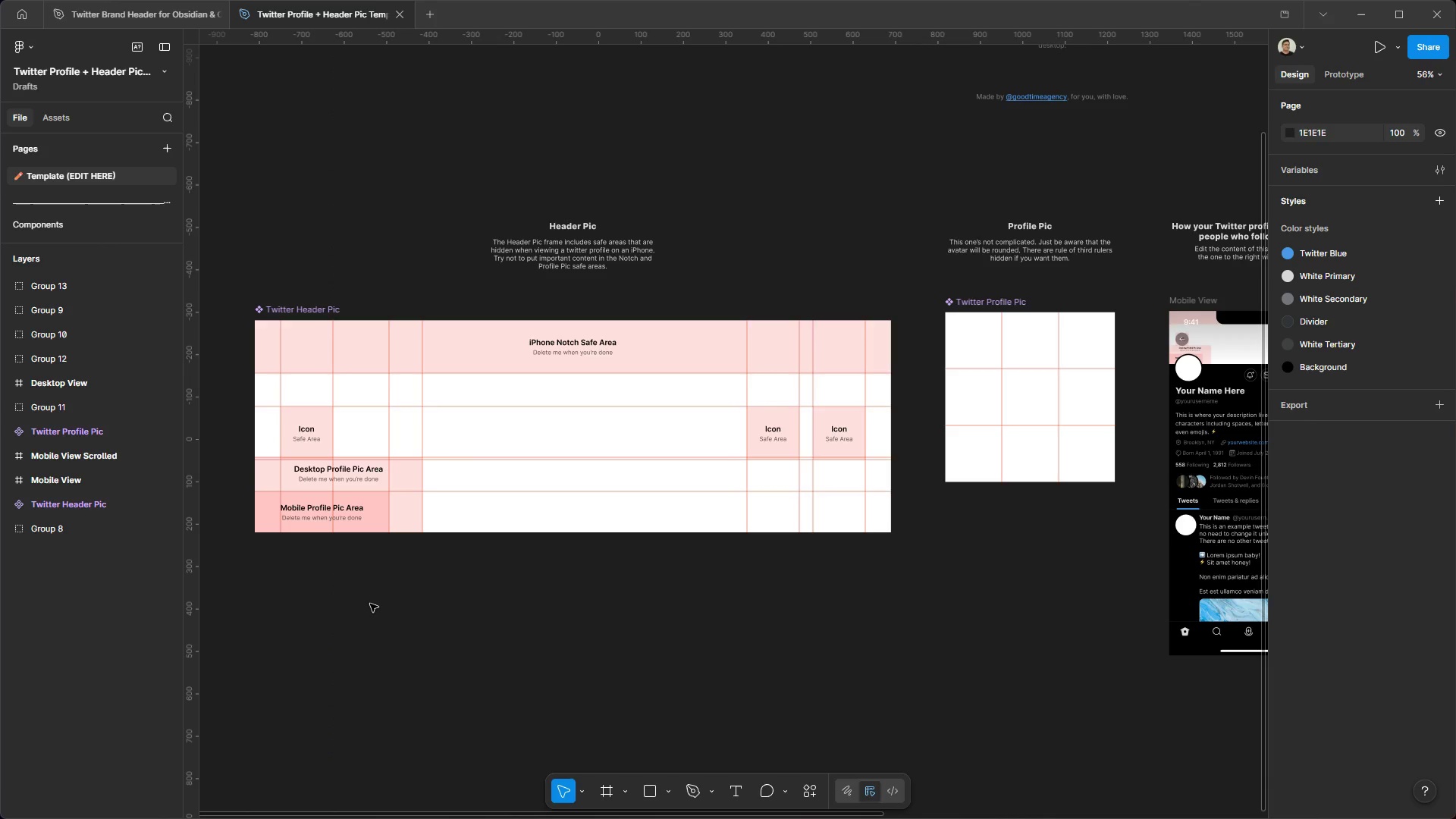 
hold_key(key=ControlLeft, duration=1.38)
hold_key(key=AltLeft, duration=1.36)
scroll: coordinate [370, 604], scroll_direction: down, amount: 5.0
 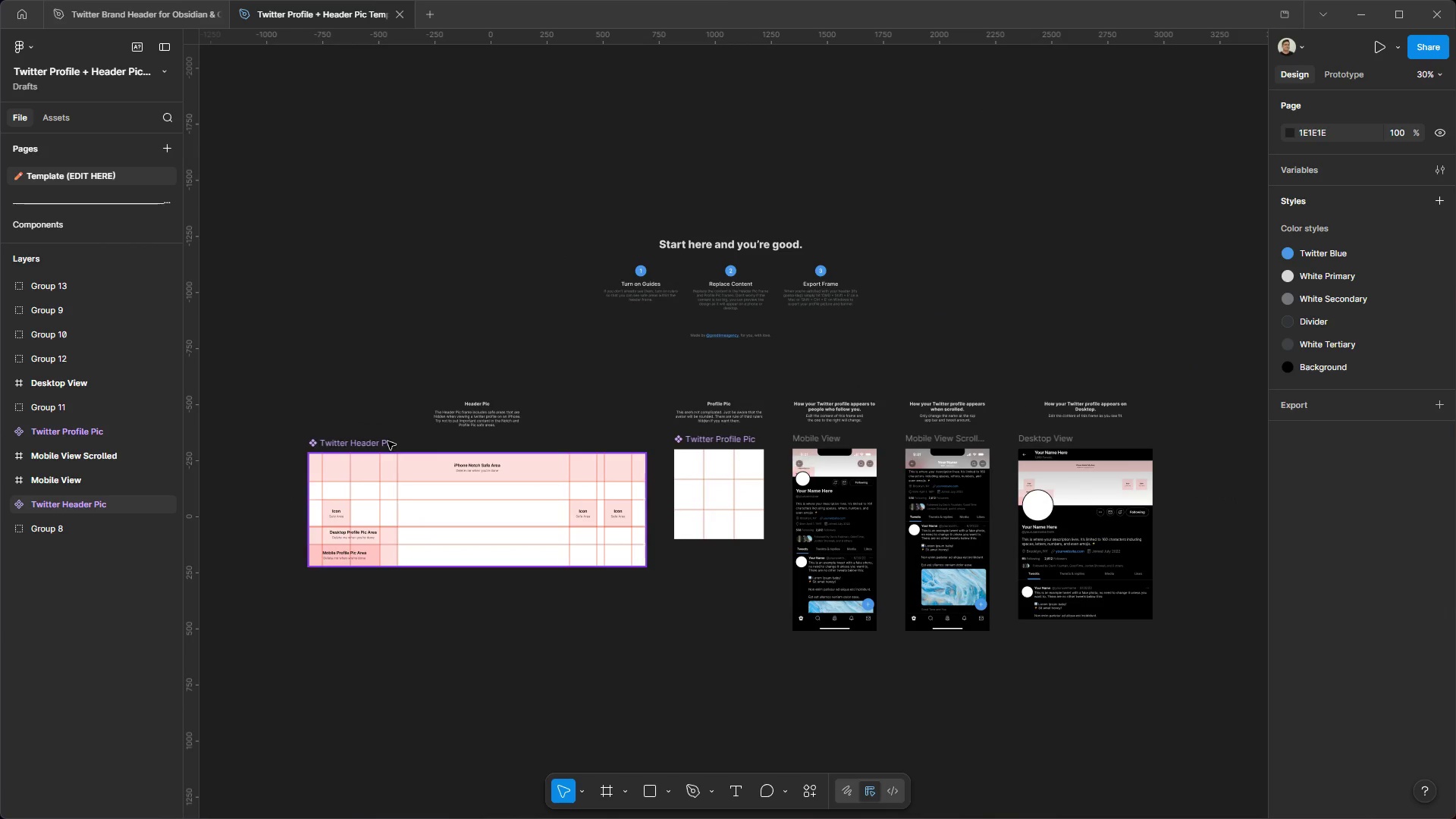 
left_click([387, 441])
 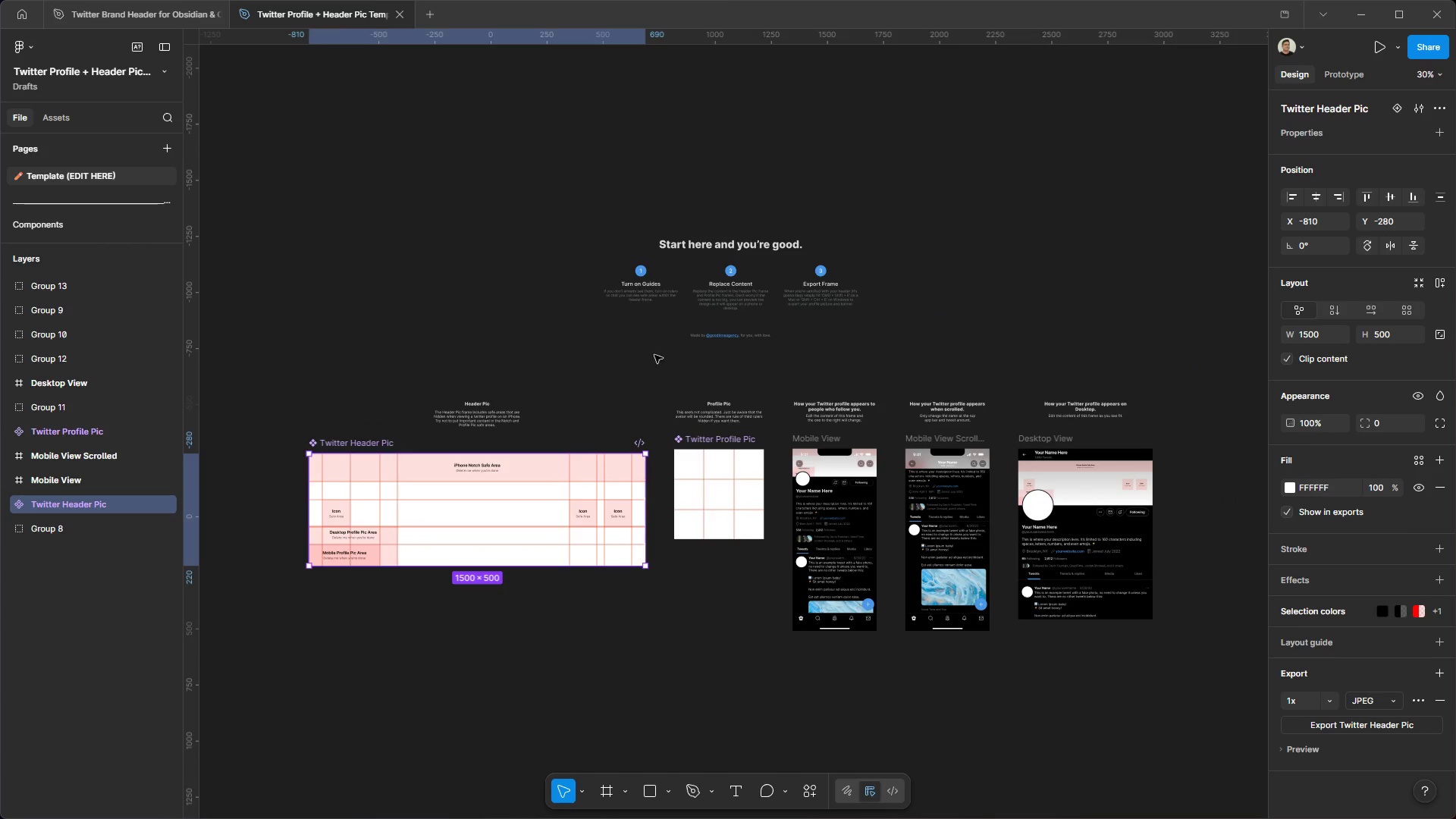 
hold_key(key=ShiftLeft, duration=1.33)
 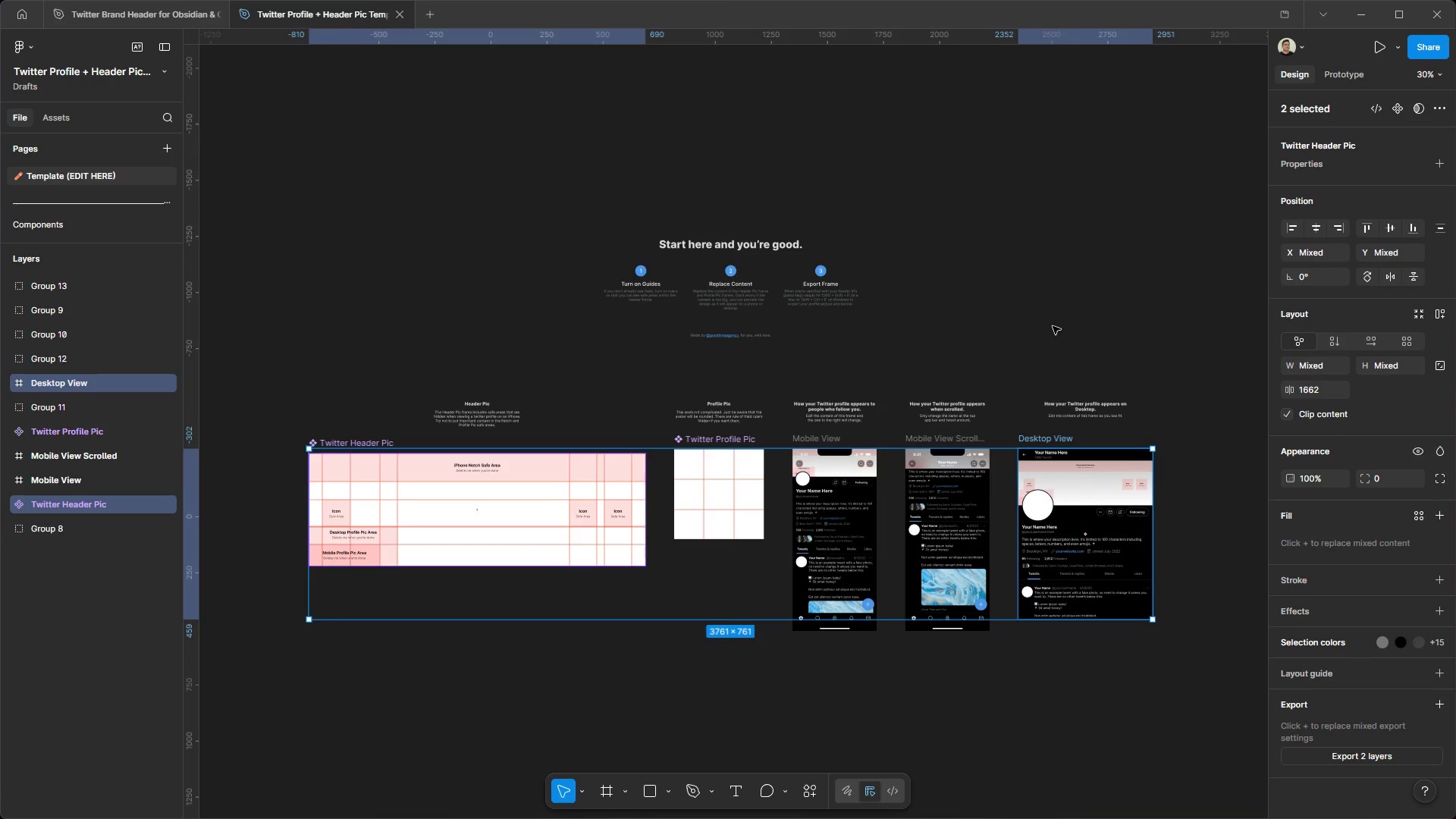 
key(Control+C)
 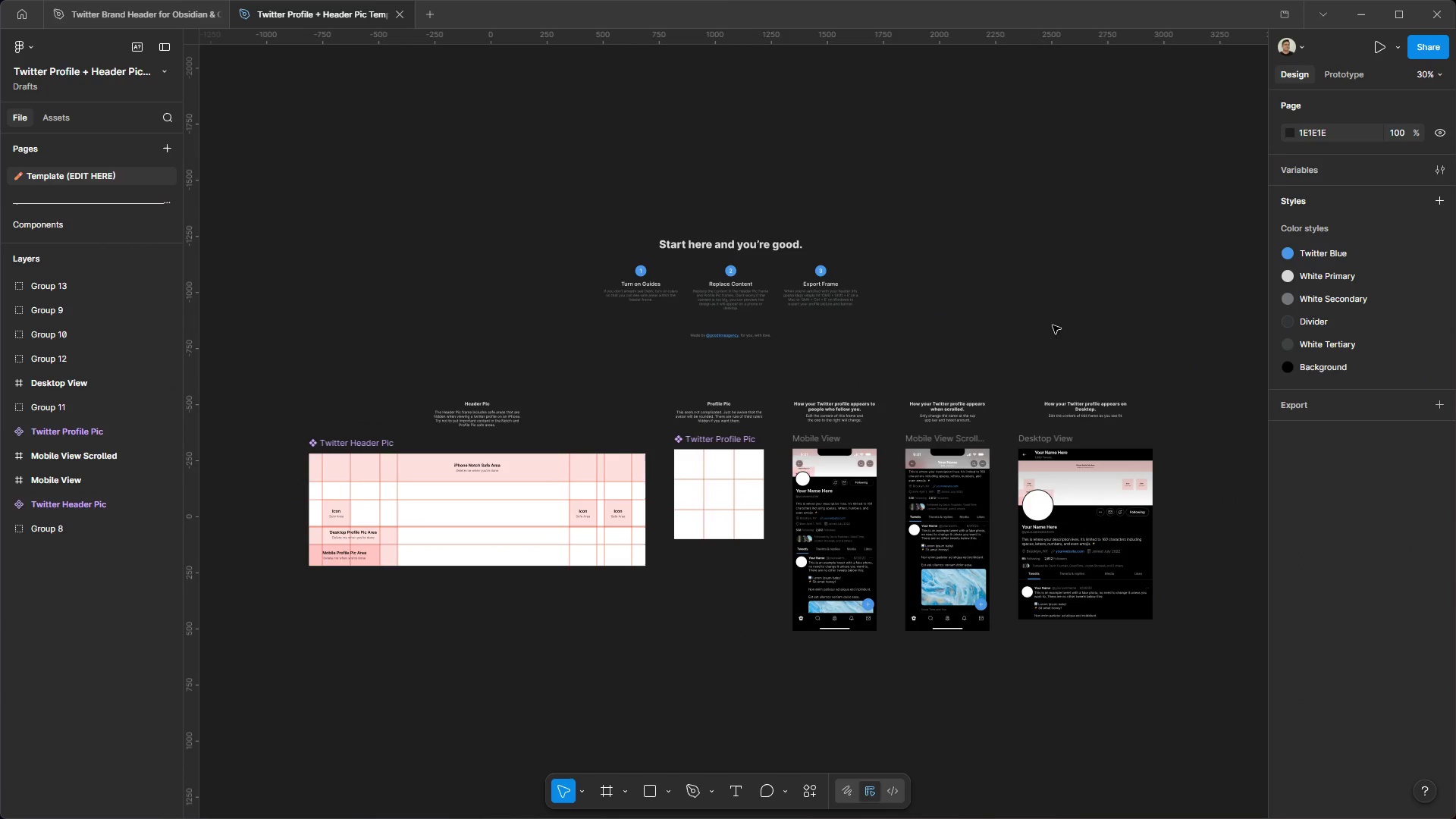 
hold_key(key=ControlLeft, duration=6.94)
hold_key(key=AltLeft, duration=1.5)
scroll: coordinate [779, 516], scroll_direction: up, amount: 7.0
 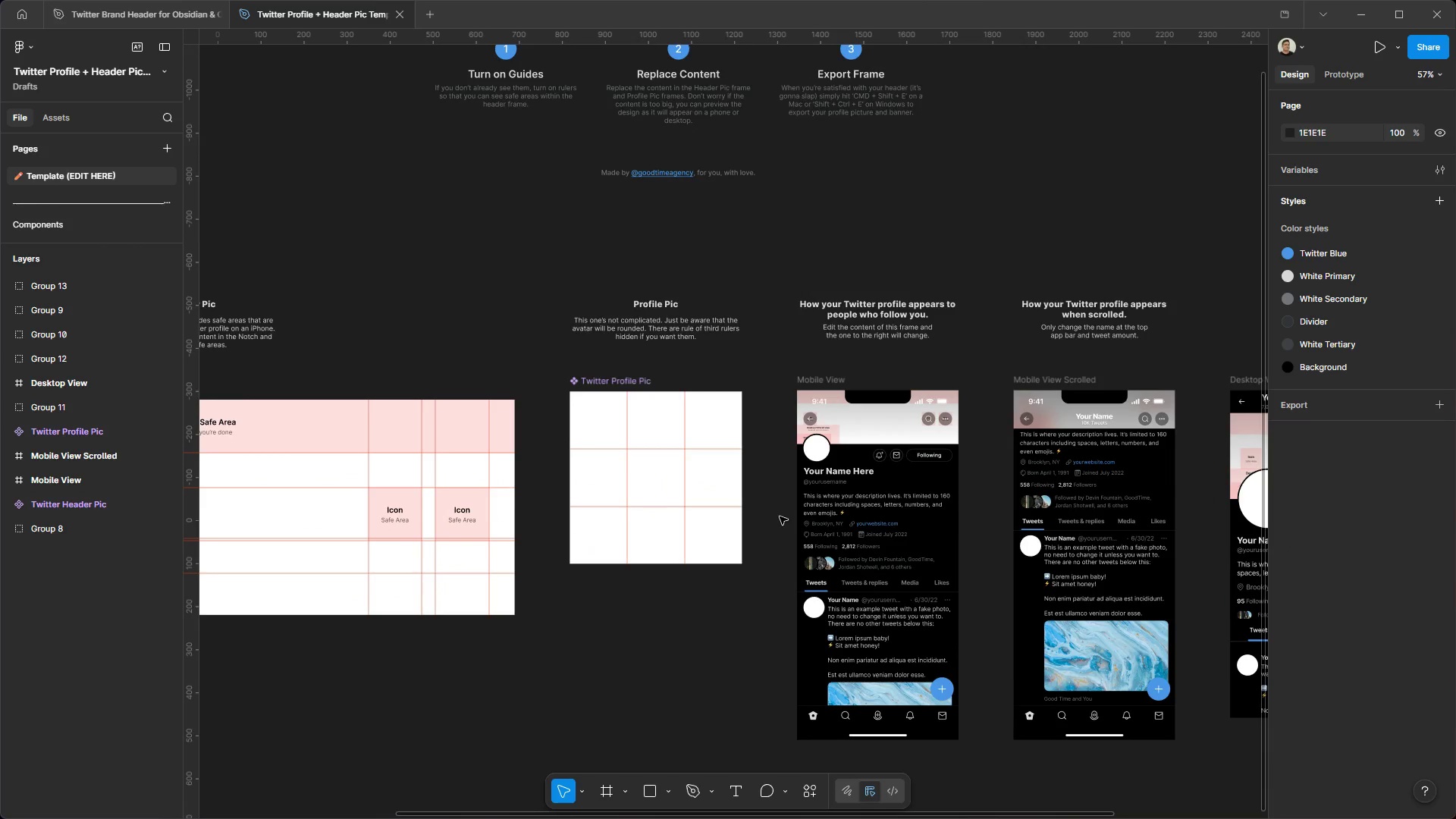 
hold_key(key=AltLeft, duration=1.5)
scroll: coordinate [780, 516], scroll_direction: down, amount: 5.0
 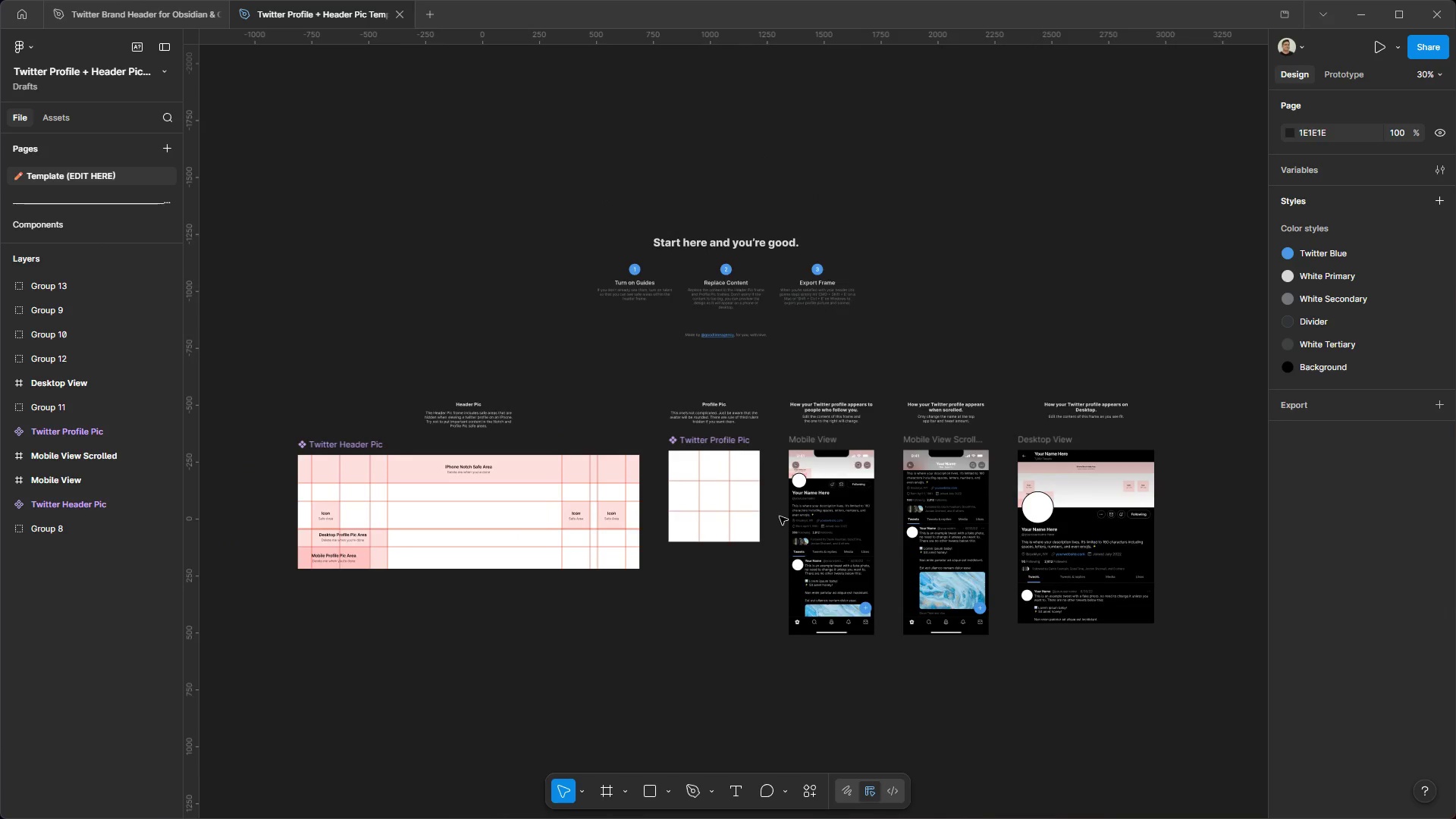 
hold_key(key=AltLeft, duration=1.52)
 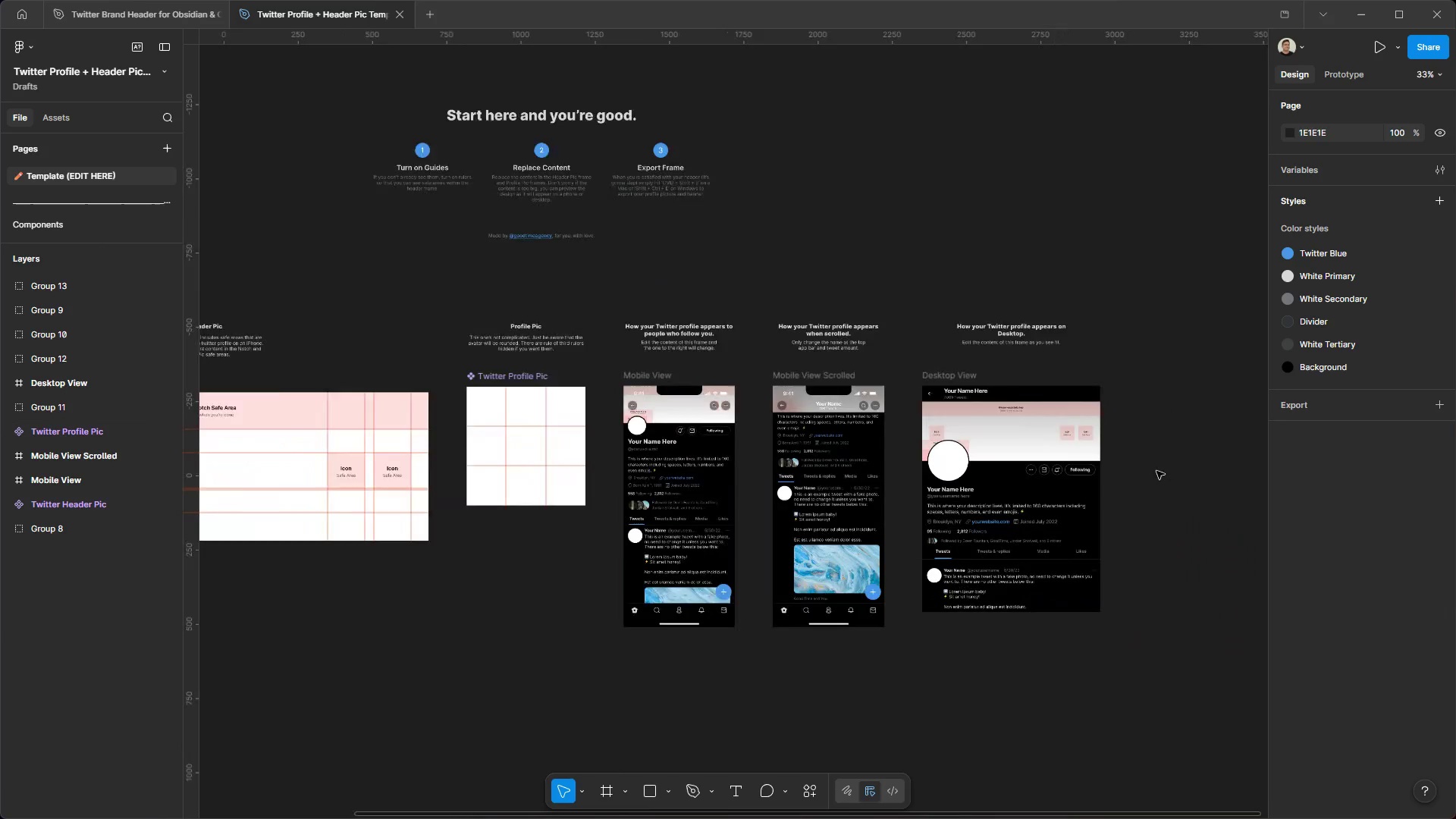 
scroll: coordinate [780, 516], scroll_direction: up, amount: 4.0
 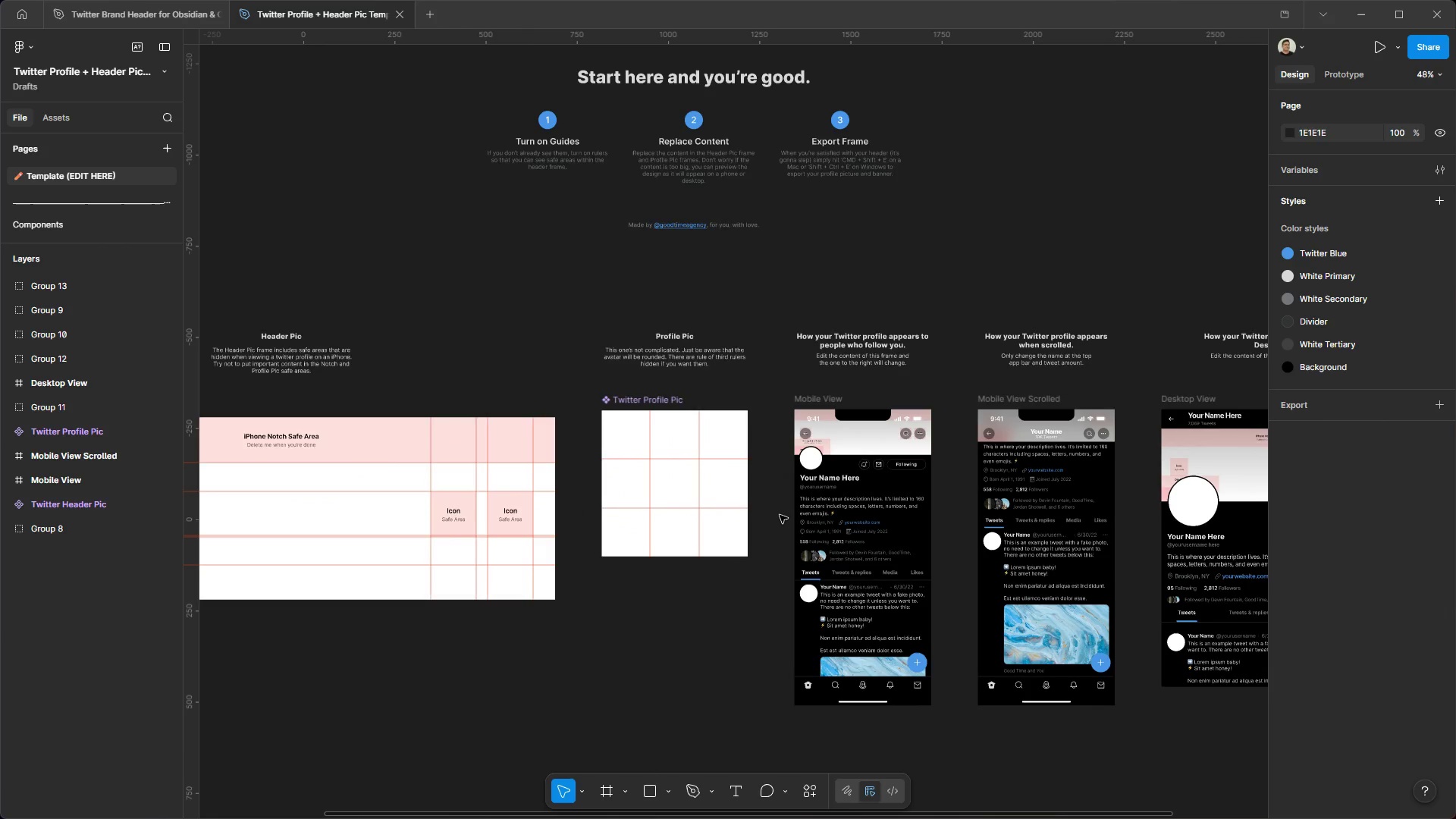 
hold_key(key=AltLeft, duration=1.52)
 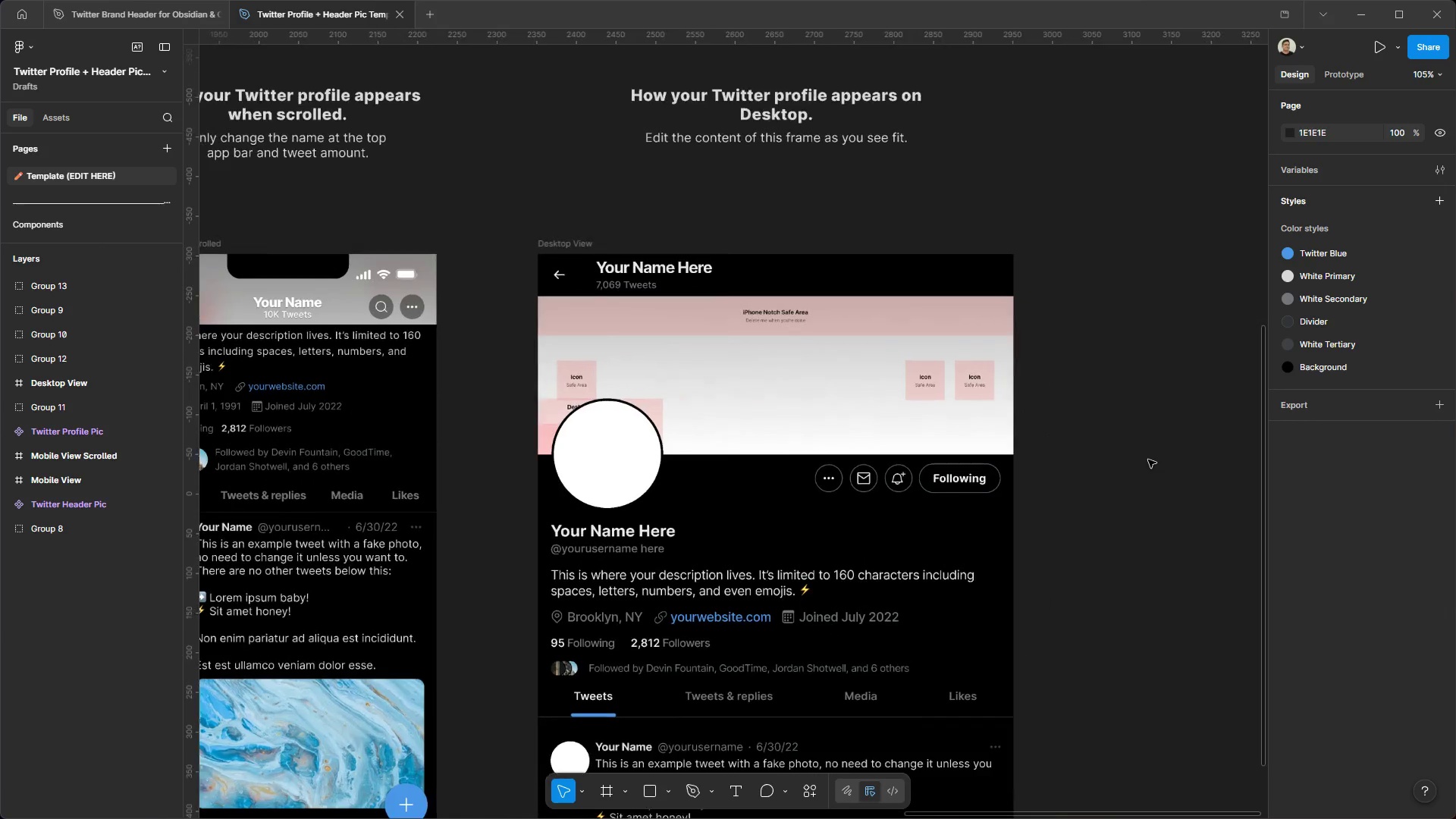 
scroll: coordinate [788, 502], scroll_direction: none, amount: 0.0
 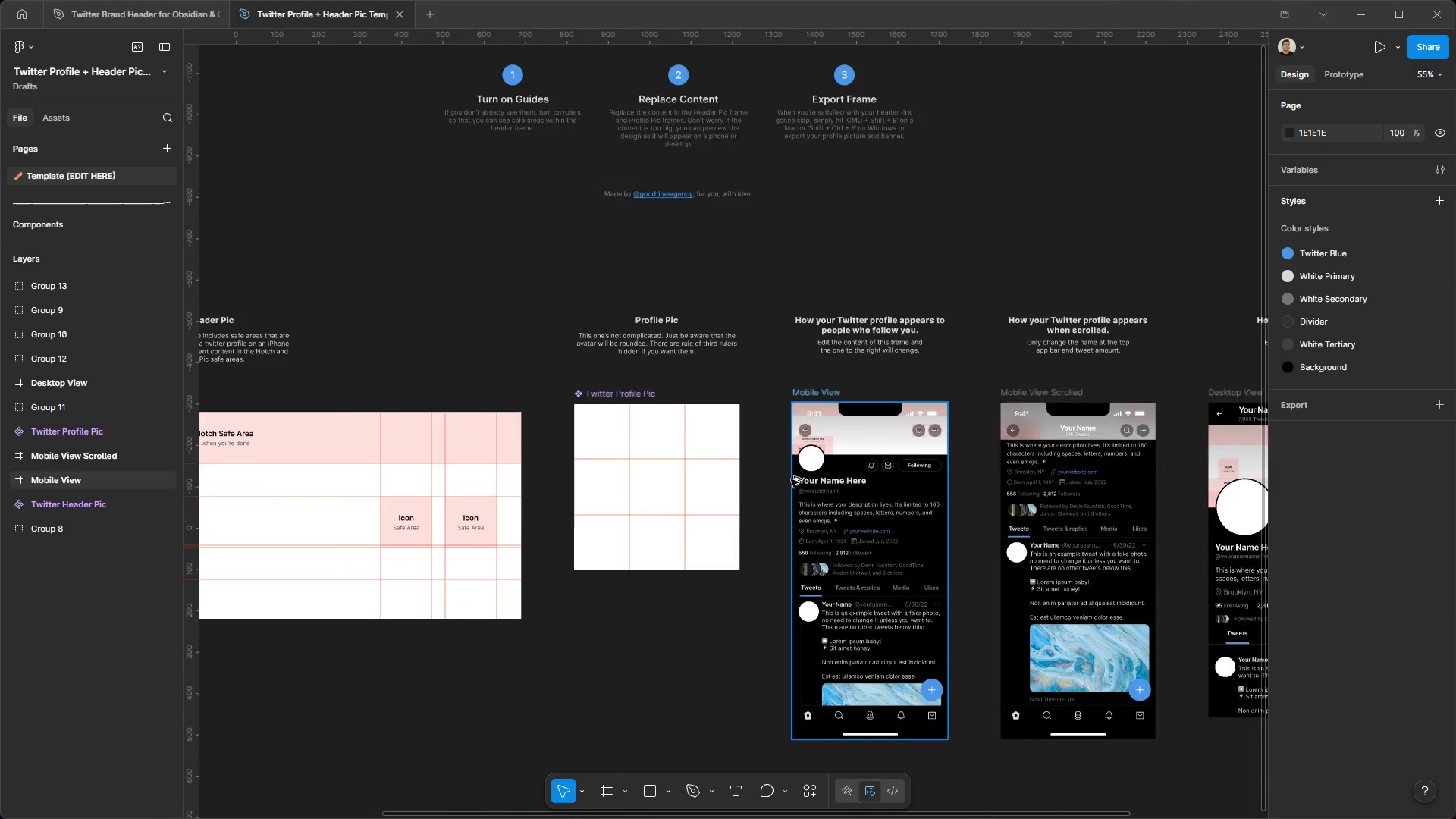 
scroll: coordinate [1159, 460], scroll_direction: up, amount: 3.0
 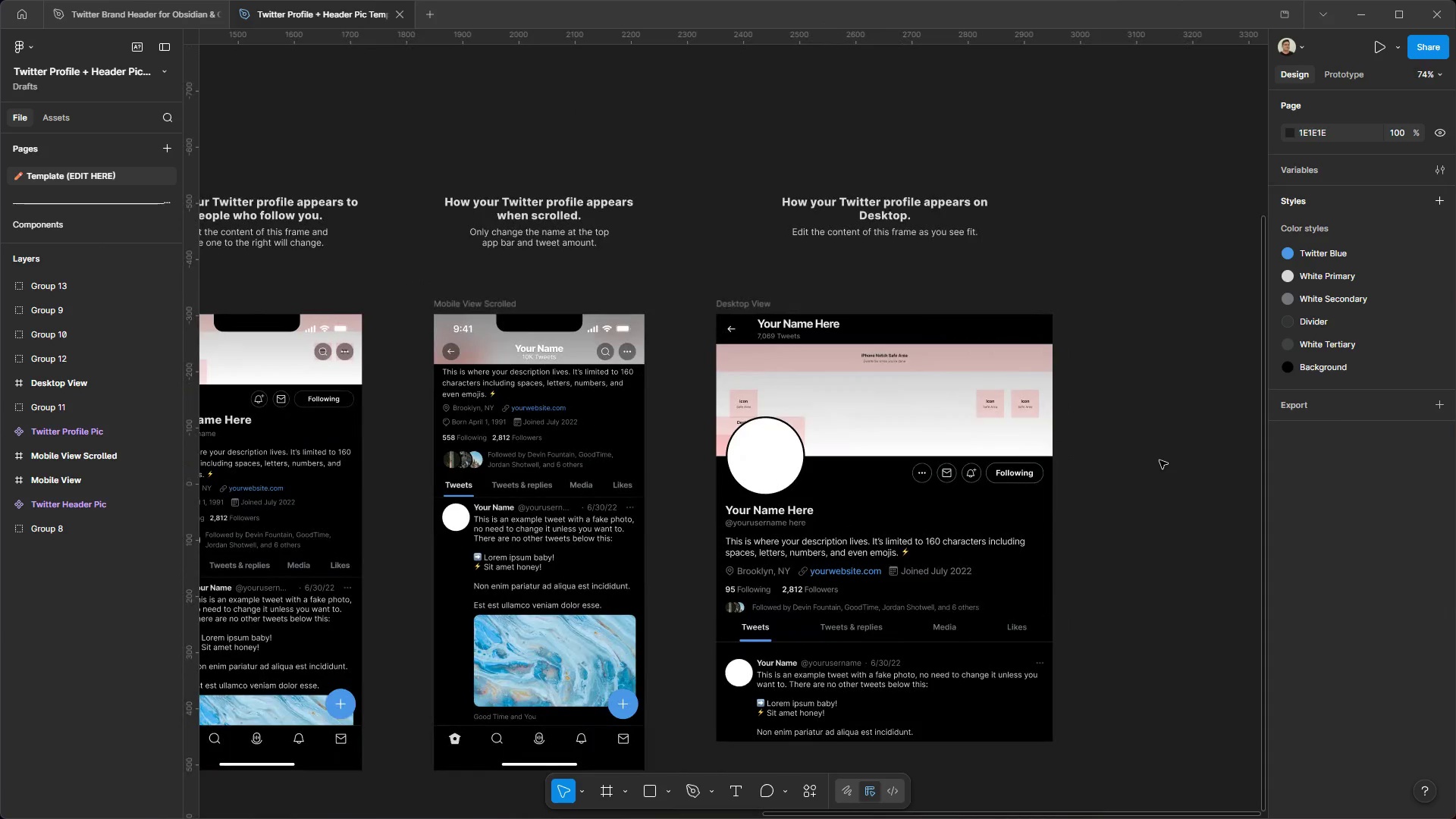 
hold_key(key=AltLeft, duration=0.83)
scroll: coordinate [1148, 460], scroll_direction: up, amount: 4.0
 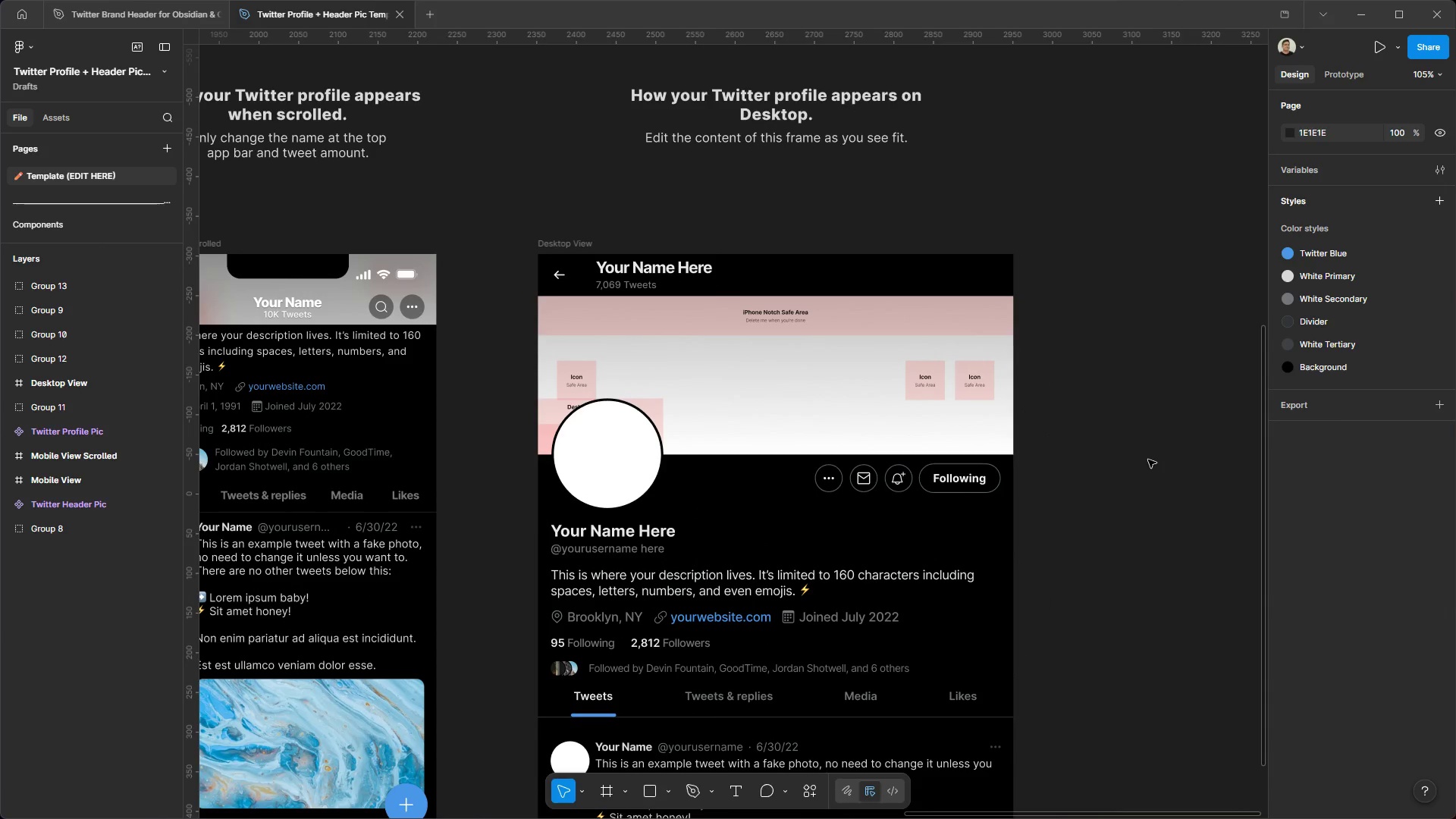 
hold_key(key=ControlLeft, duration=6.27)
hold_key(key=AltLeft, duration=1.53)
scroll: coordinate [1028, 365], scroll_direction: down, amount: 6.0
 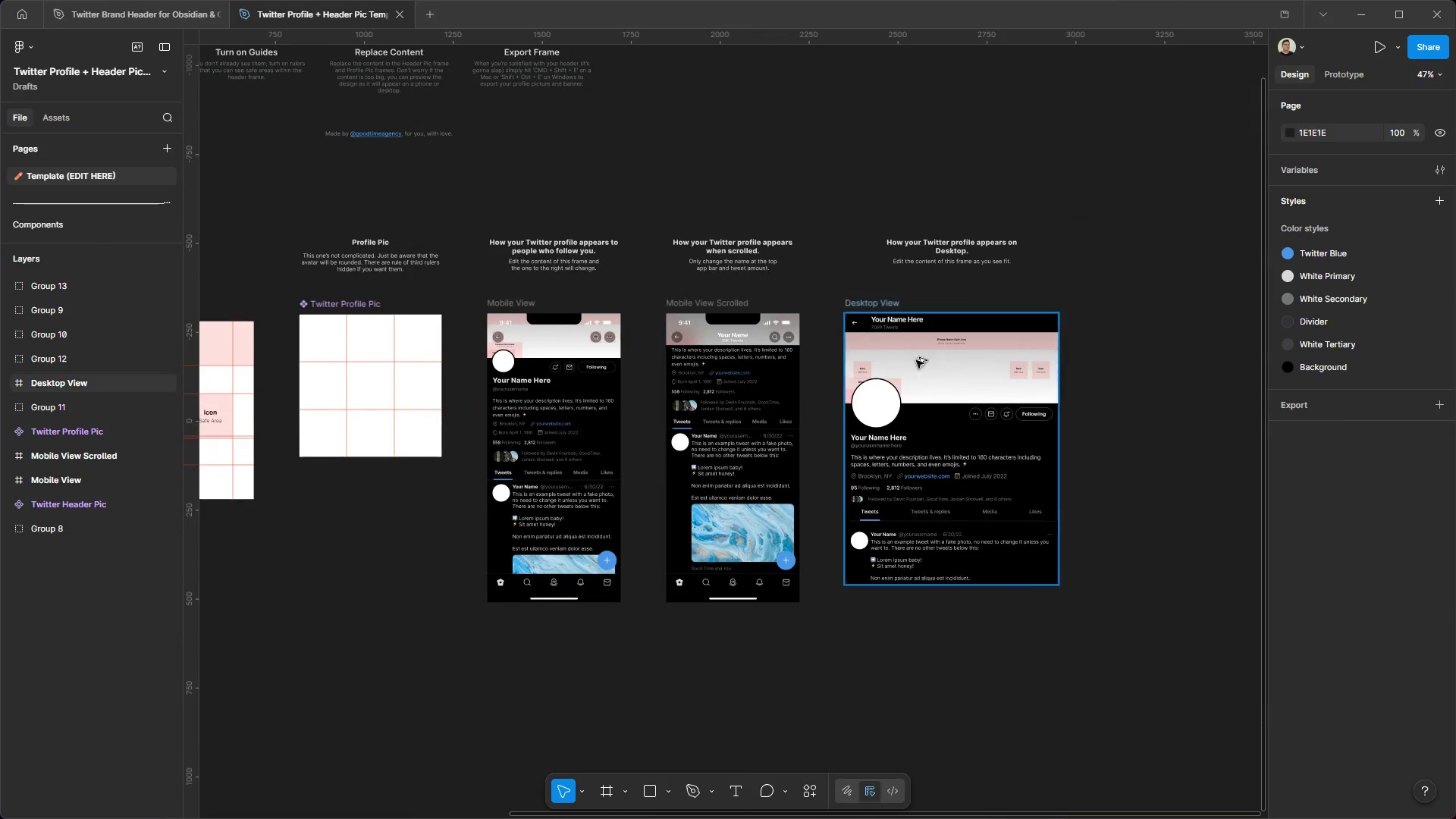 
hold_key(key=AltLeft, duration=1.52)
scroll: coordinate [789, 353], scroll_direction: up, amount: 4.0
 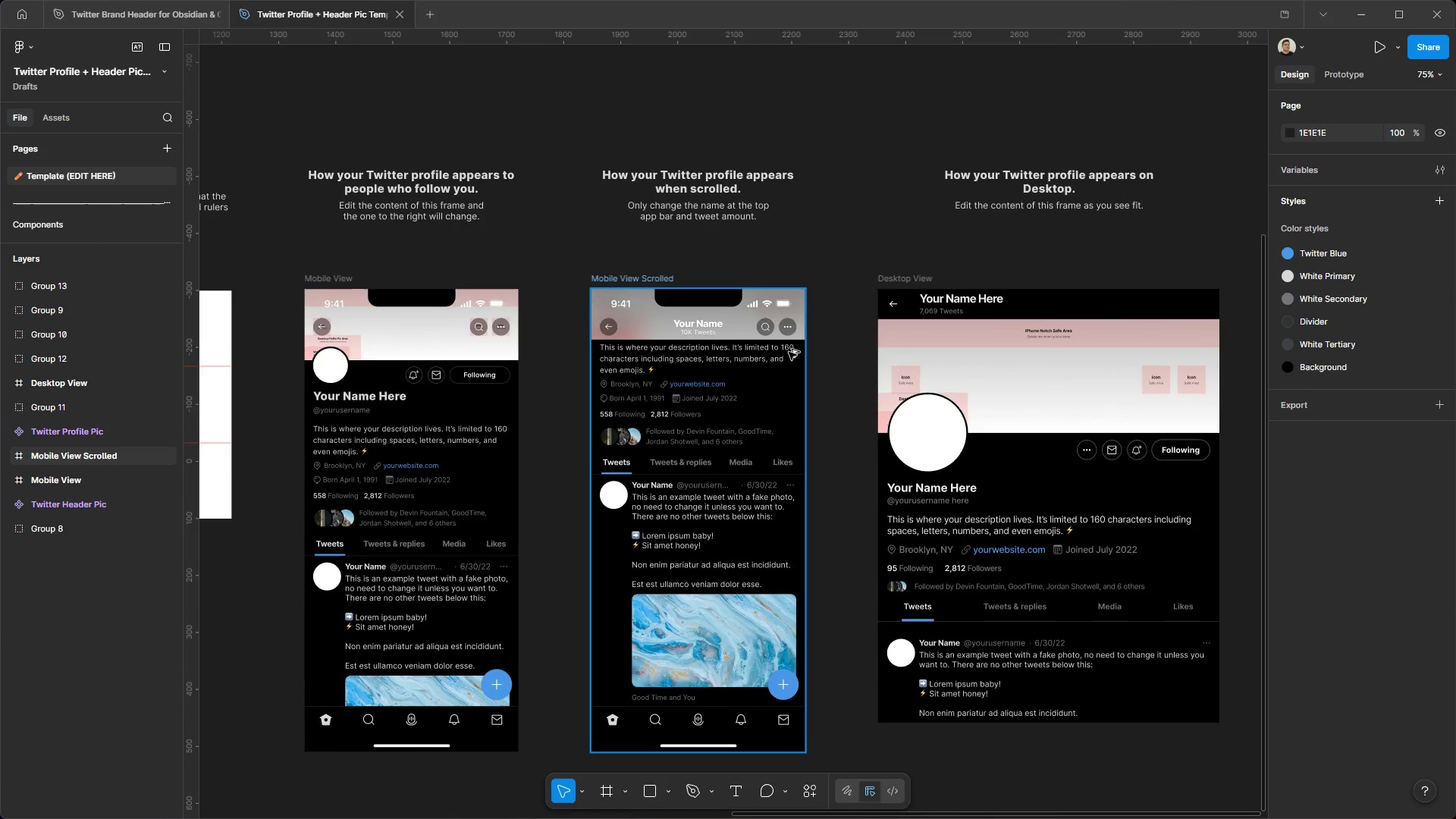 
hold_key(key=AltLeft, duration=1.52)
hold_key(key=AltLeft, duration=1.51)
scroll: coordinate [428, 309], scroll_direction: up, amount: 1.0
 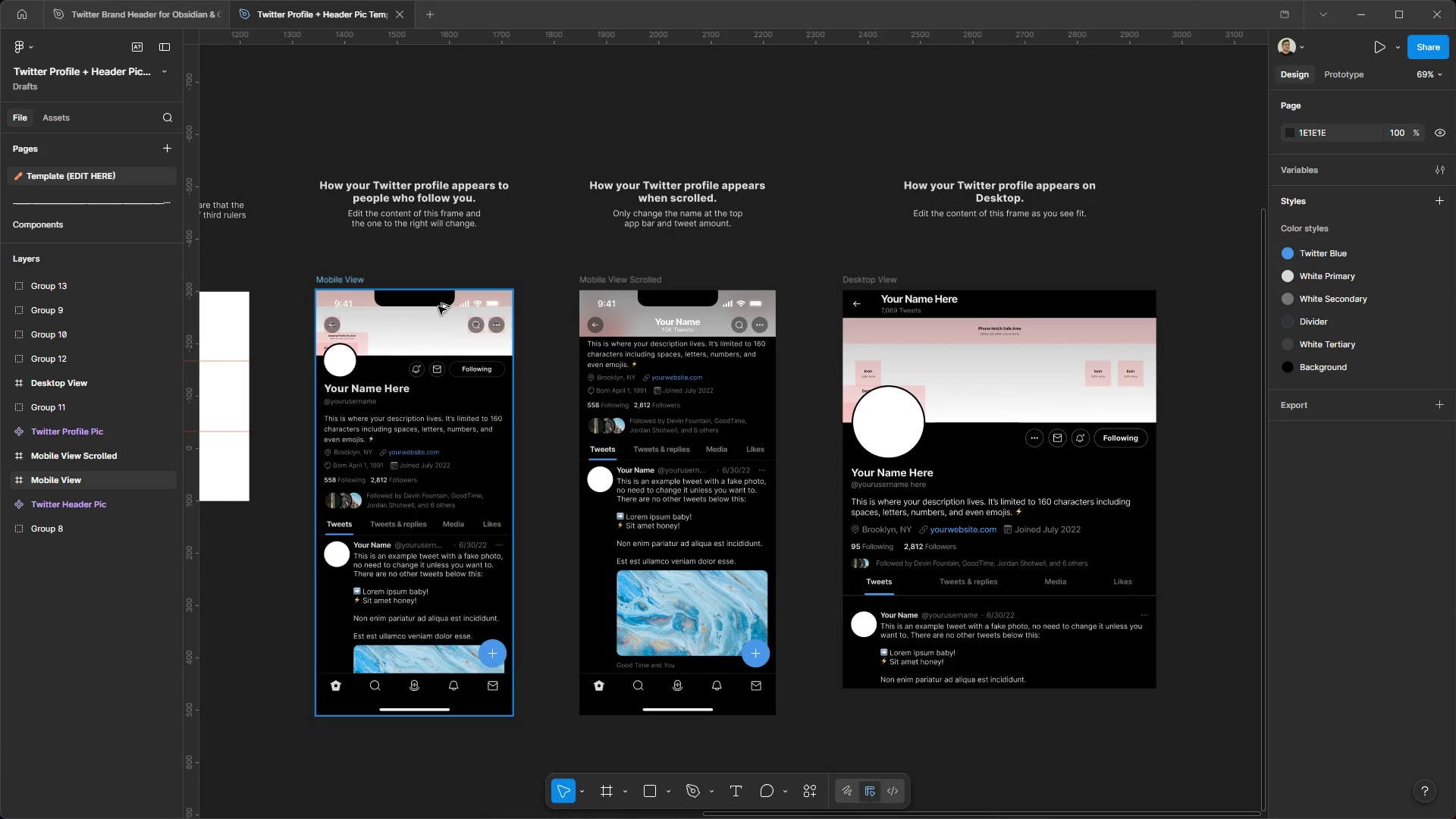 
key(Alt+Control+AltLeft)
 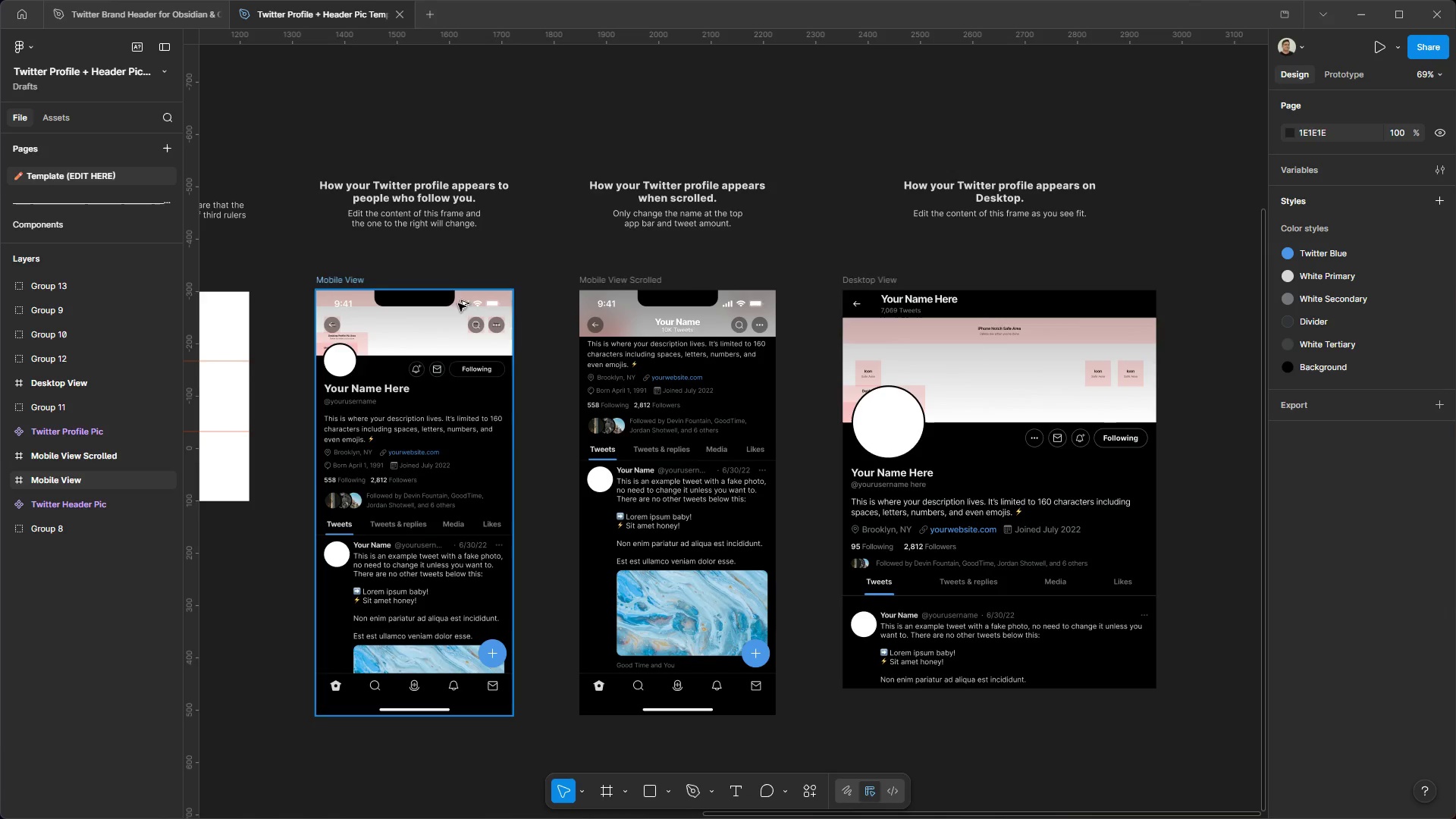 
key(Alt+Control+AltLeft)
 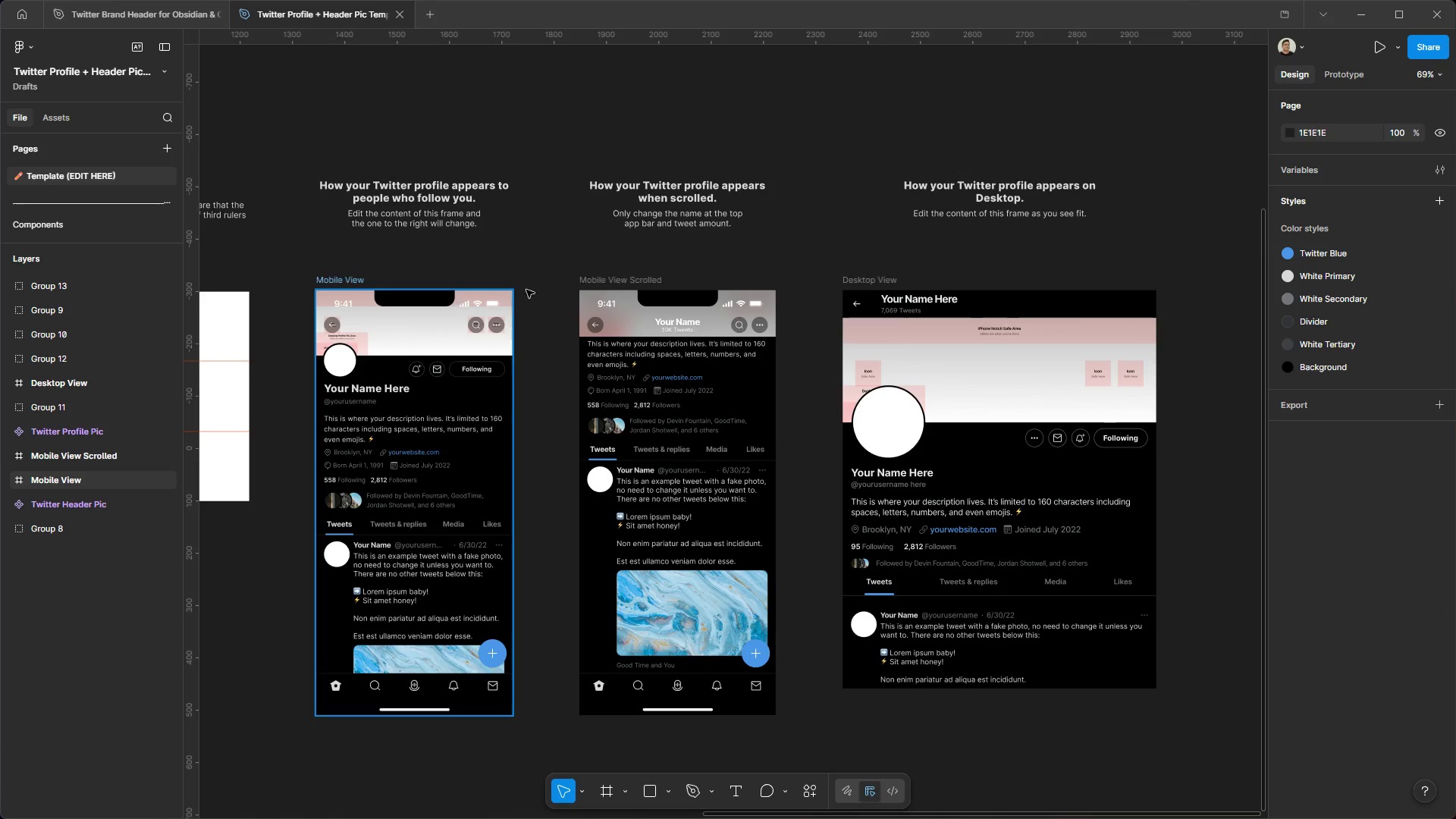 
key(Alt+Control+AltLeft)
 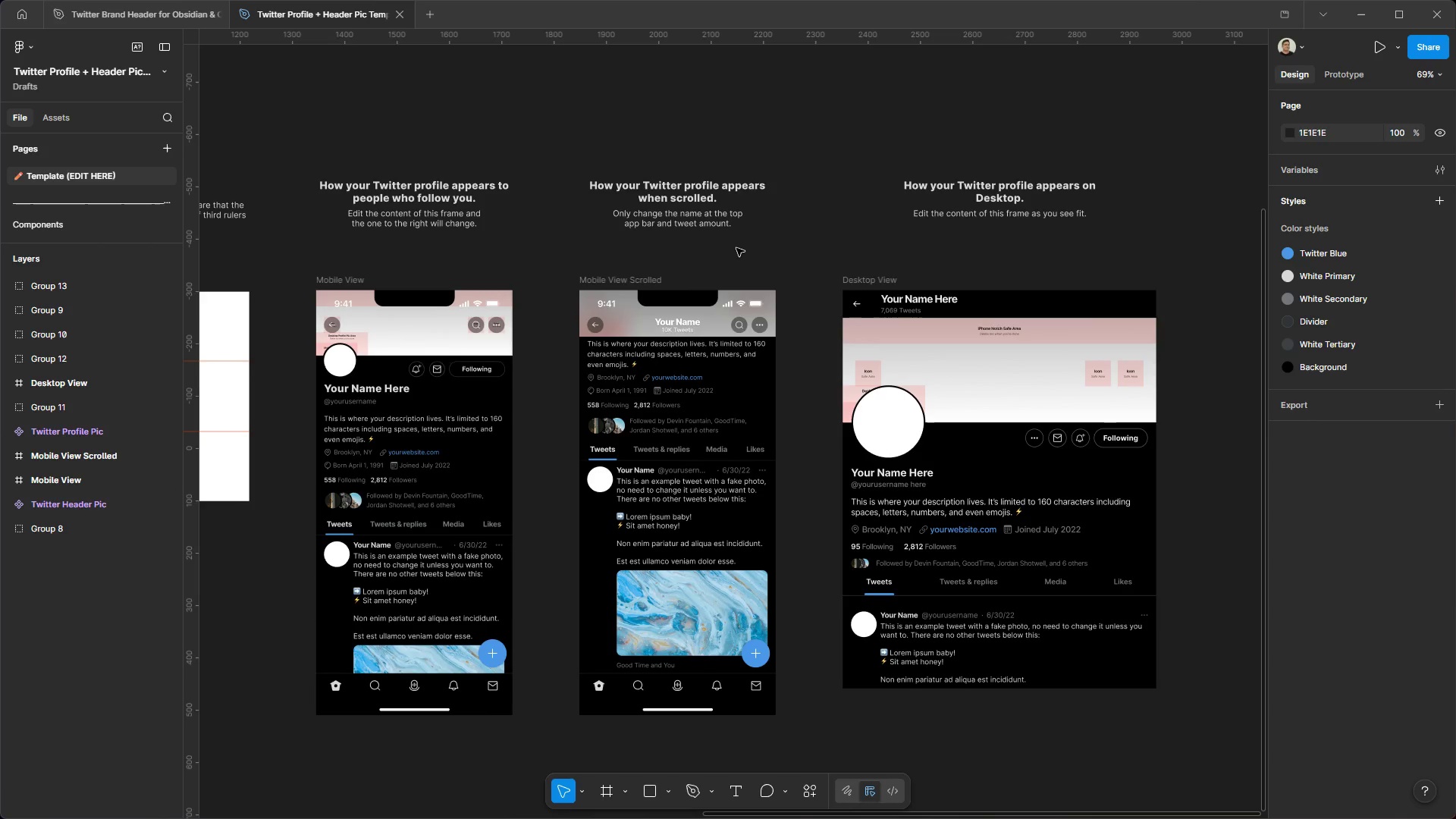 
hold_key(key=ControlLeft, duration=0.86)
 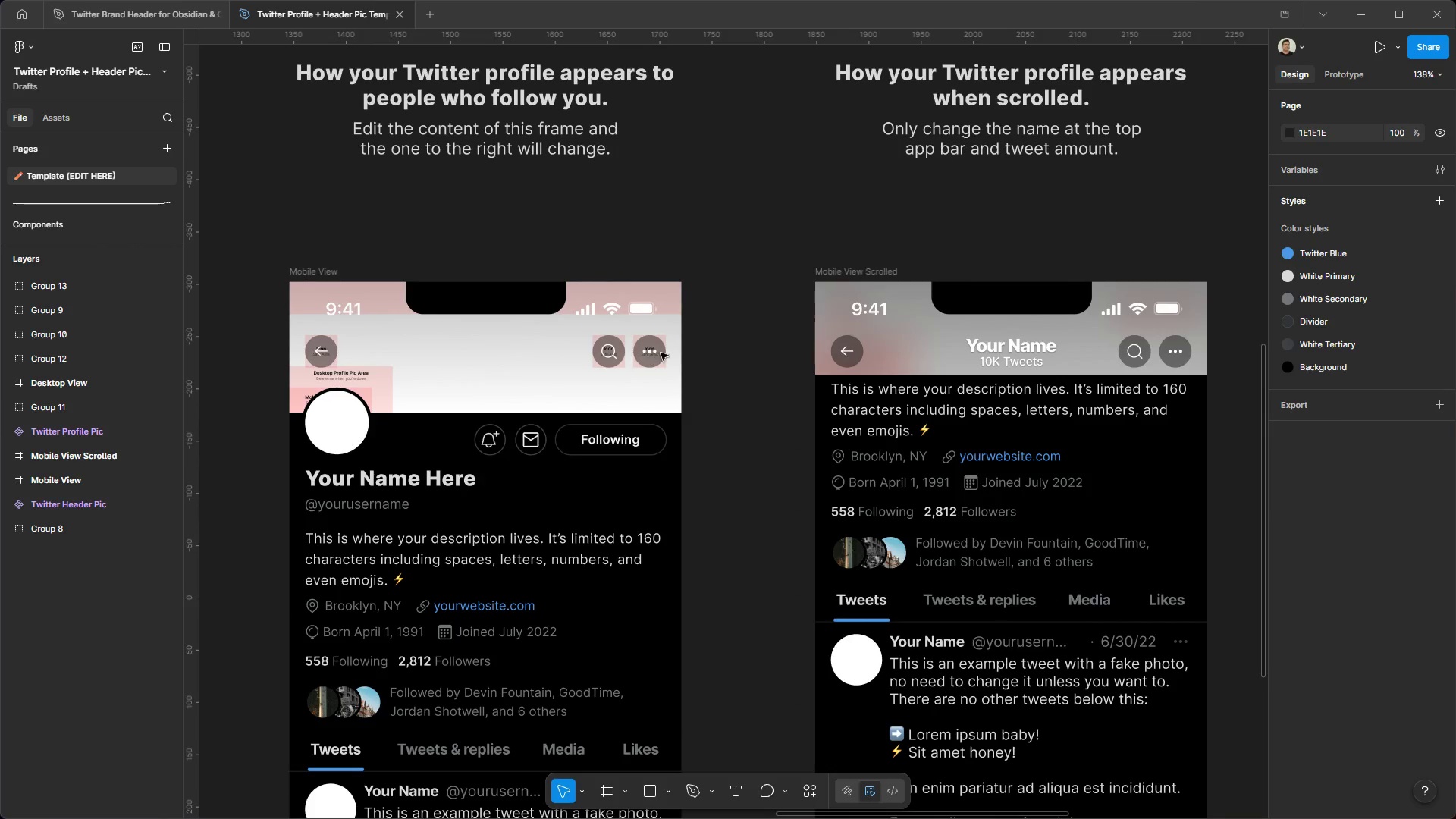 
hold_key(key=AltLeft, duration=0.73)
 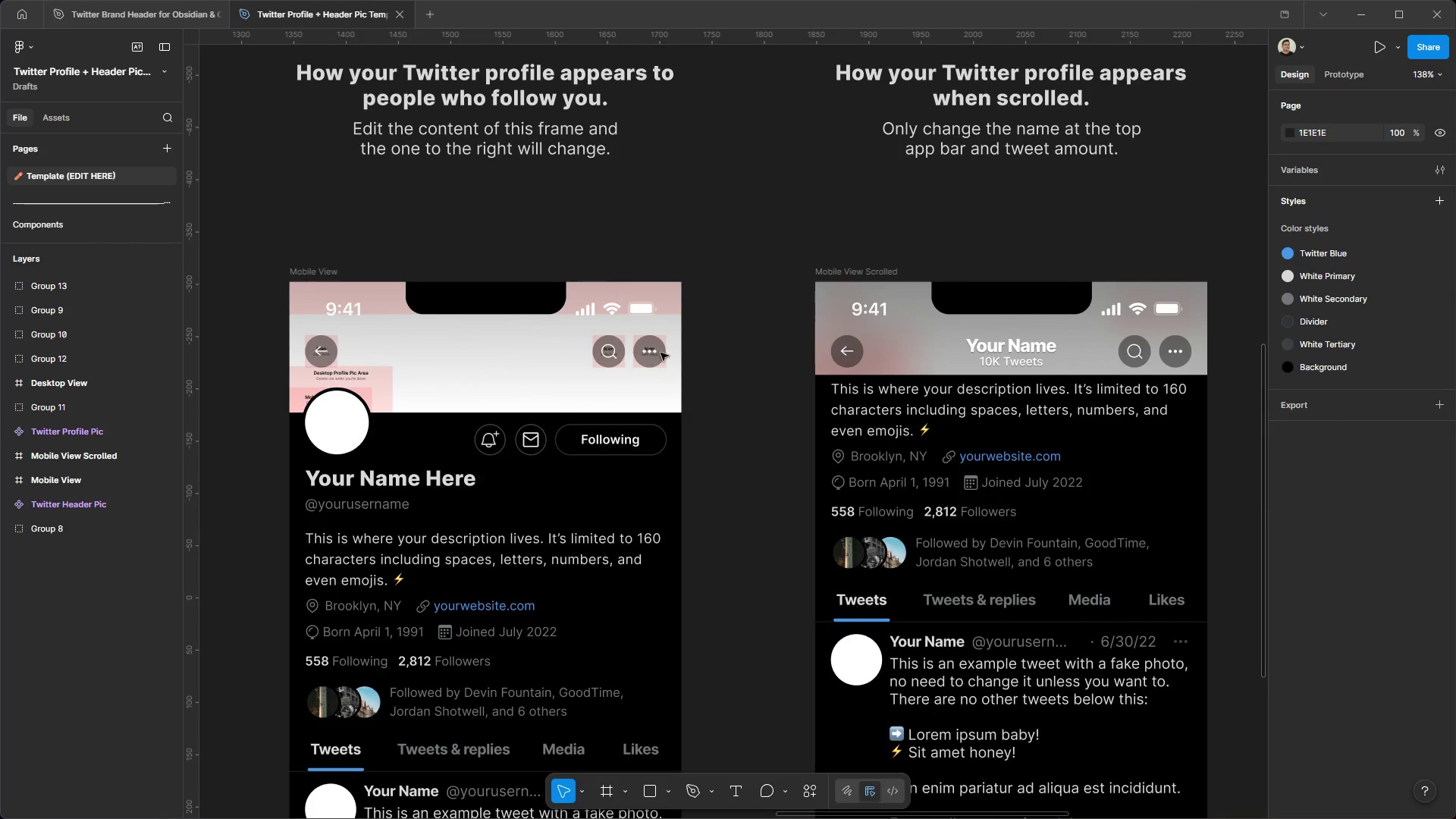 
hold_key(key=AltLeft, duration=4.28)
 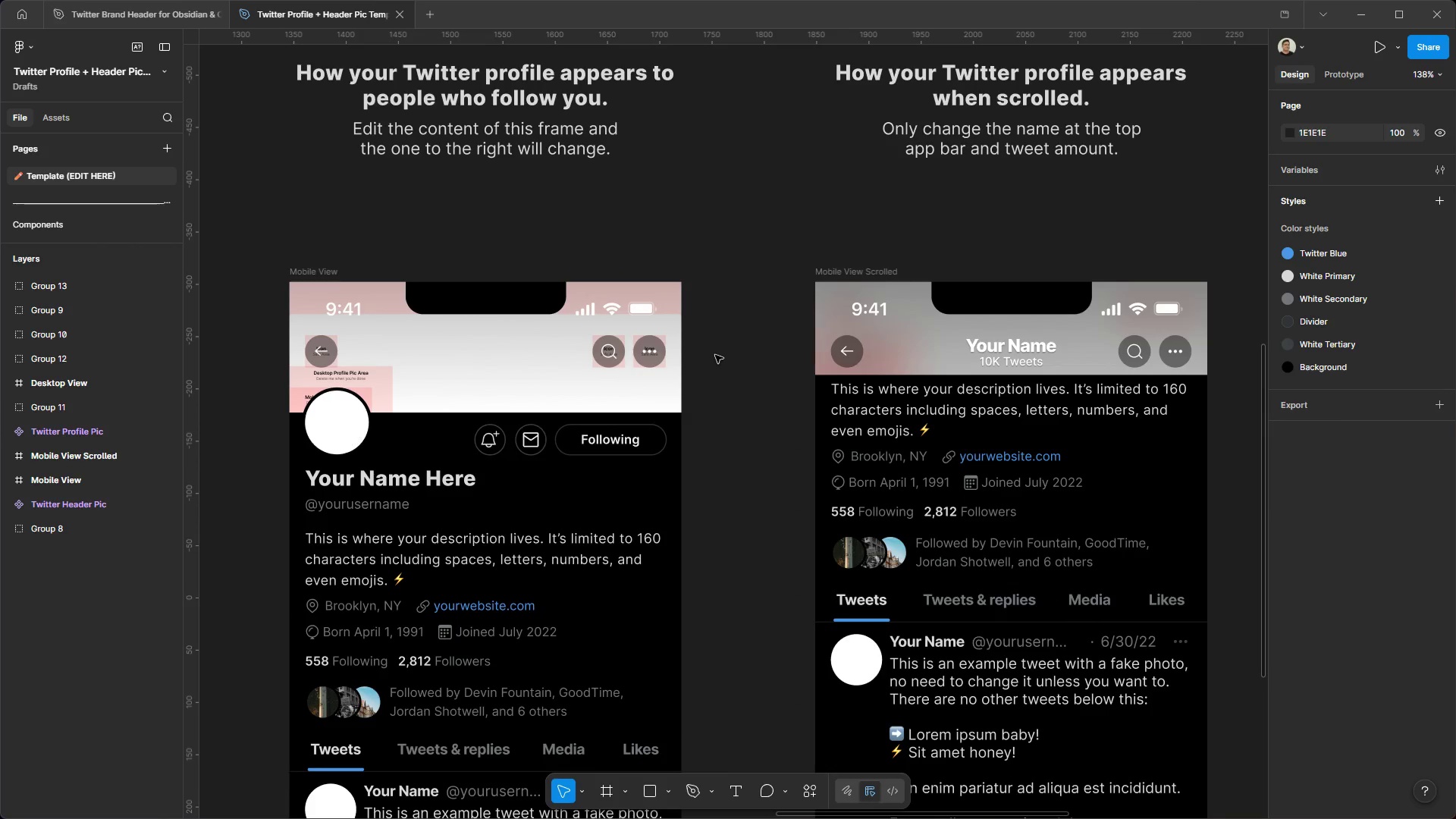 
scroll: coordinate [335, 302], scroll_direction: up, amount: 8.0
 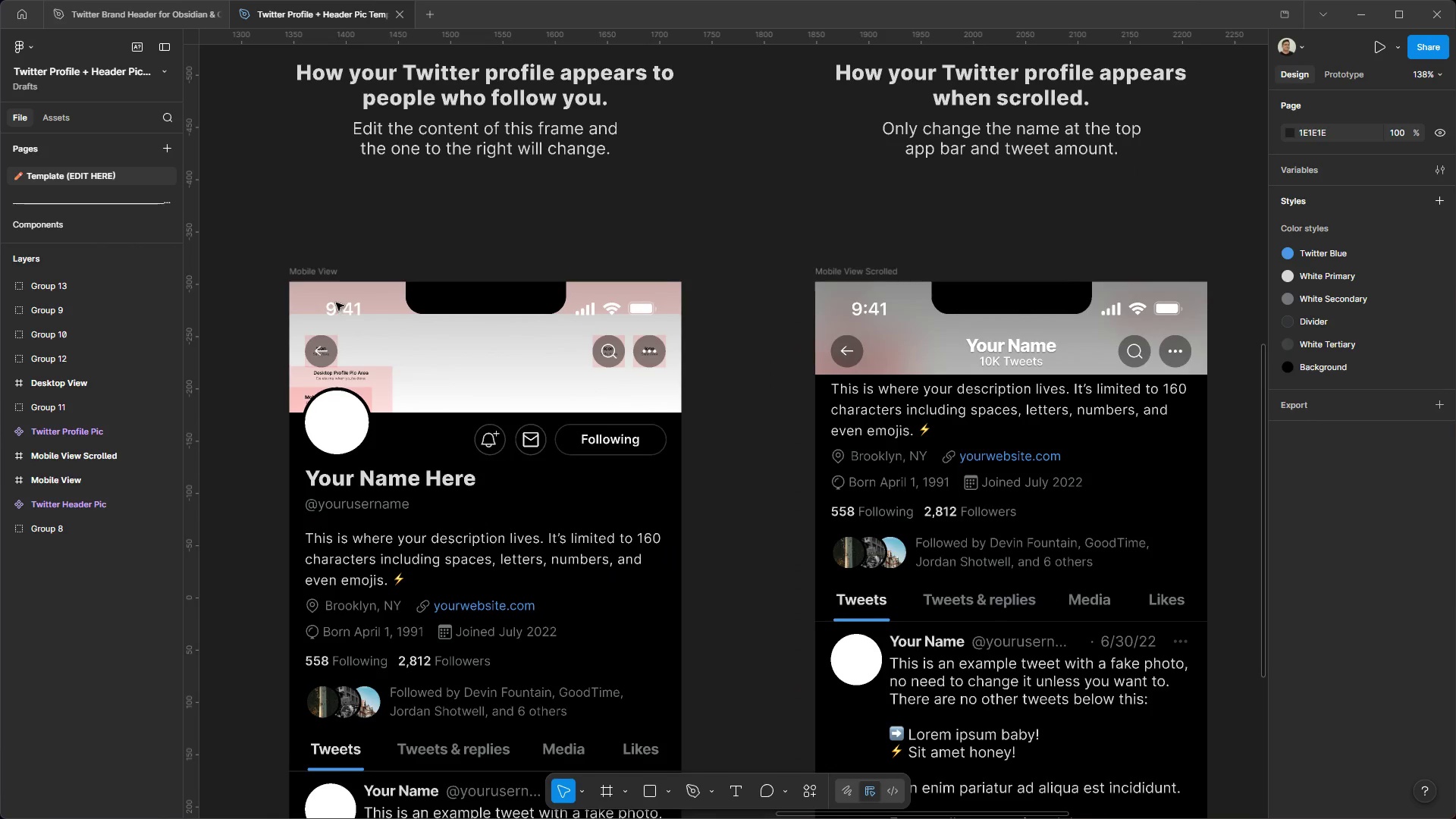 
hold_key(key=ControlLeft, duration=7.12)
hold_key(key=AltLeft, duration=1.5)
scroll: coordinate [715, 355], scroll_direction: down, amount: 1.0
 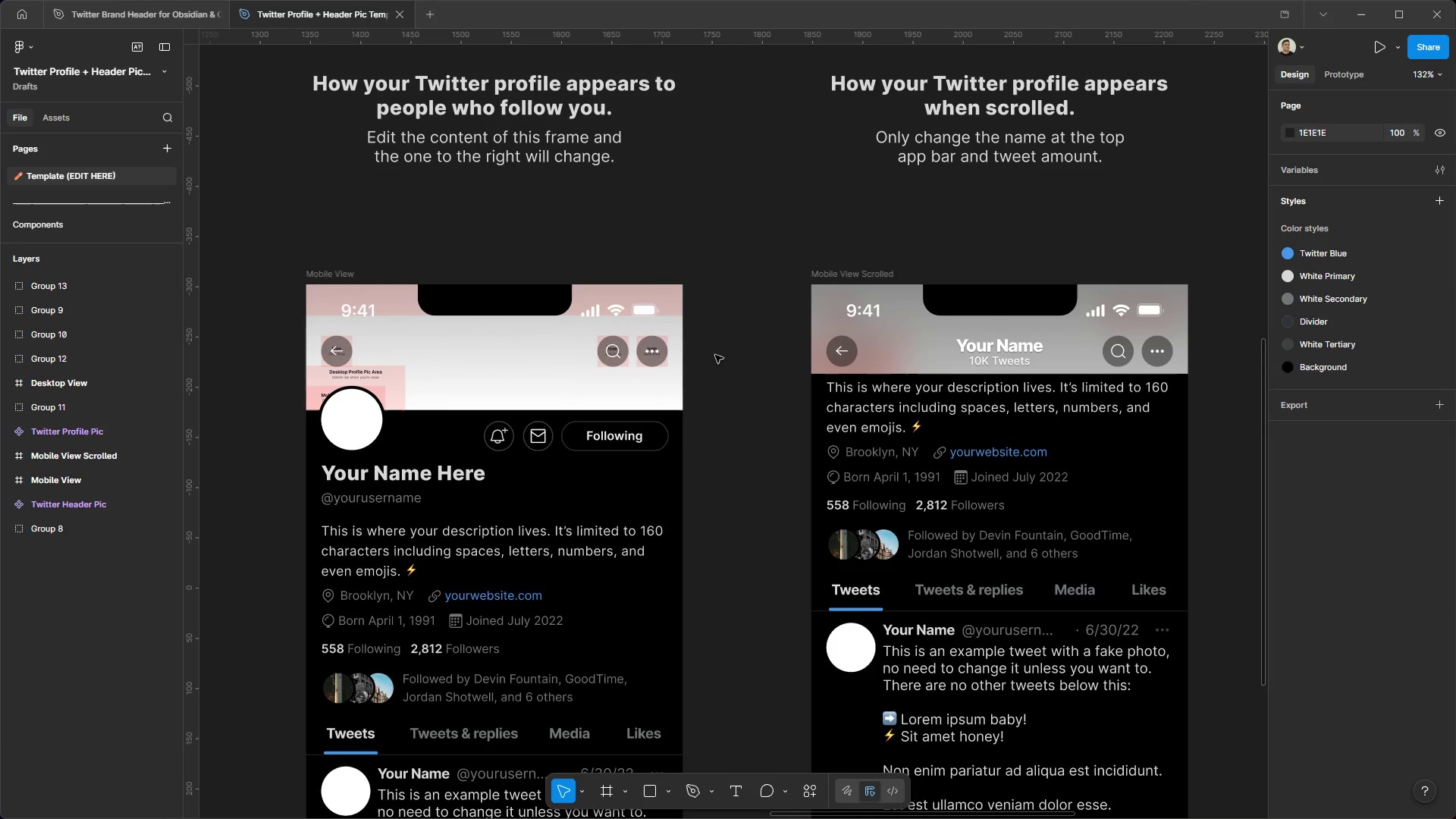 
hold_key(key=AltLeft, duration=1.52)
 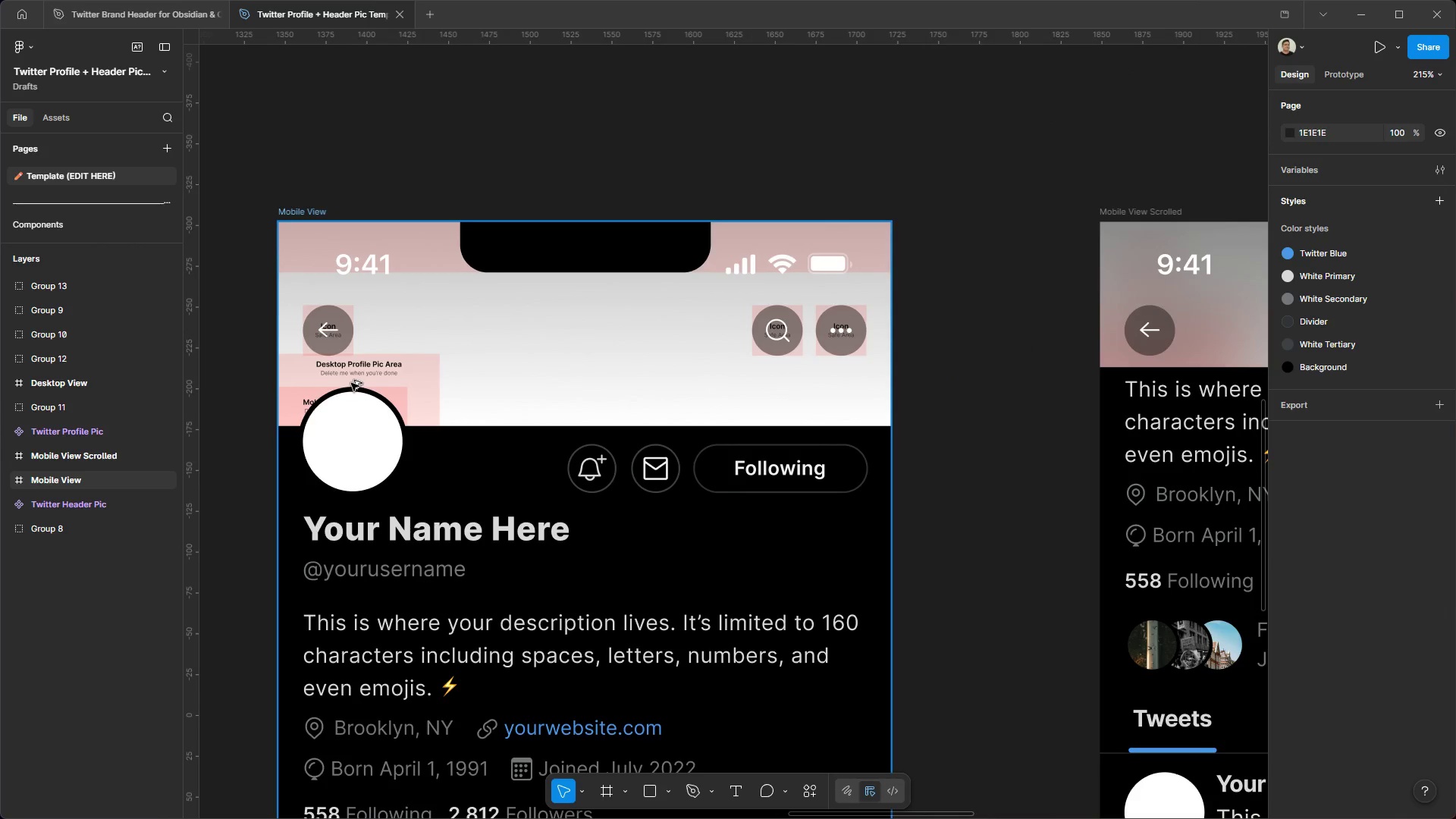 
hold_key(key=AltLeft, duration=1.51)
 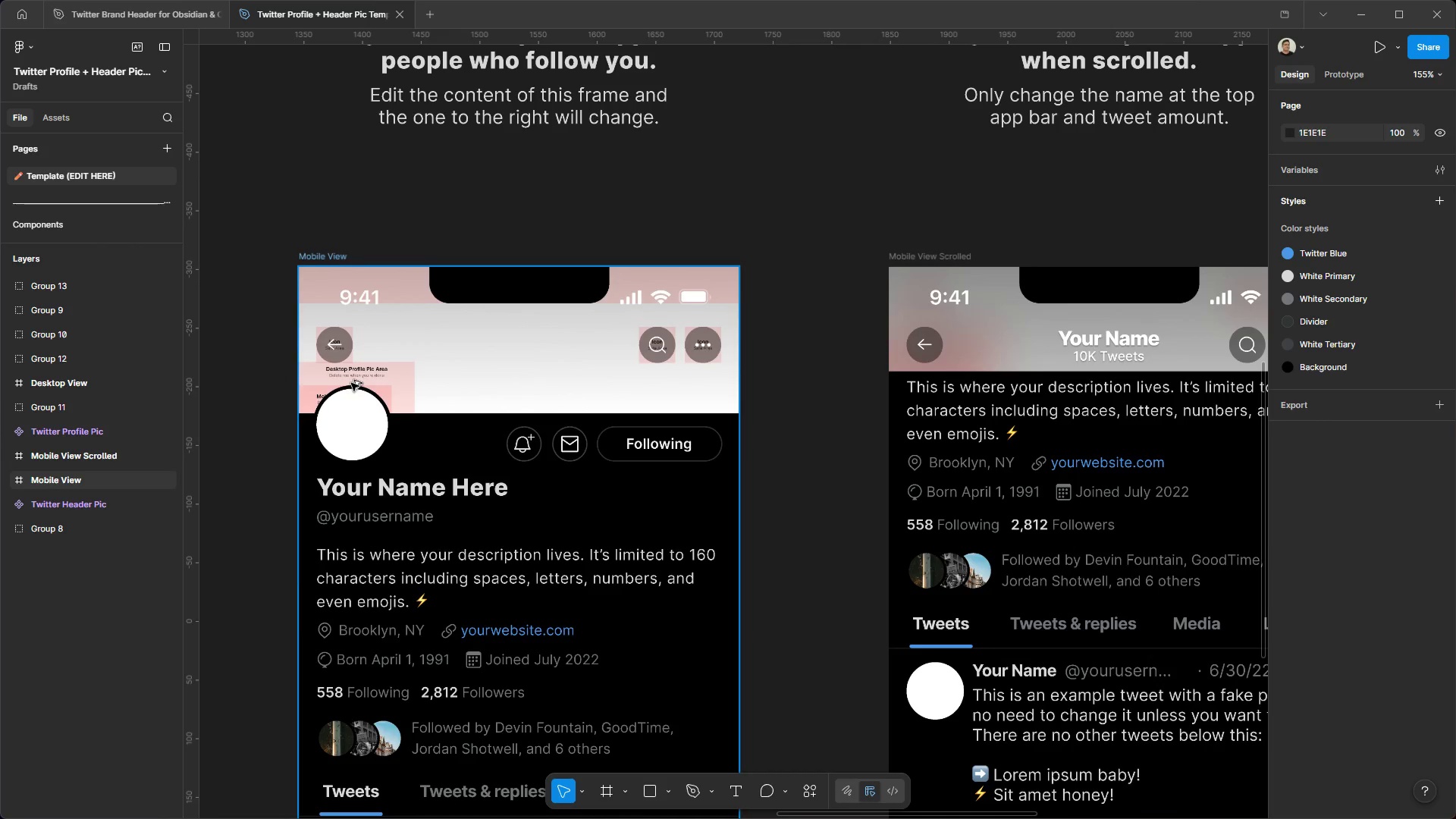 
scroll: coordinate [351, 382], scroll_direction: up, amount: 9.0
 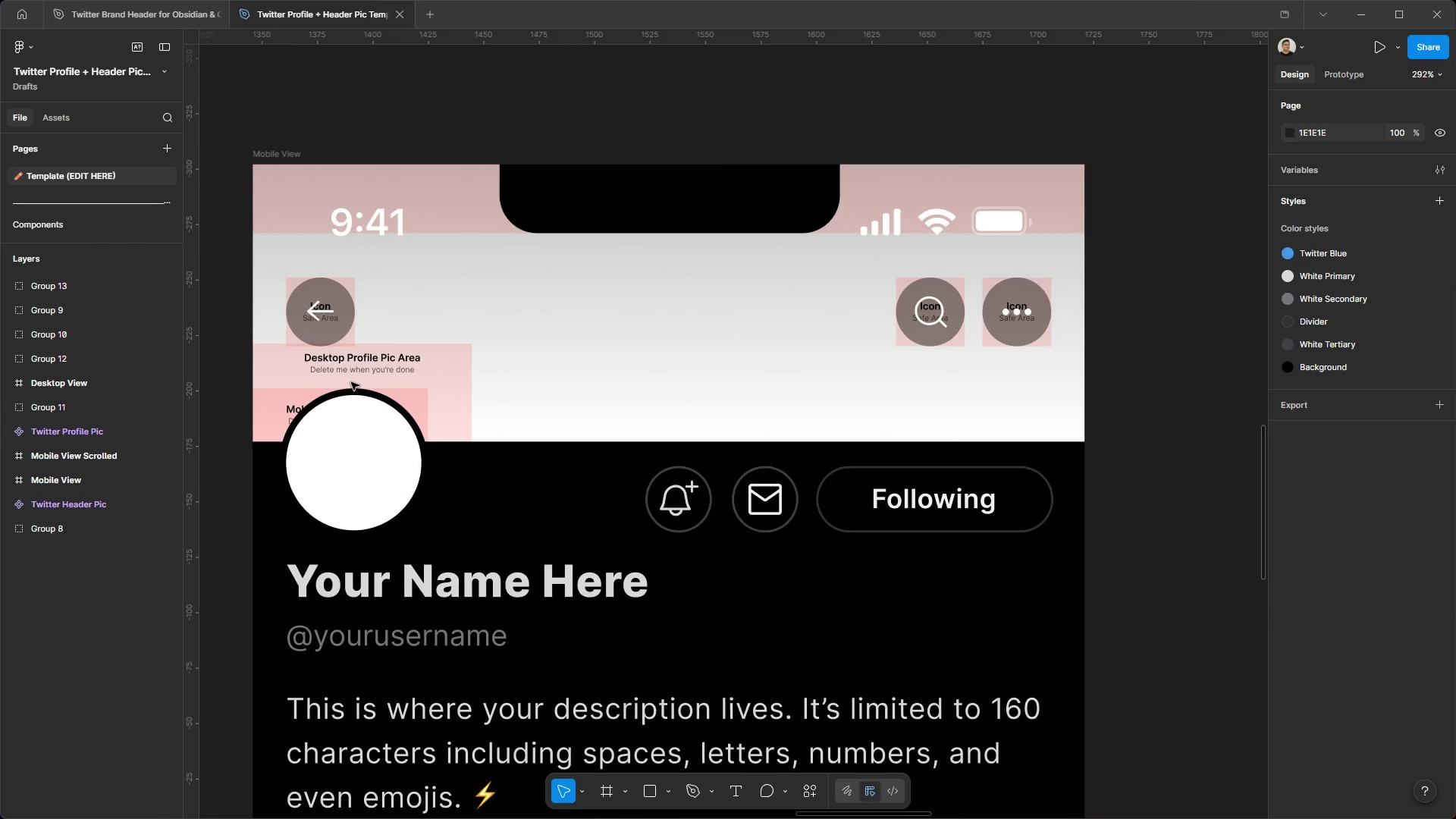 
hold_key(key=AltLeft, duration=1.53)
 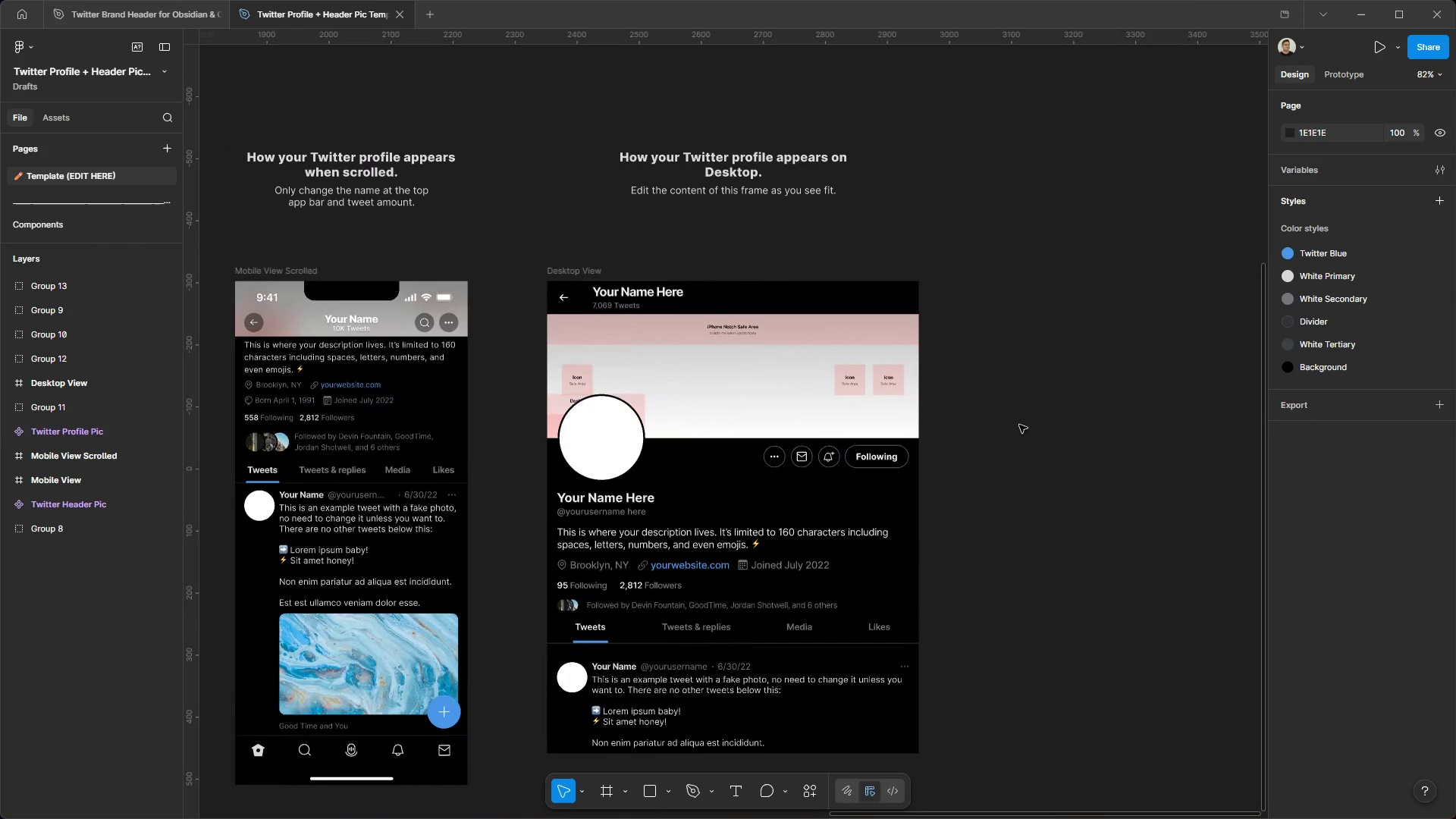 
hold_key(key=AltLeft, duration=1.0)
 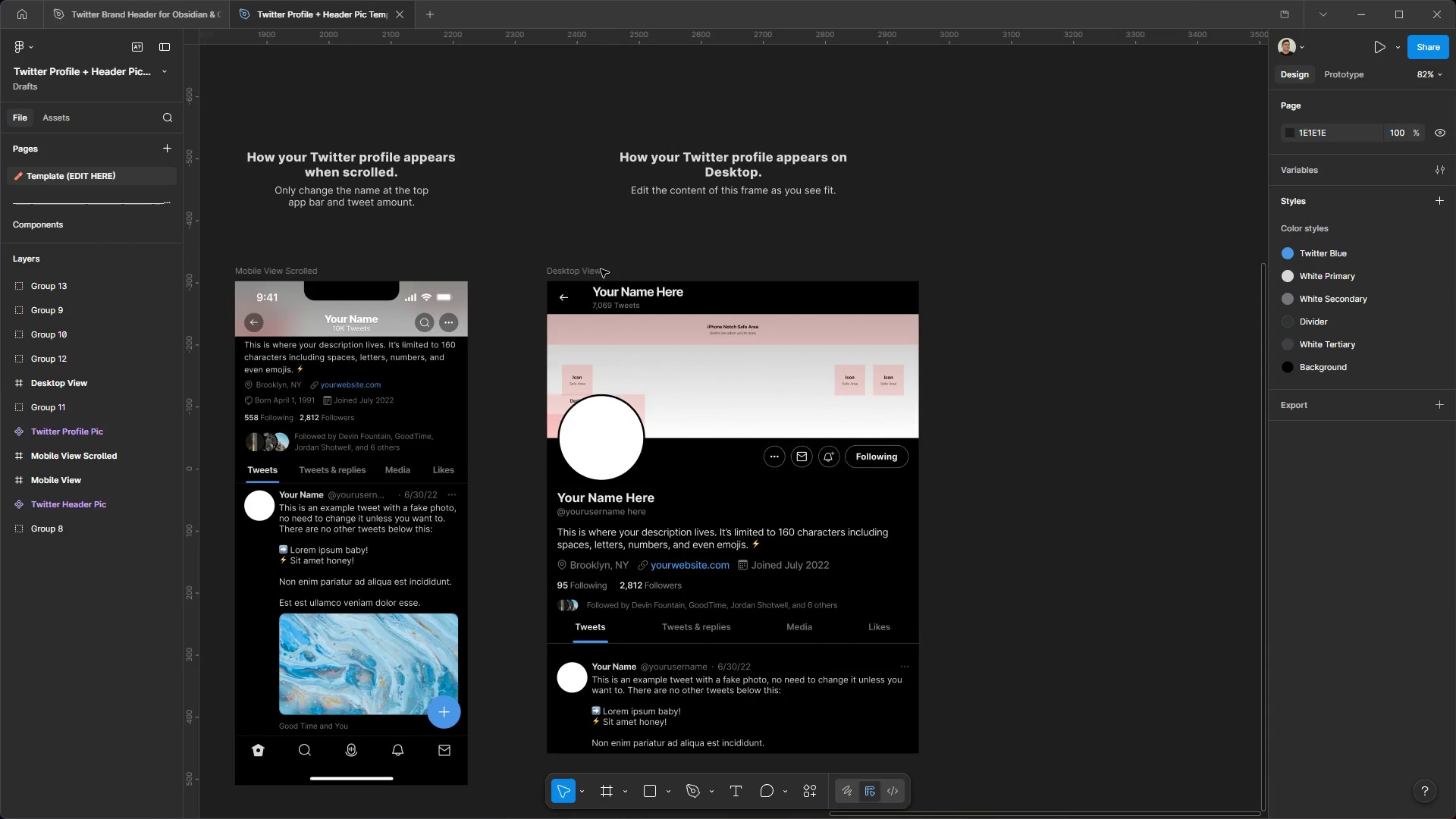 
scroll: coordinate [353, 369], scroll_direction: down, amount: 14.0
 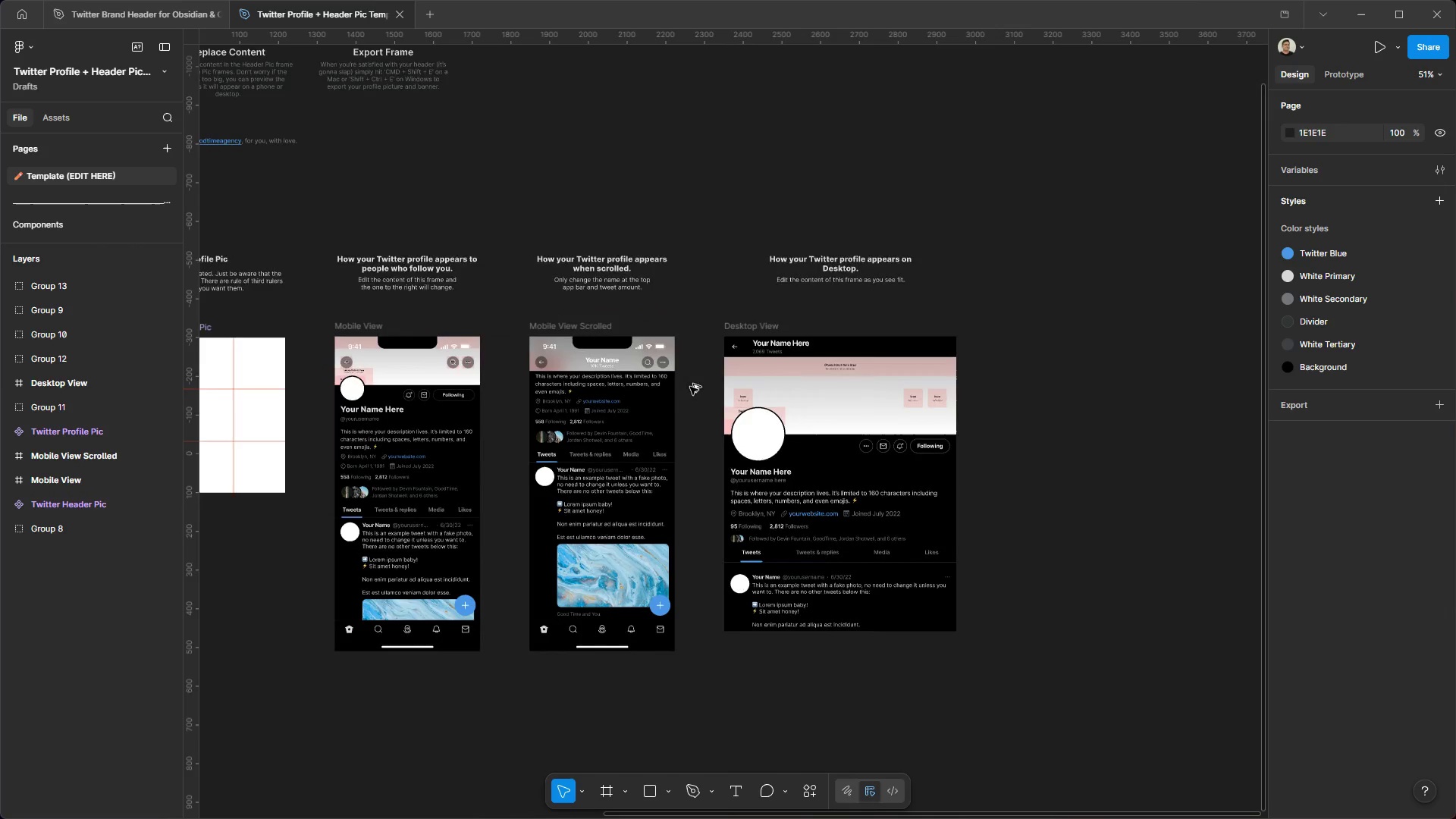 
scroll: coordinate [1020, 428], scroll_direction: up, amount: 4.0
 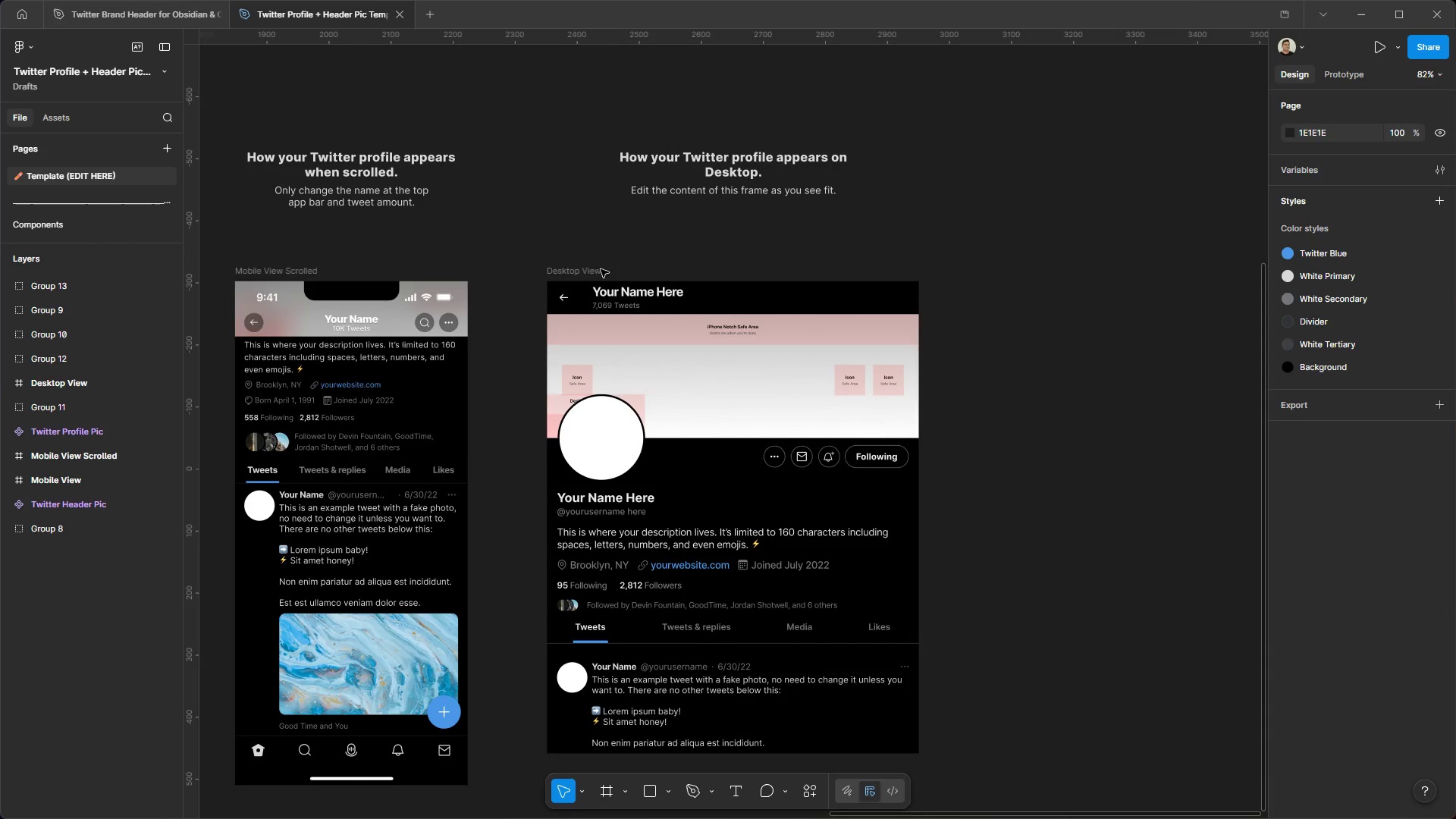 
left_click([592, 266])
 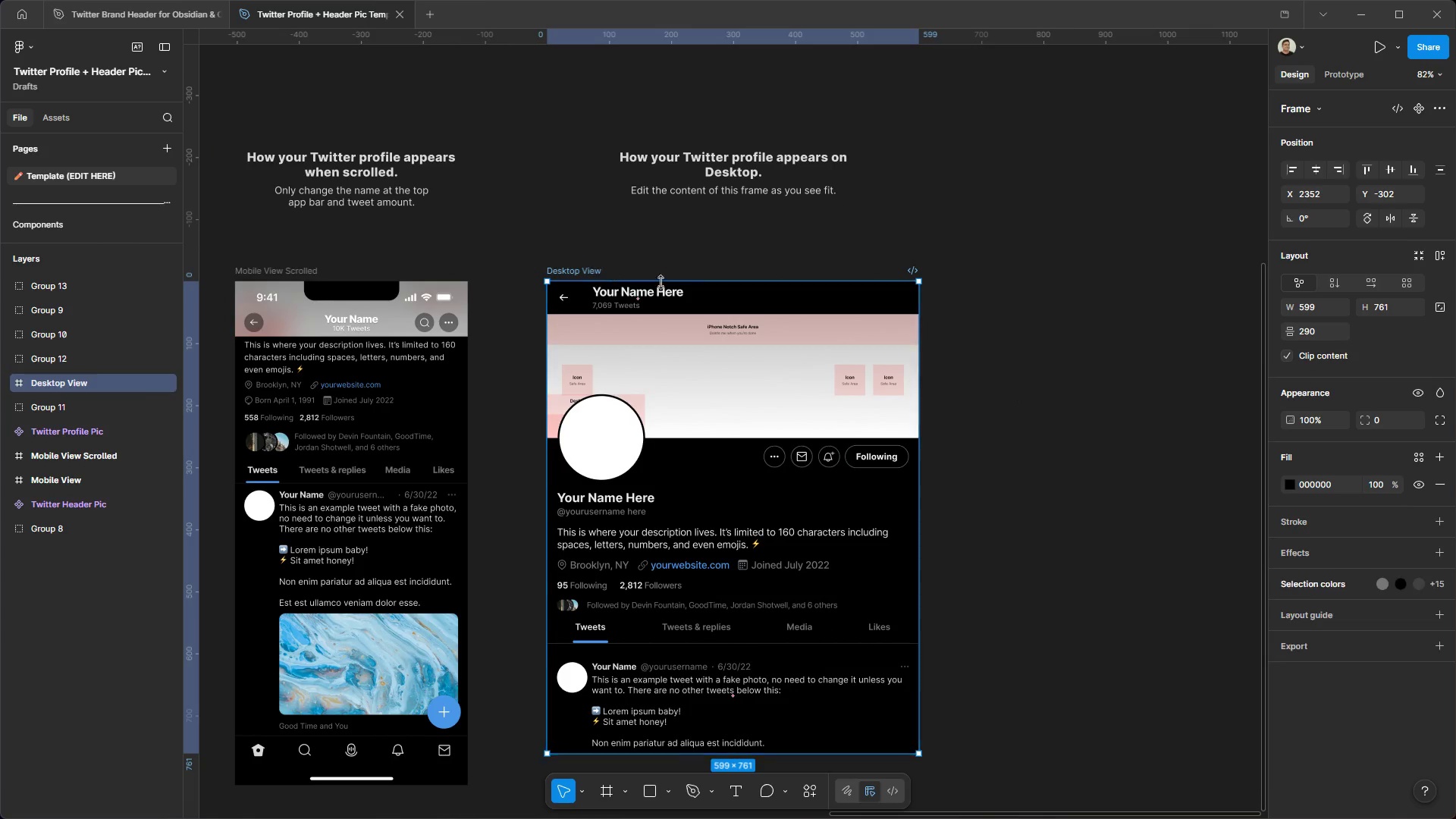 
key(Control+C)
 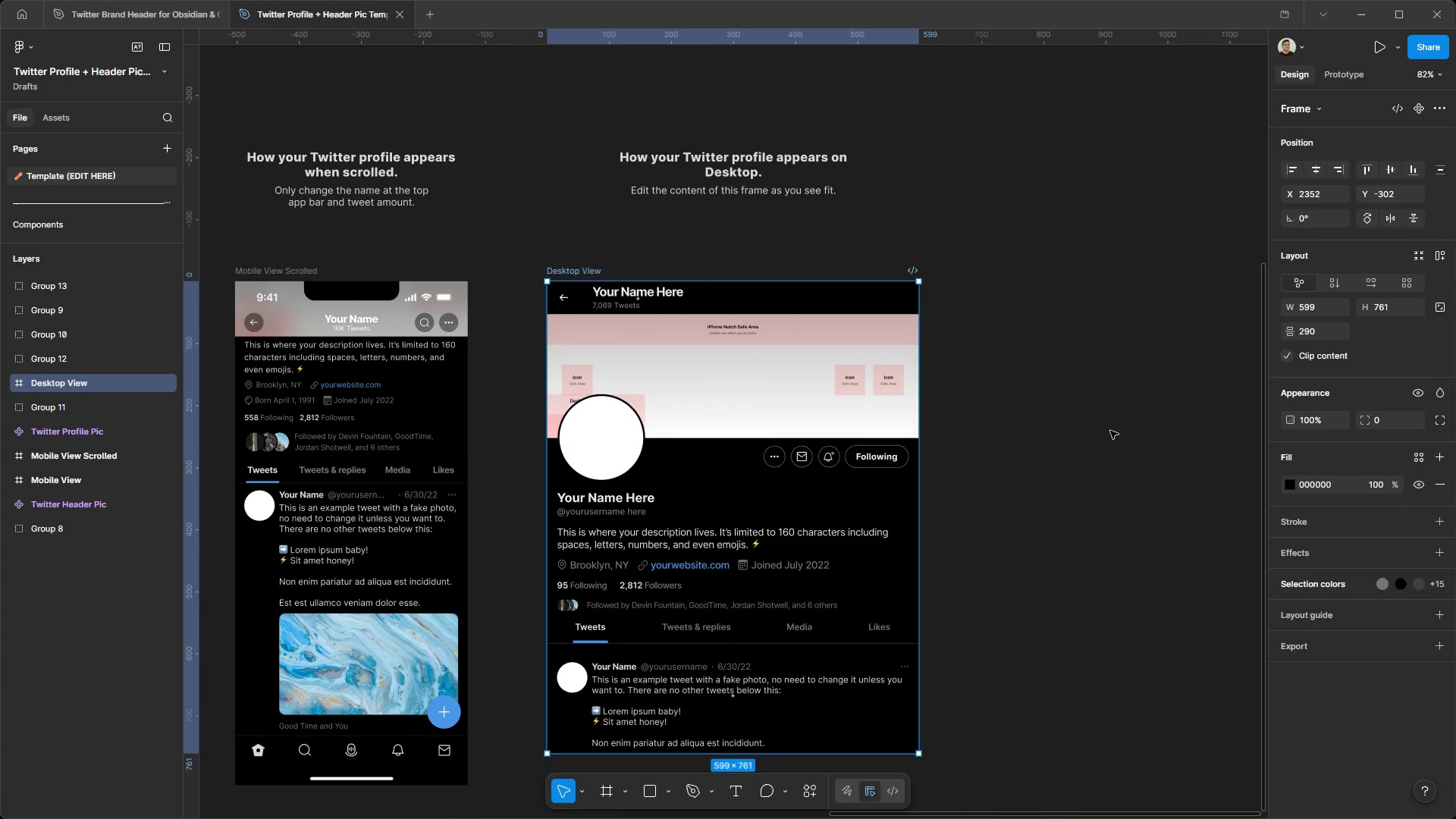 
left_click([1110, 429])
 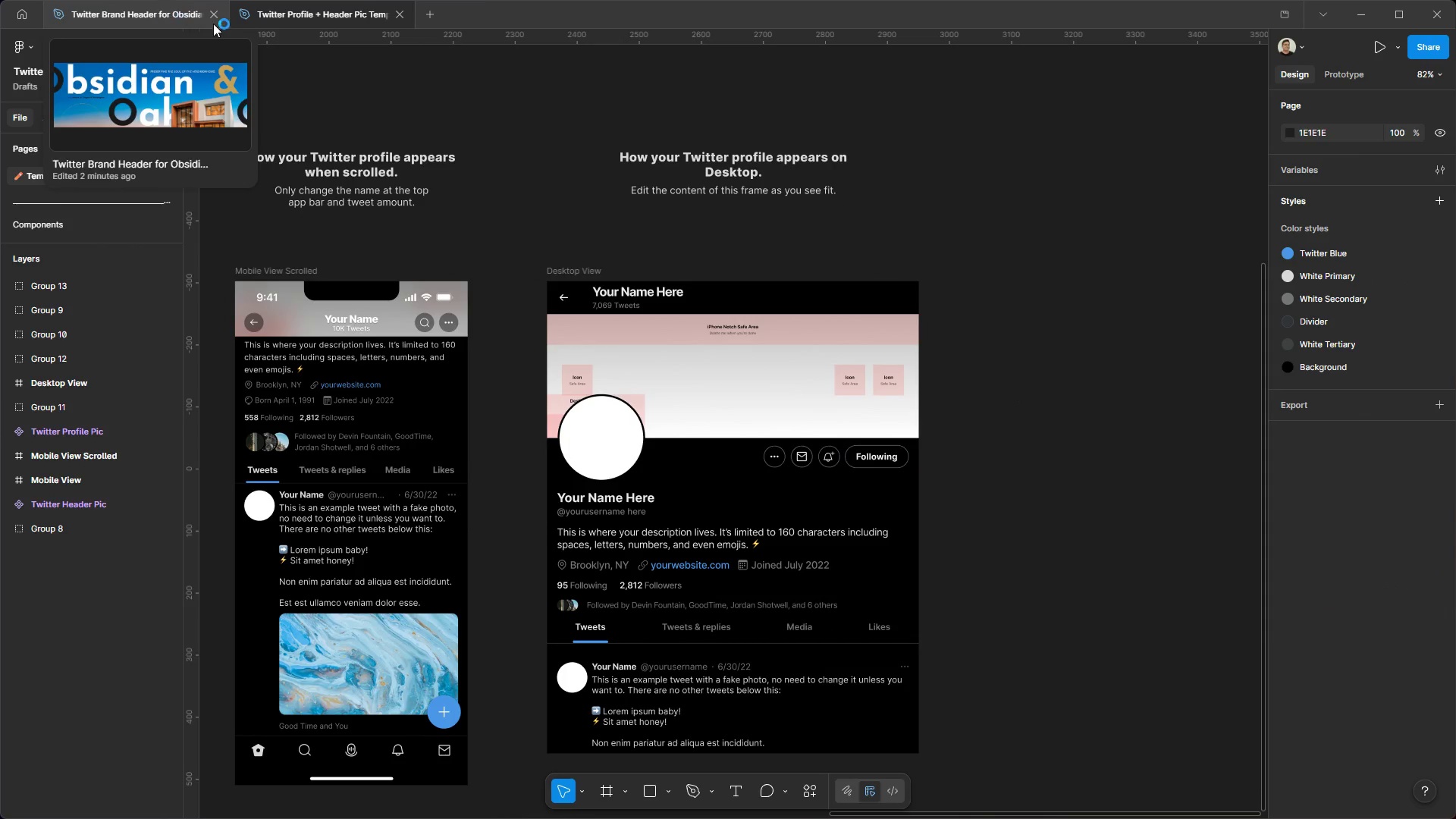 
hold_key(key=ControlLeft, duration=0.77)
hold_key(key=AltLeft, duration=0.73)
scroll: coordinate [828, 251], scroll_direction: down, amount: 9.0
 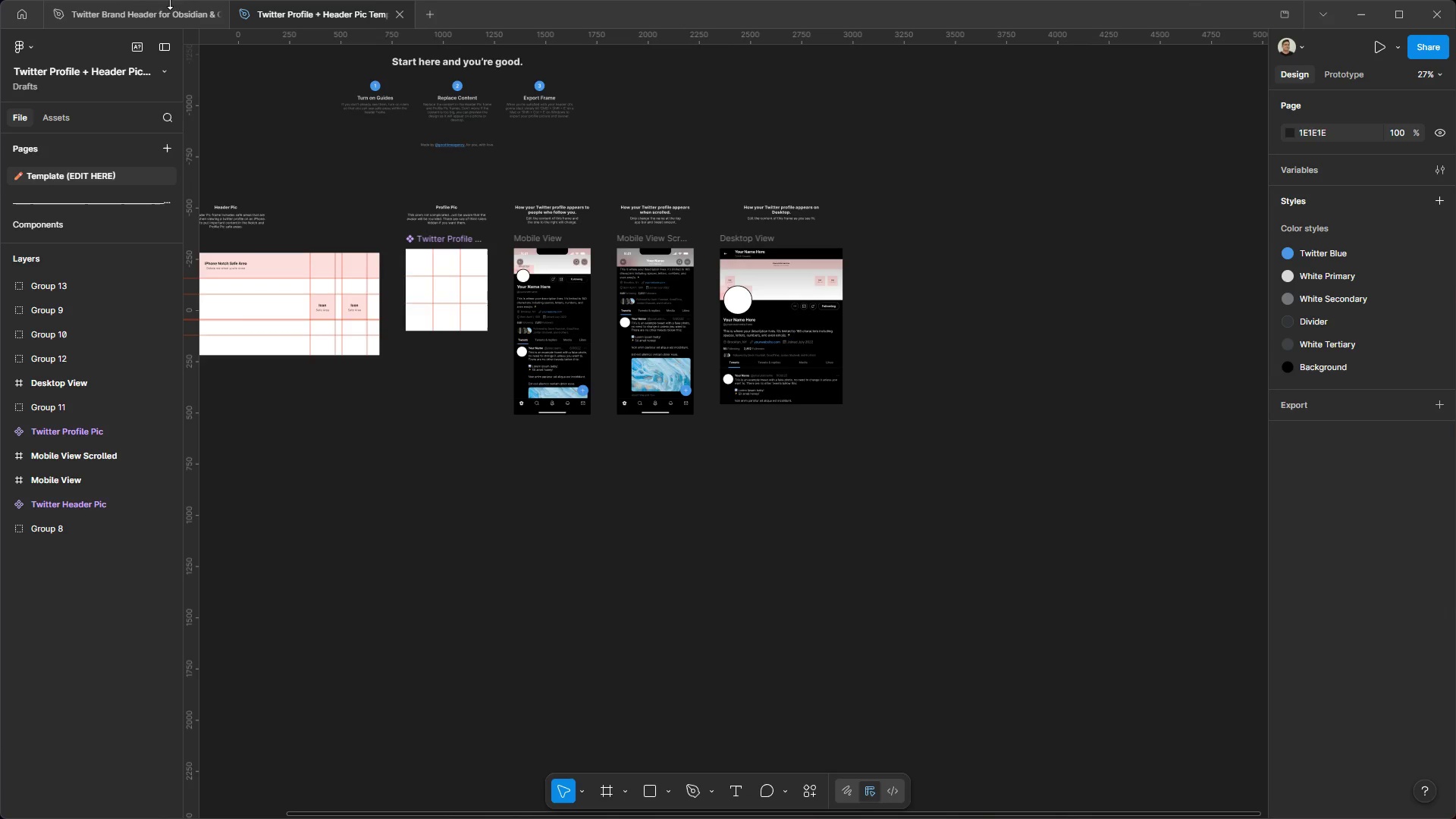 
left_click([141, 7])
 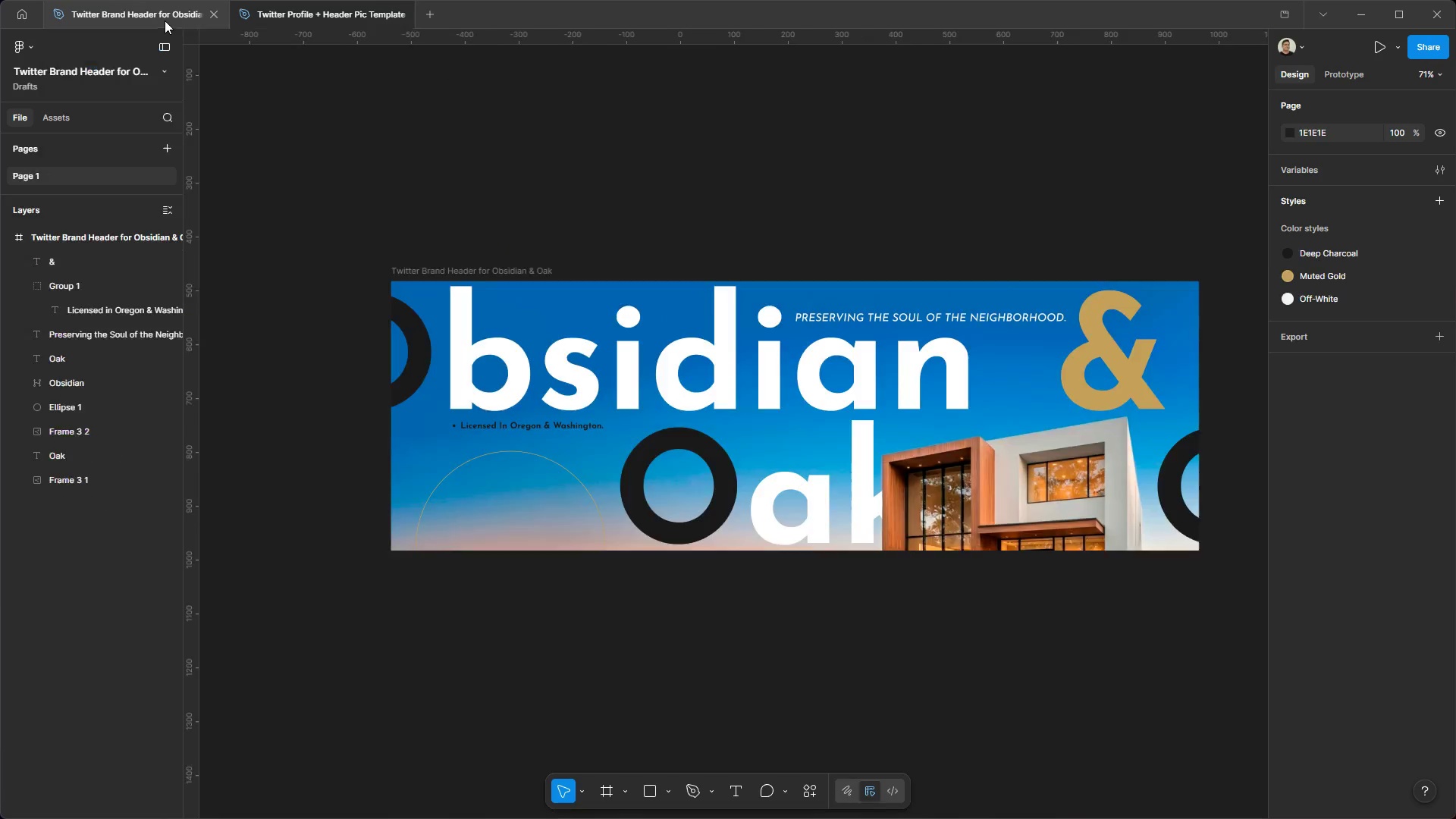 
hold_key(key=AltLeft, duration=0.62)
 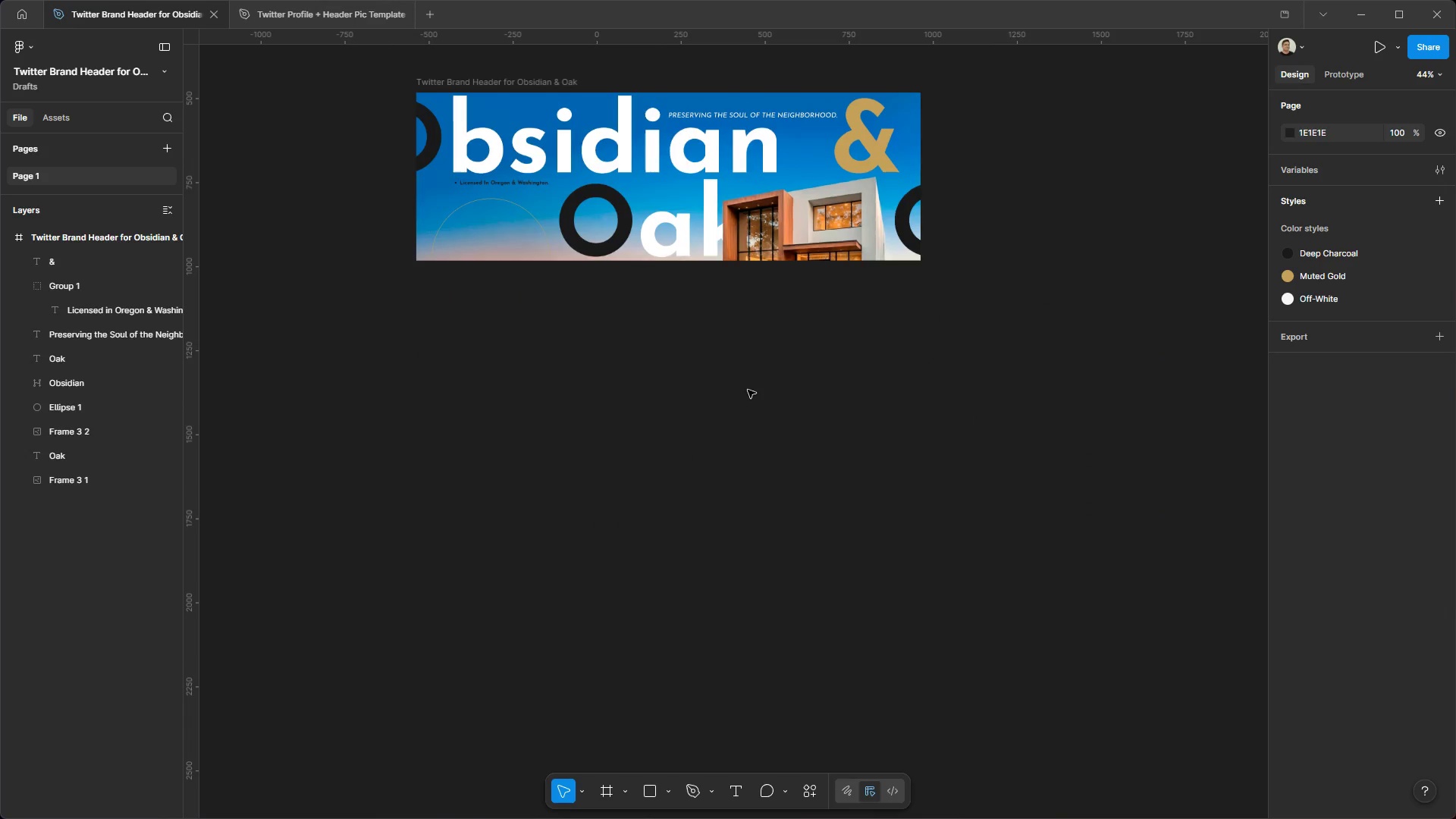 
key(Control+V)
 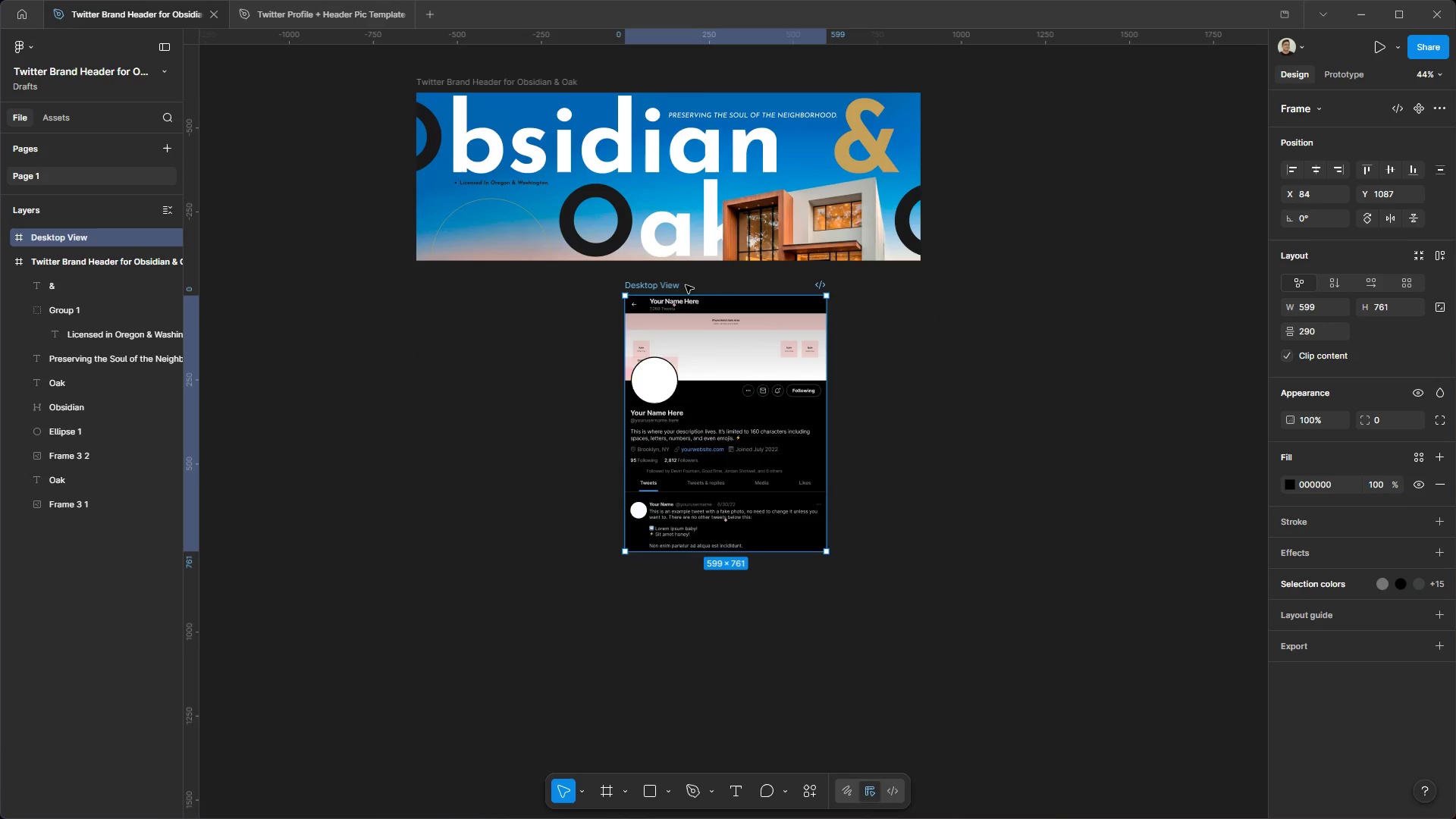 
scroll: coordinate [746, 390], scroll_direction: down, amount: 4.0
 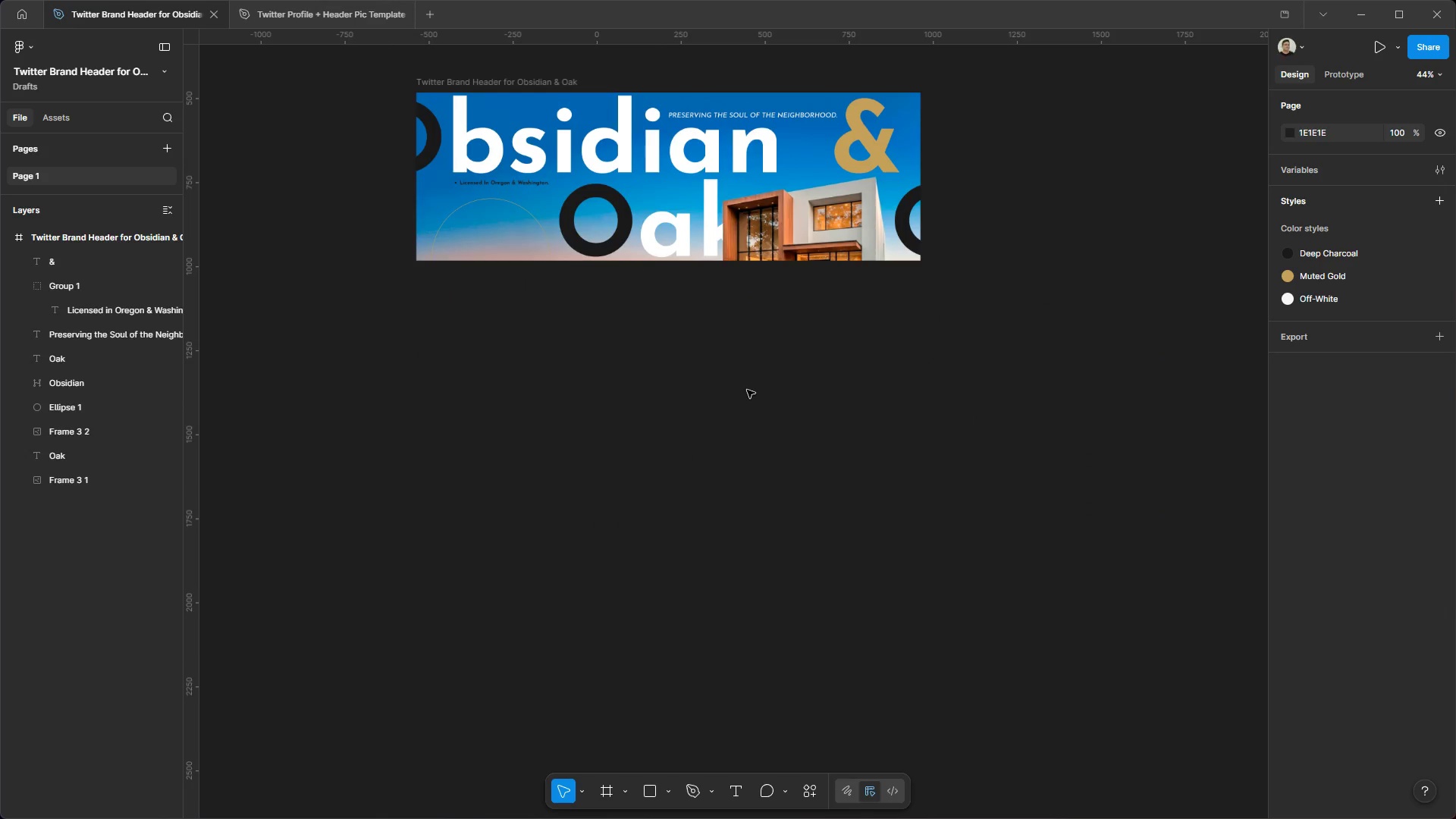 
left_click_drag(start_coordinate=[673, 284], to_coordinate=[631, 290])
 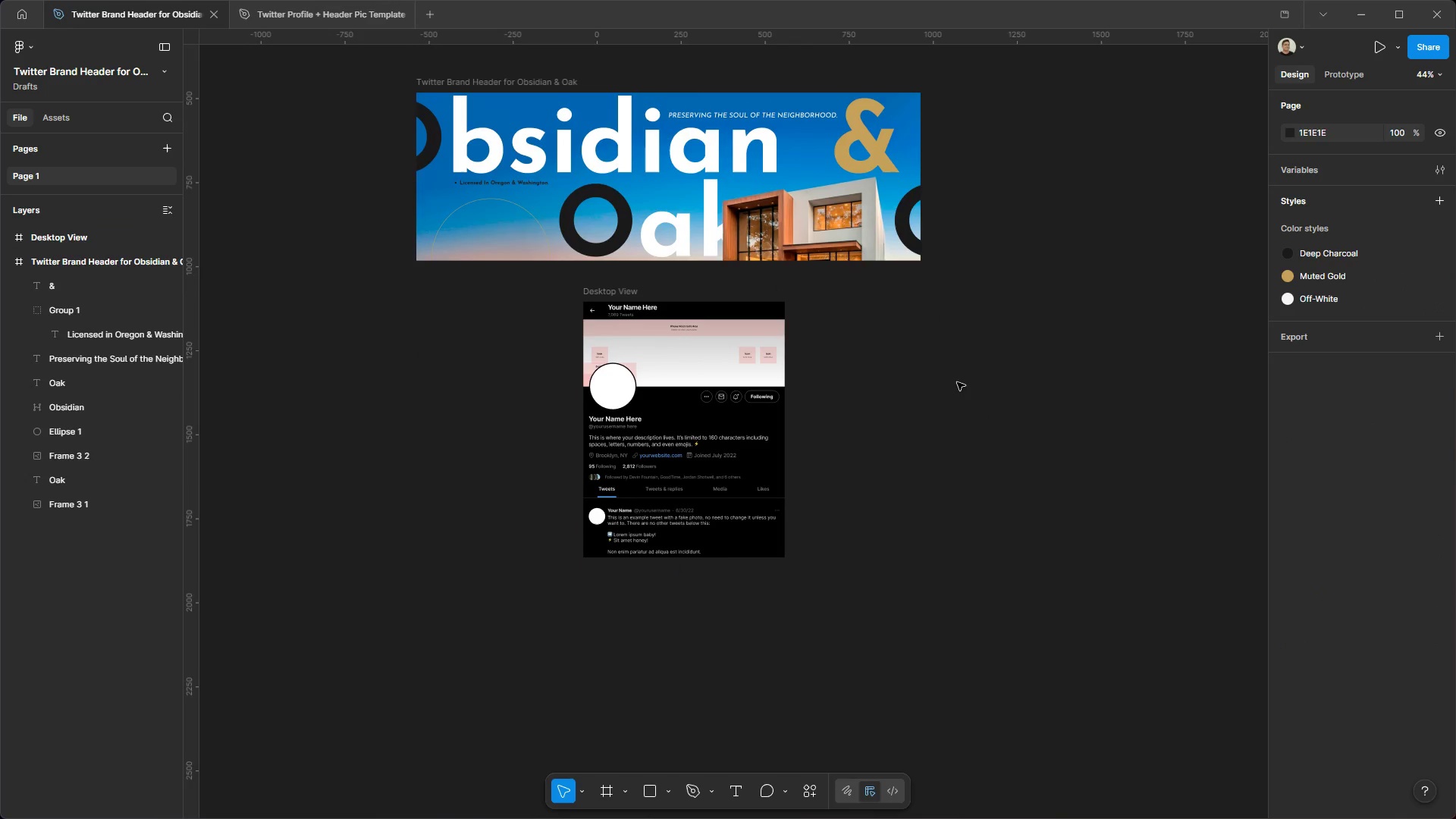 
hold_key(key=ControlLeft, duration=0.56)
hold_key(key=AltLeft, duration=0.53)
scroll: coordinate [761, 288], scroll_direction: up, amount: 7.0
 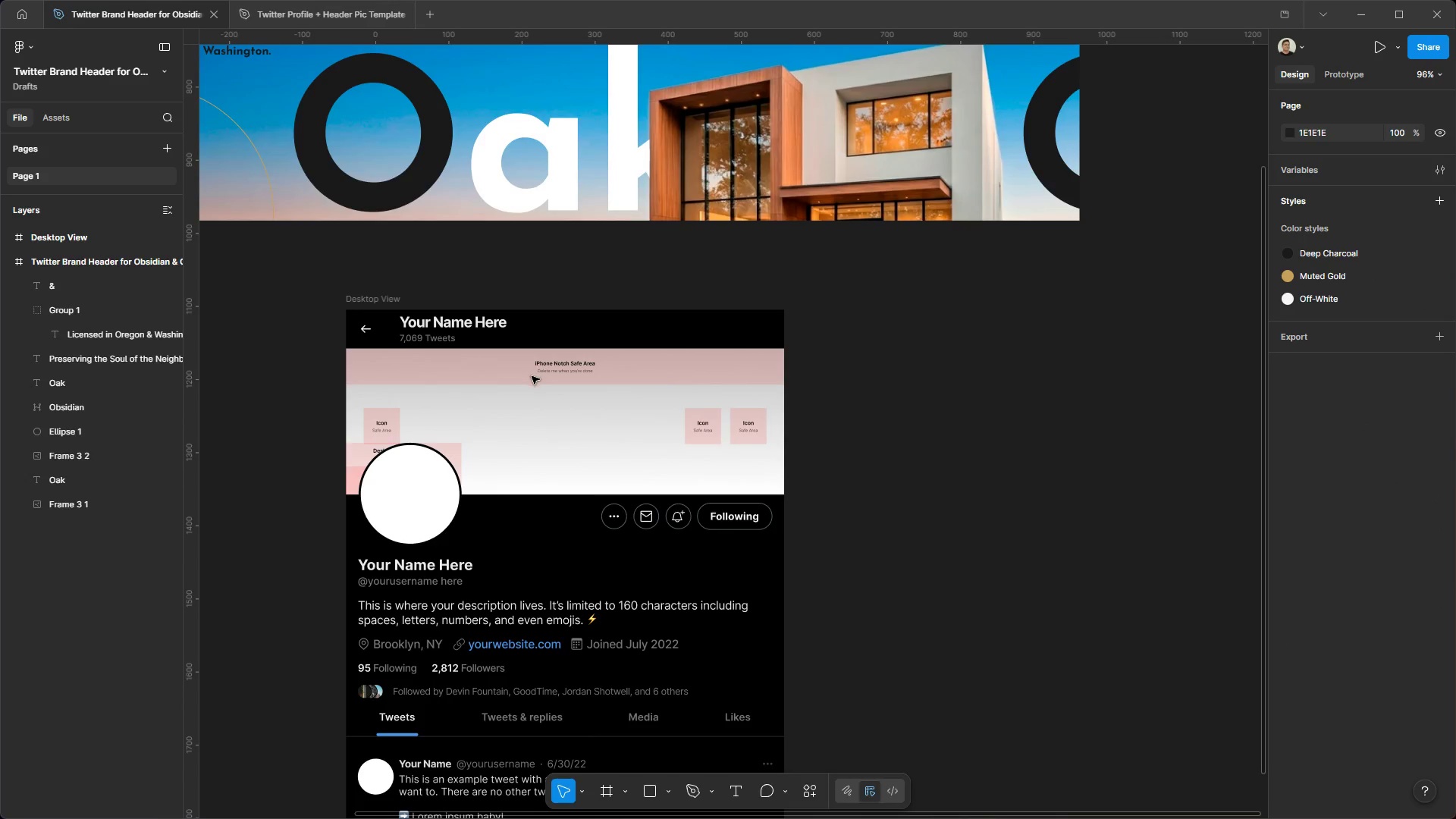 
double_click([520, 413])
 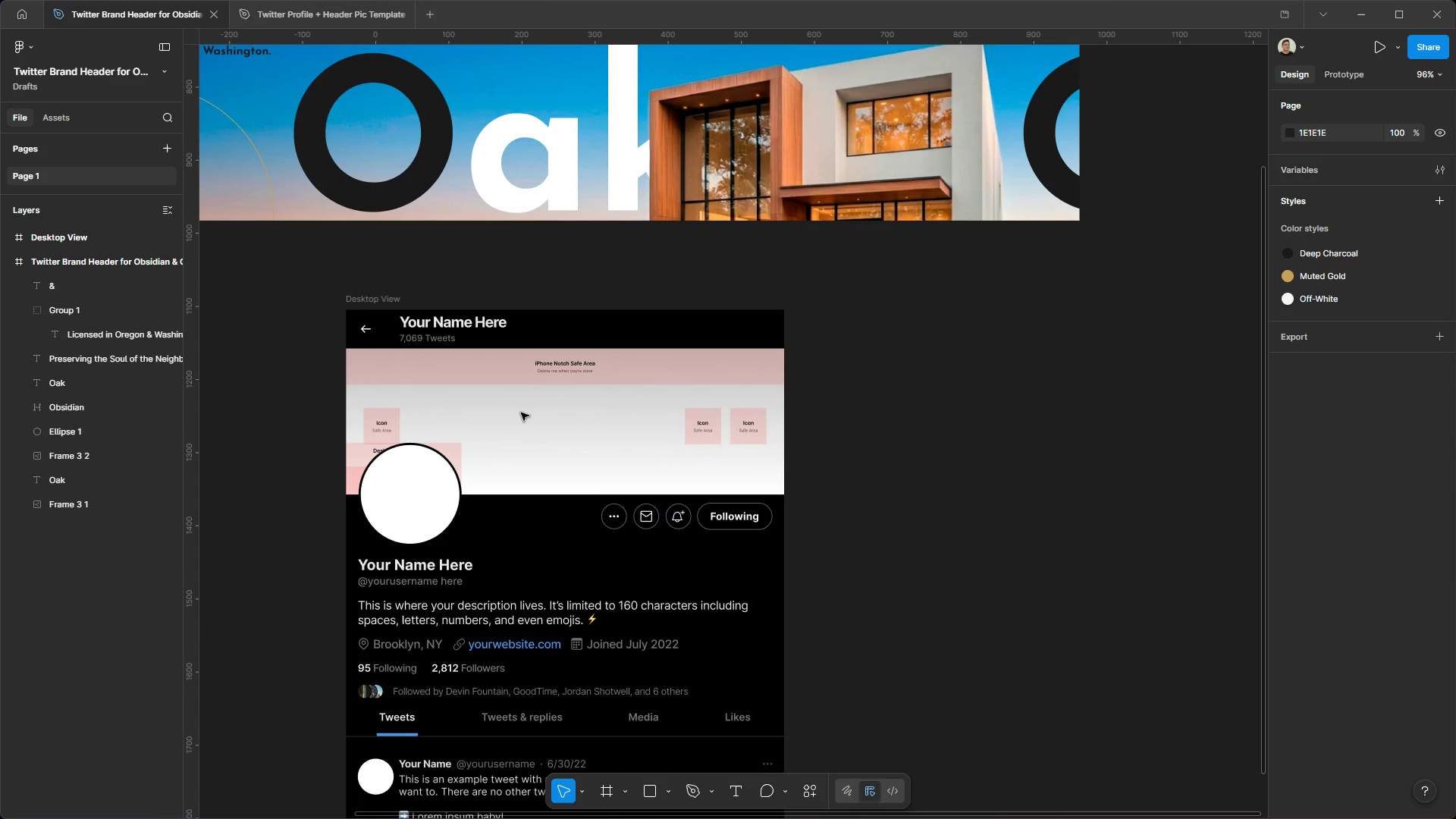 
triple_click([521, 413])
 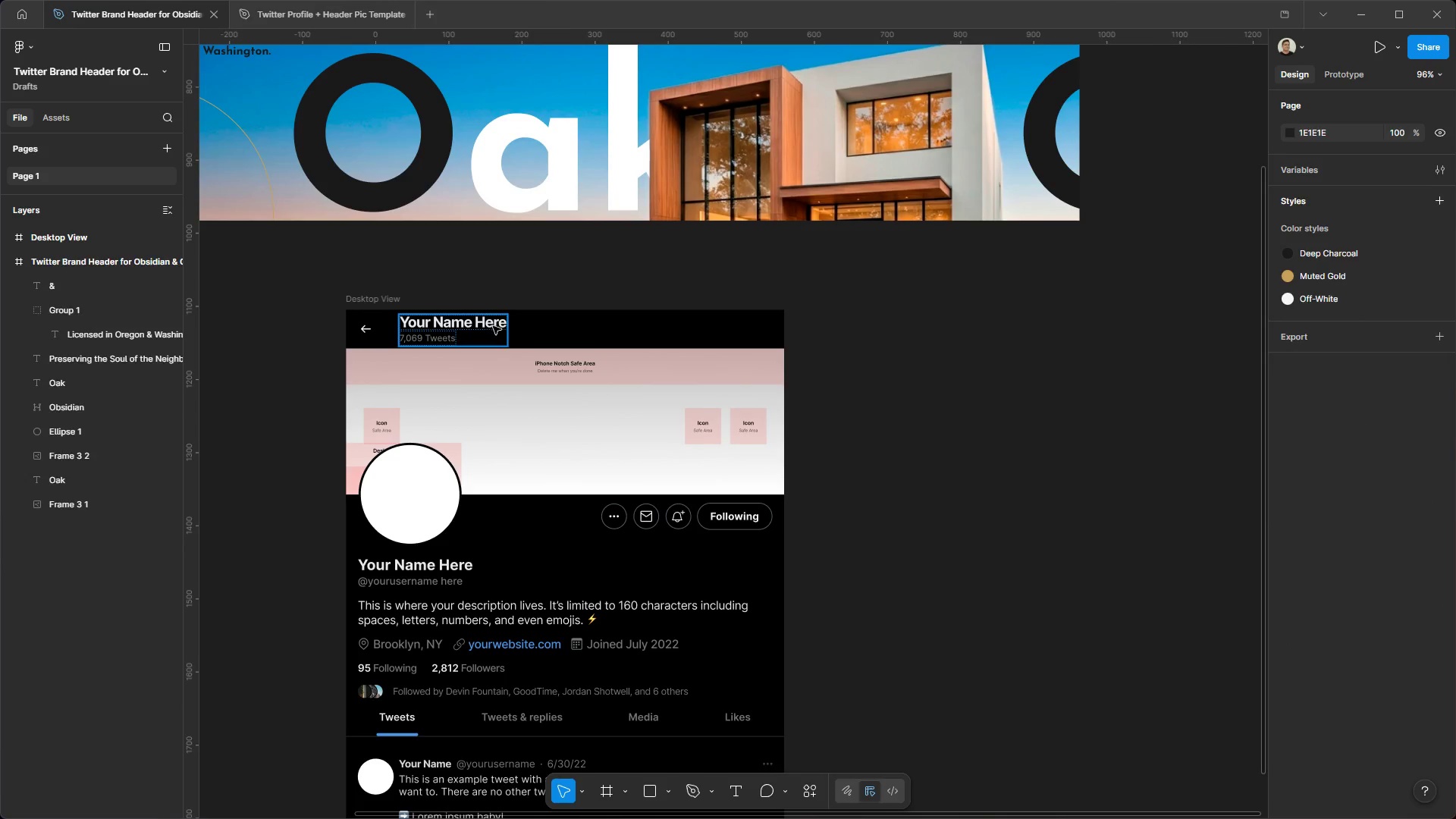 
double_click([498, 359])
 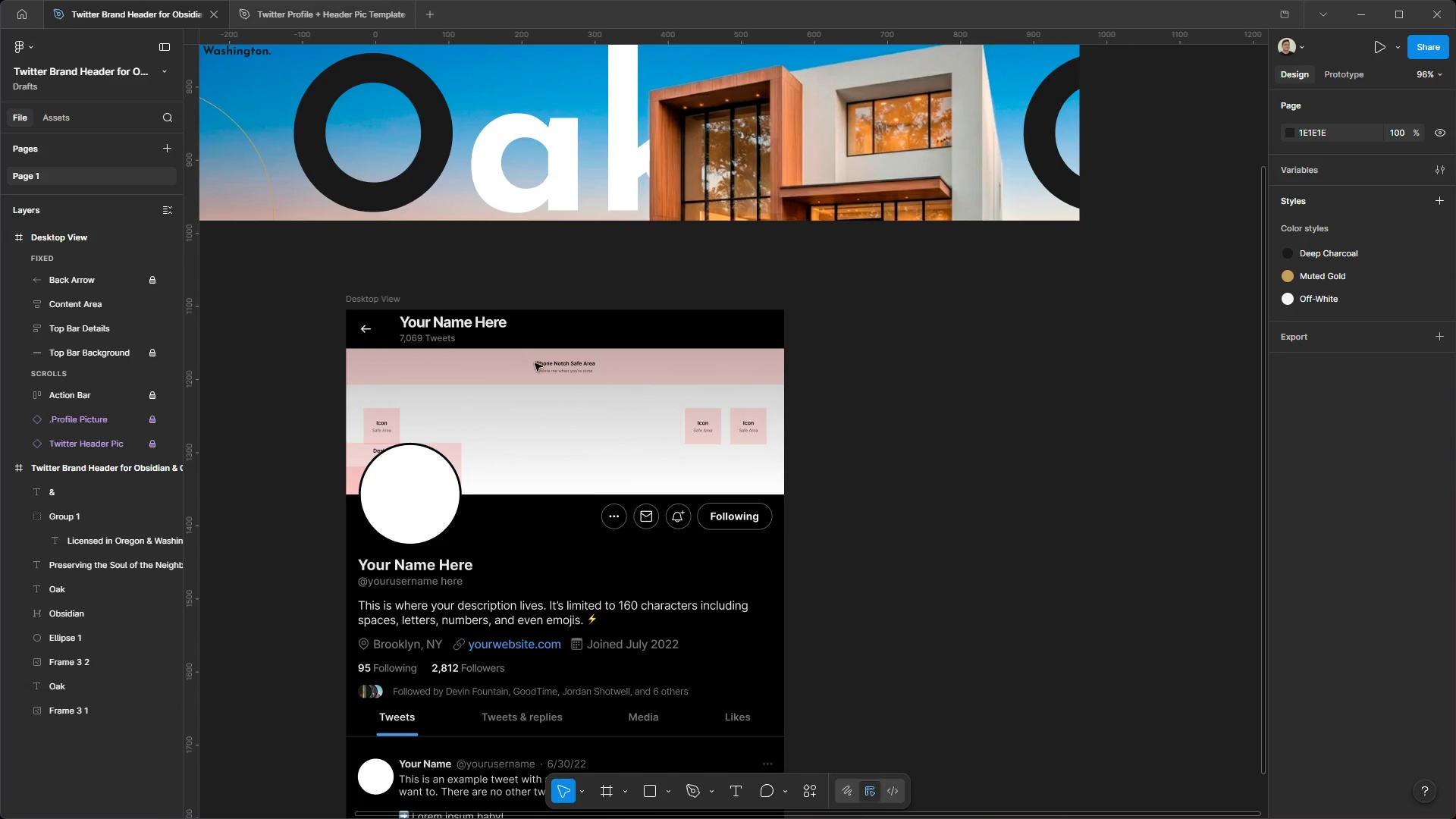 
left_click_drag(start_coordinate=[535, 363], to_coordinate=[554, 388])
 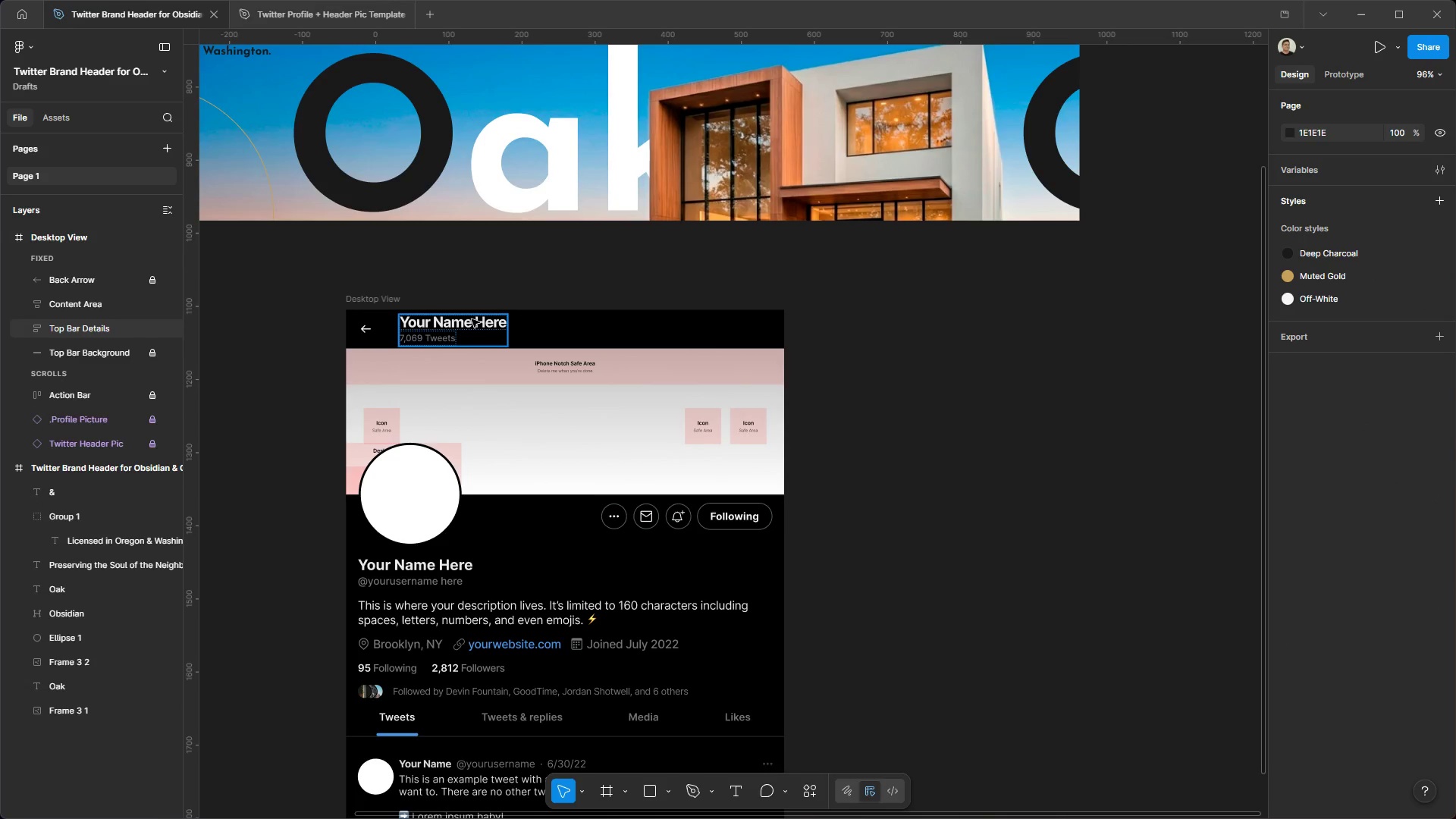 
left_click([471, 319])
 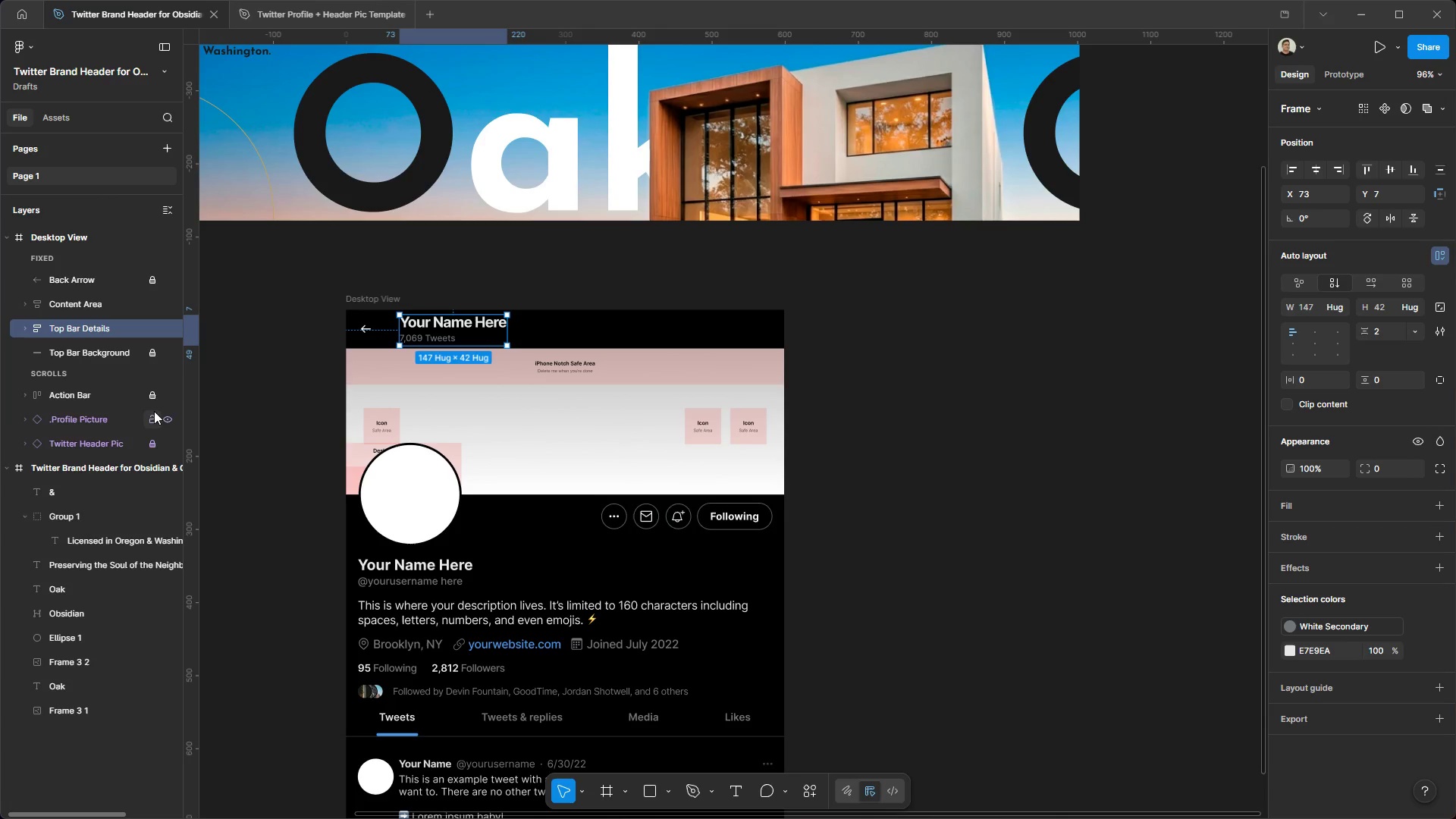 
double_click([153, 397])
 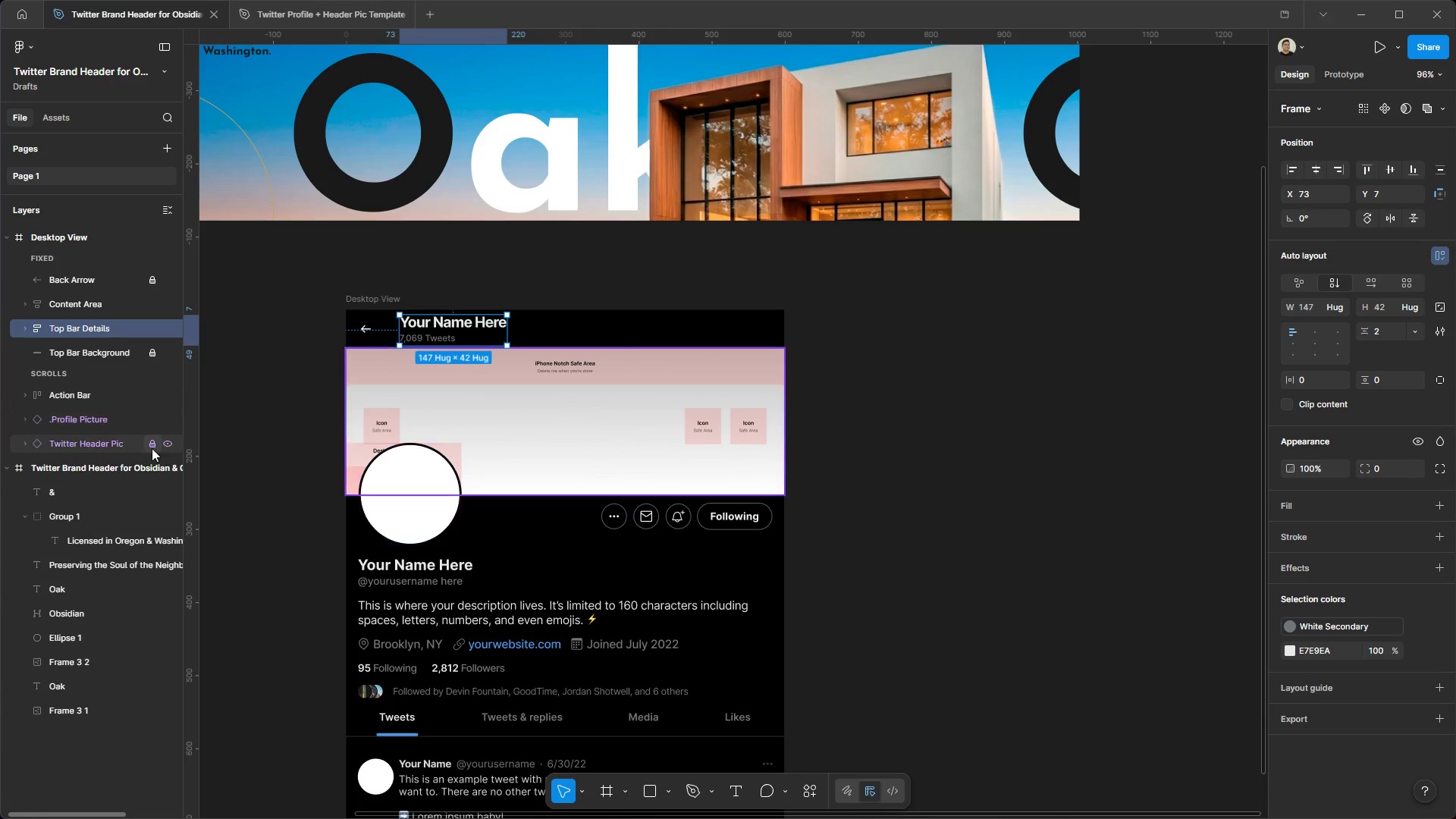 
triple_click([152, 448])
 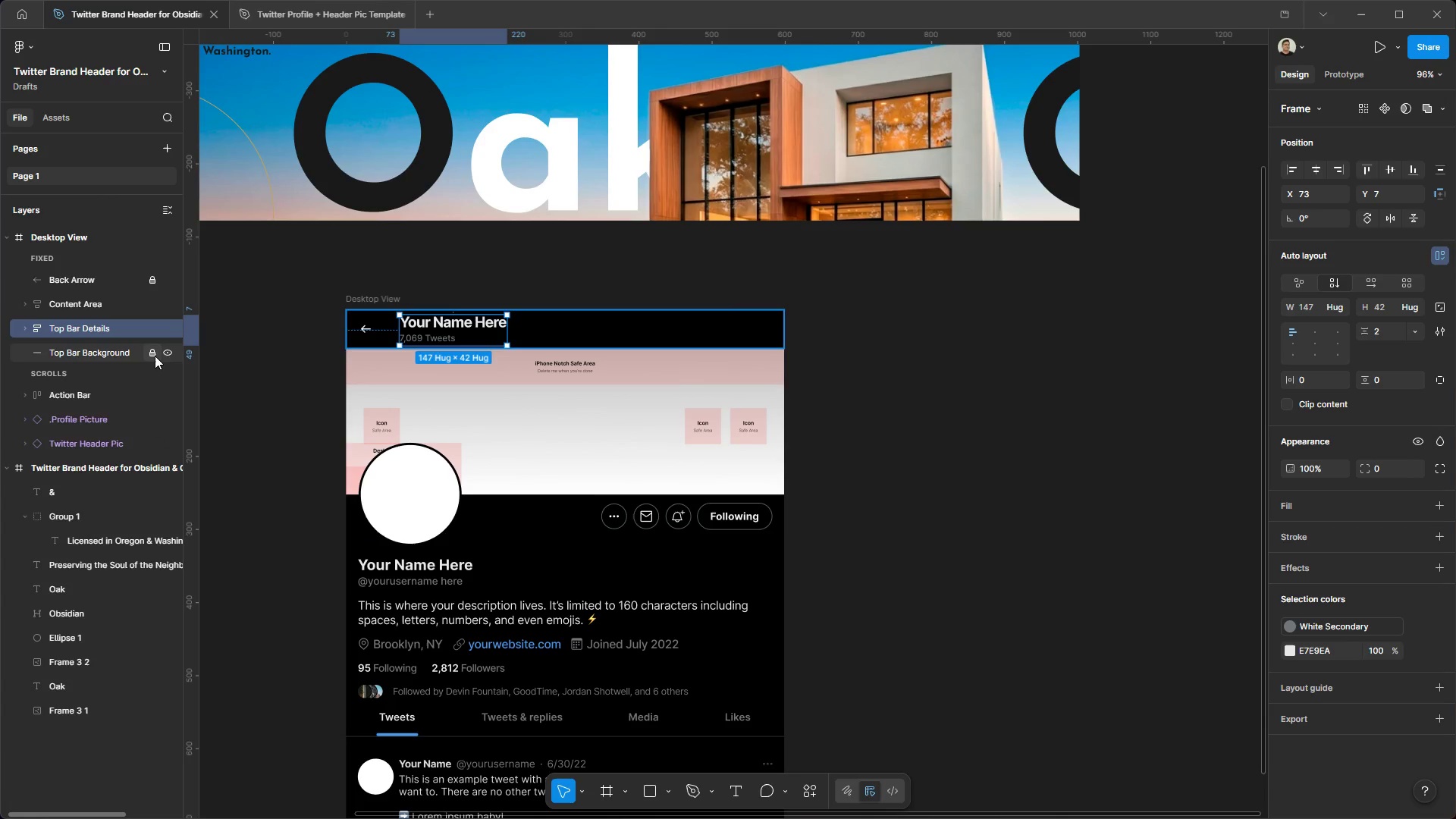 
left_click([153, 350])
 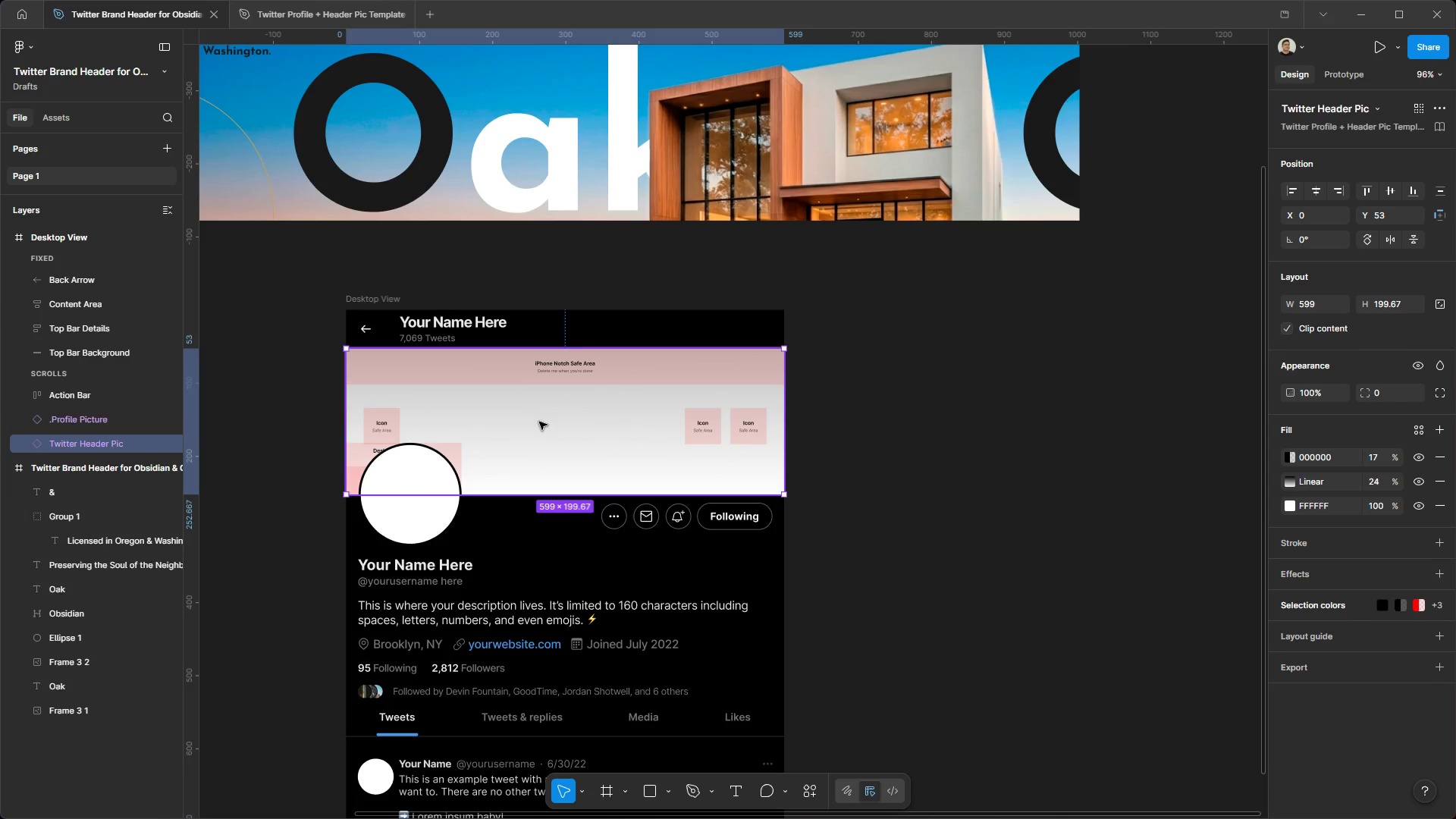 
left_click([161, 442])
 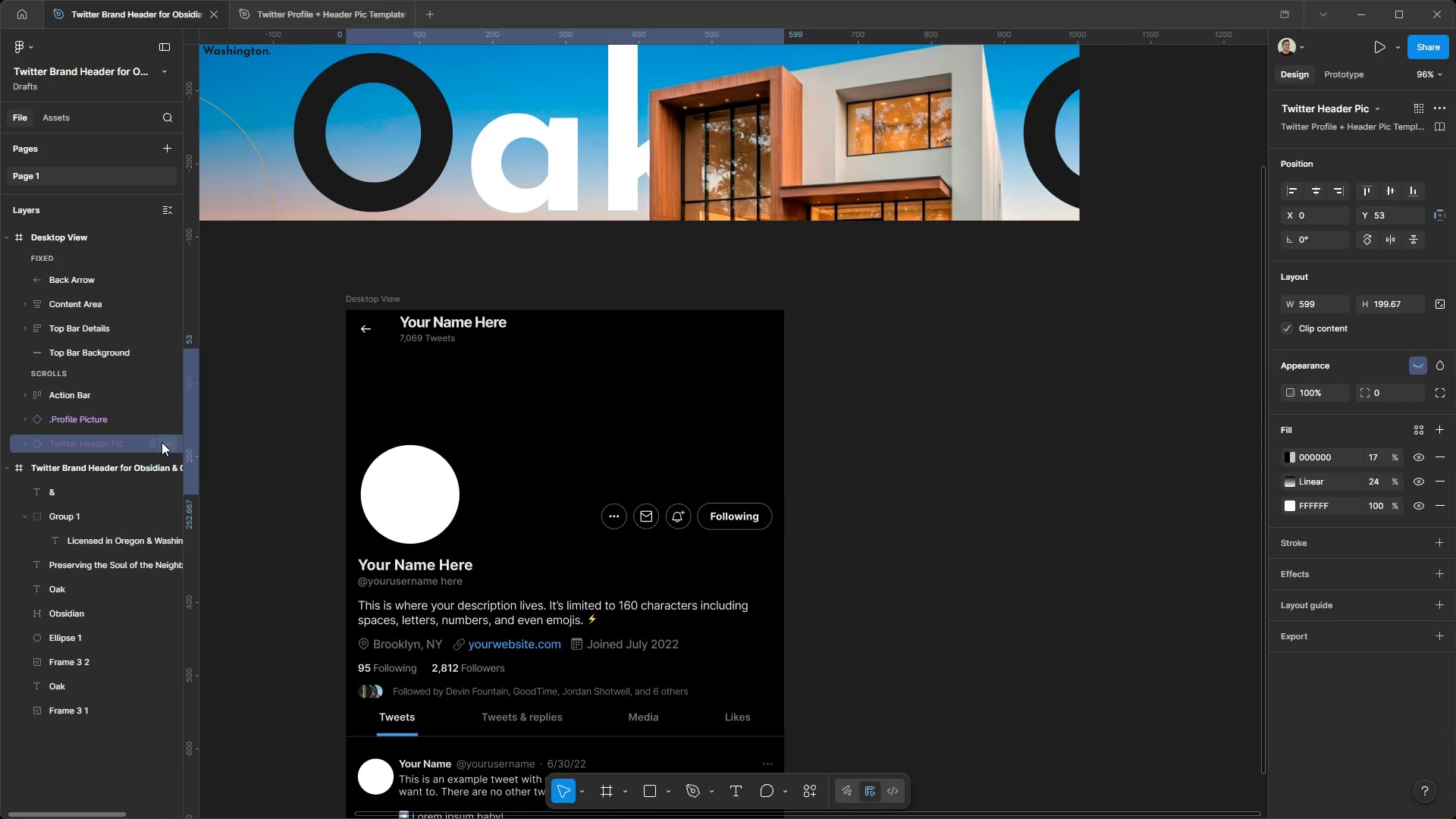 
left_click([162, 441])
 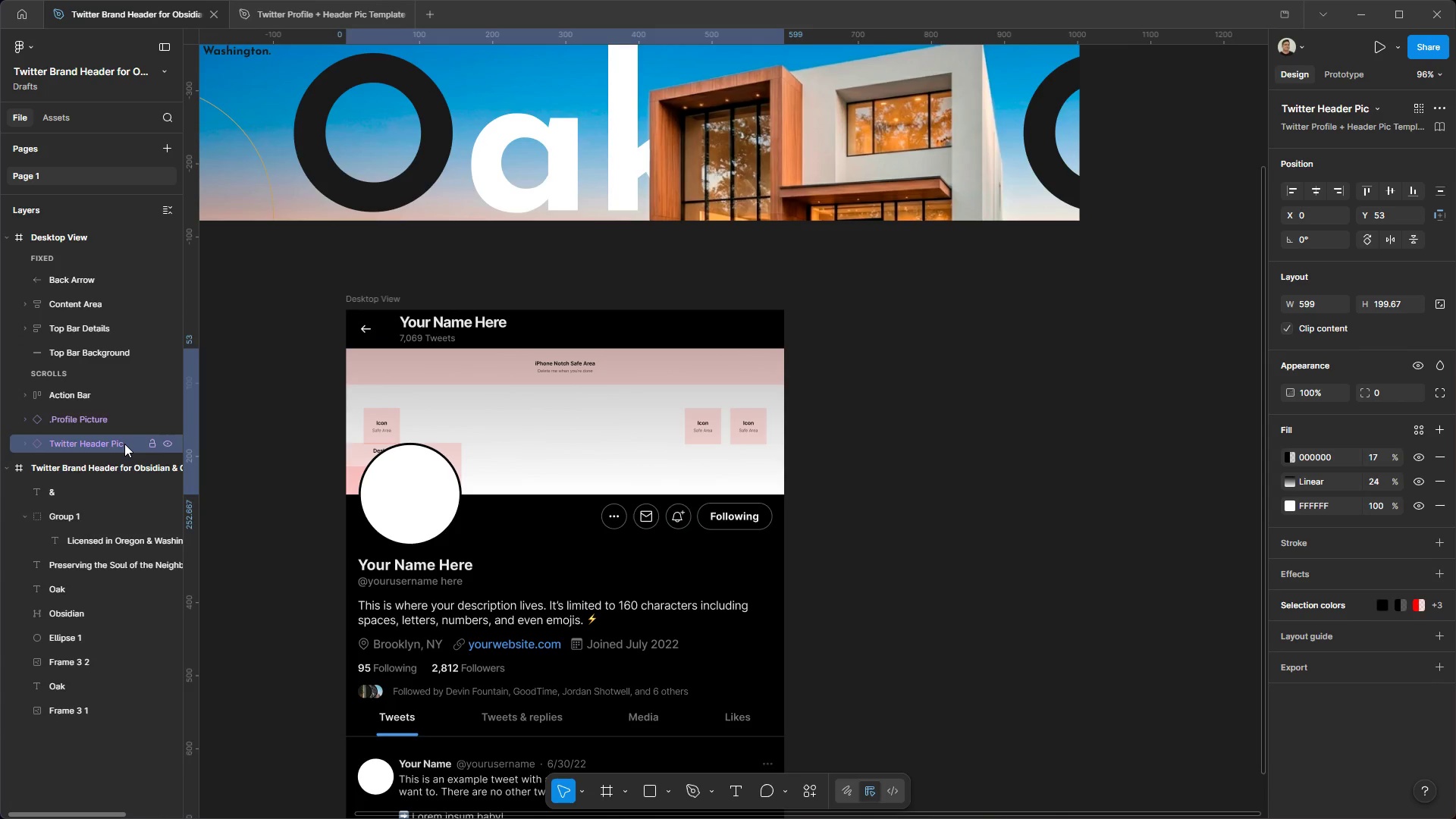 
left_click([124, 444])
 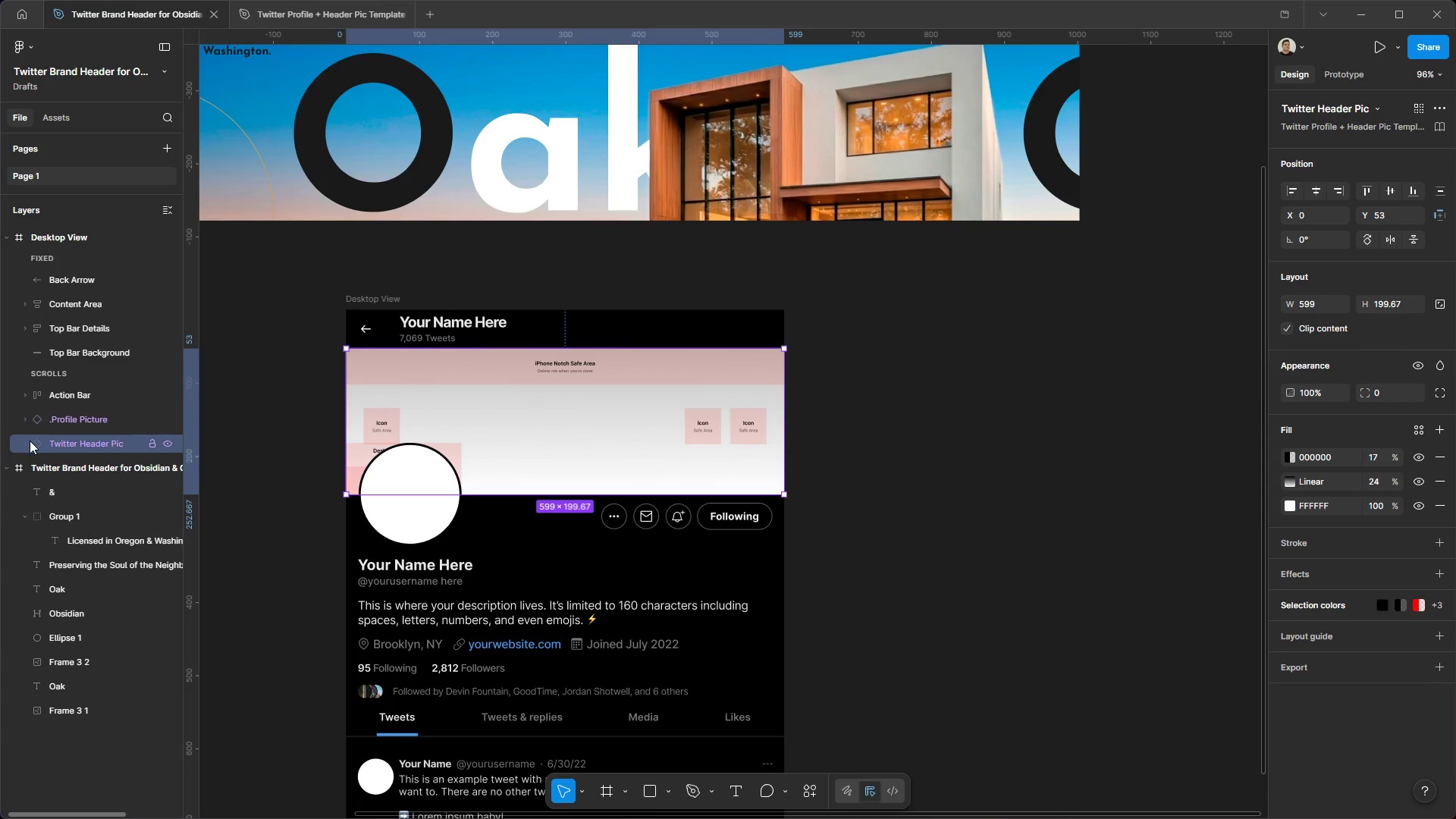 
left_click([26, 441])
 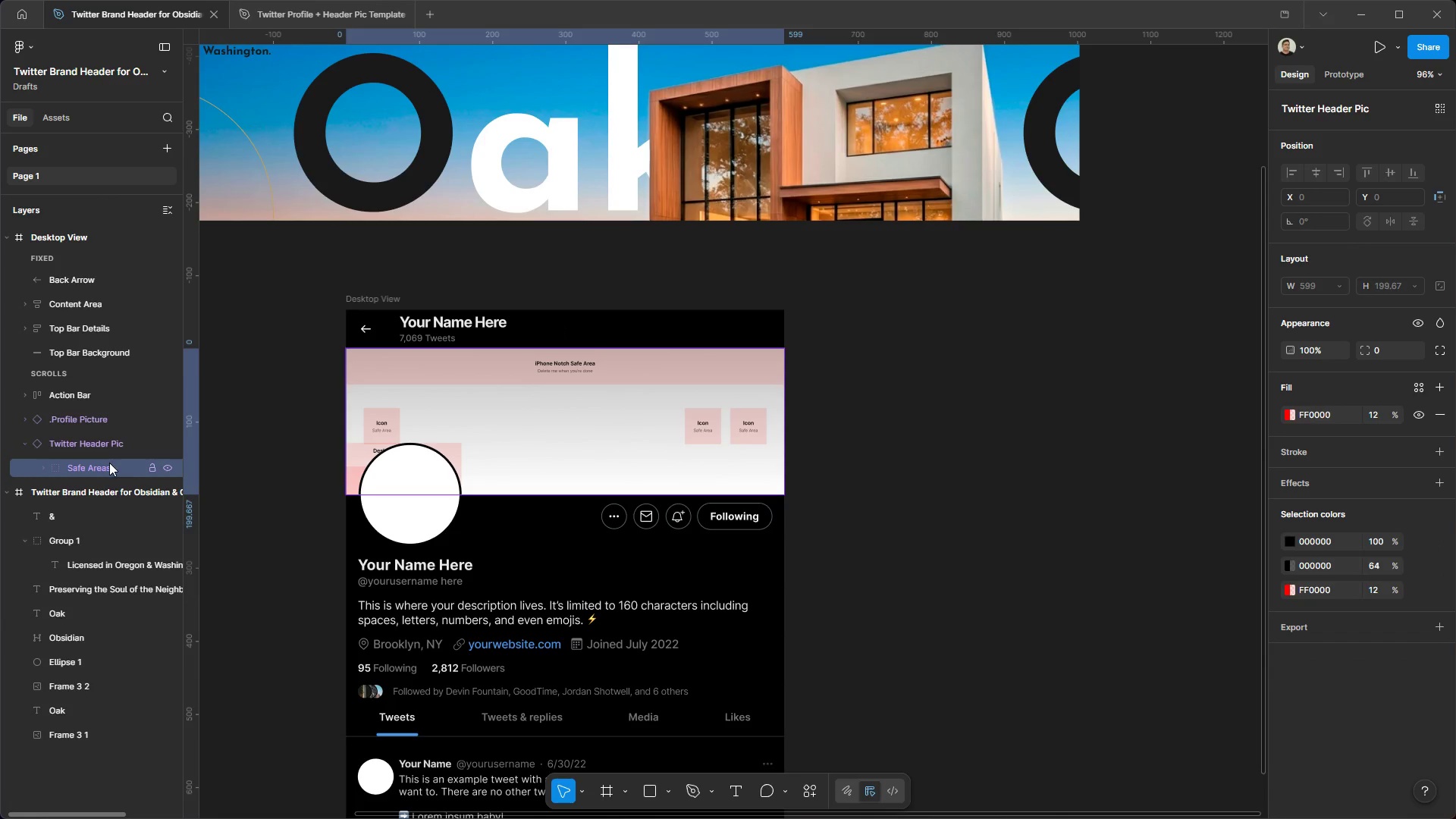 
left_click([167, 467])
 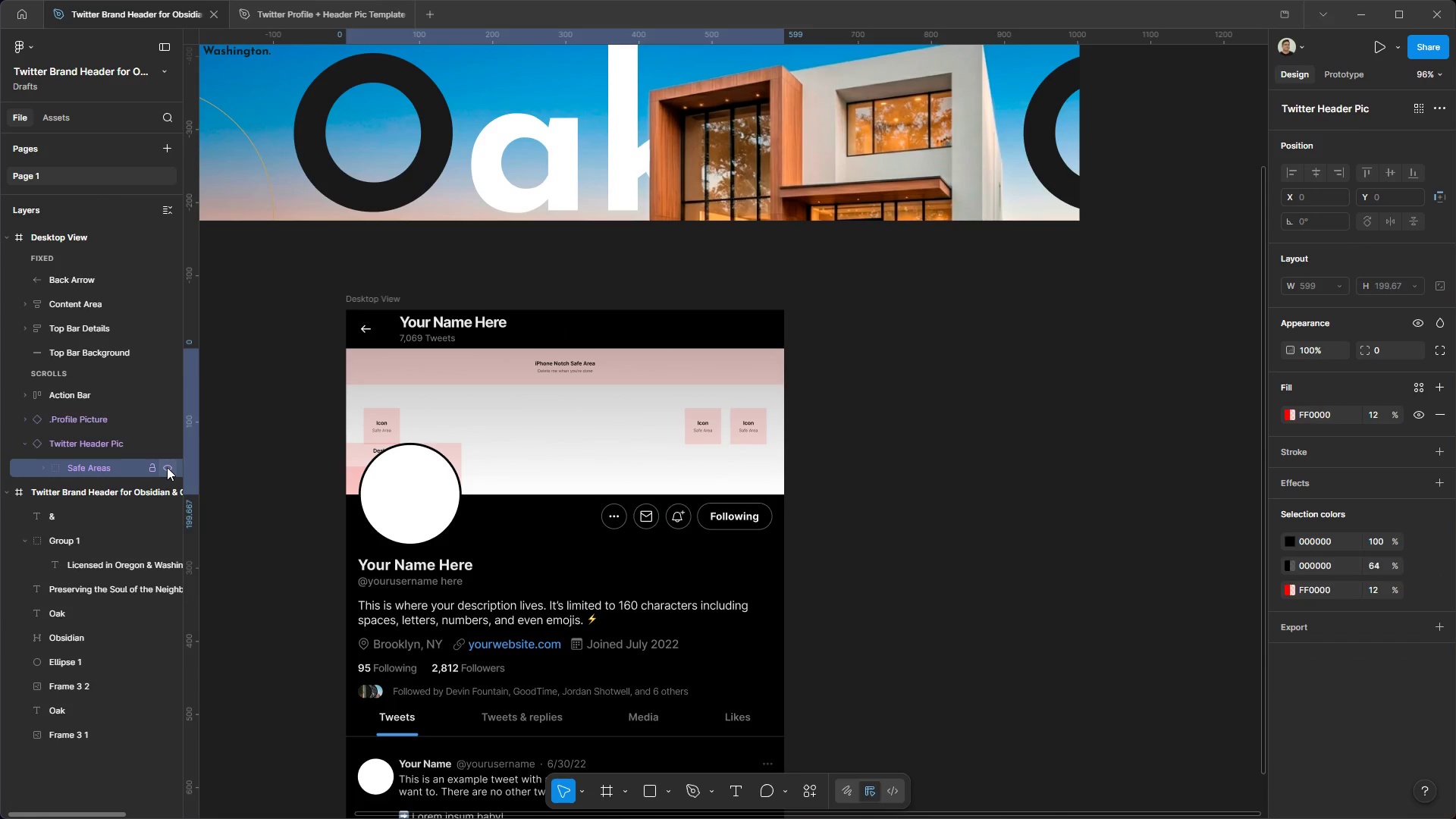 
left_click([167, 467])
 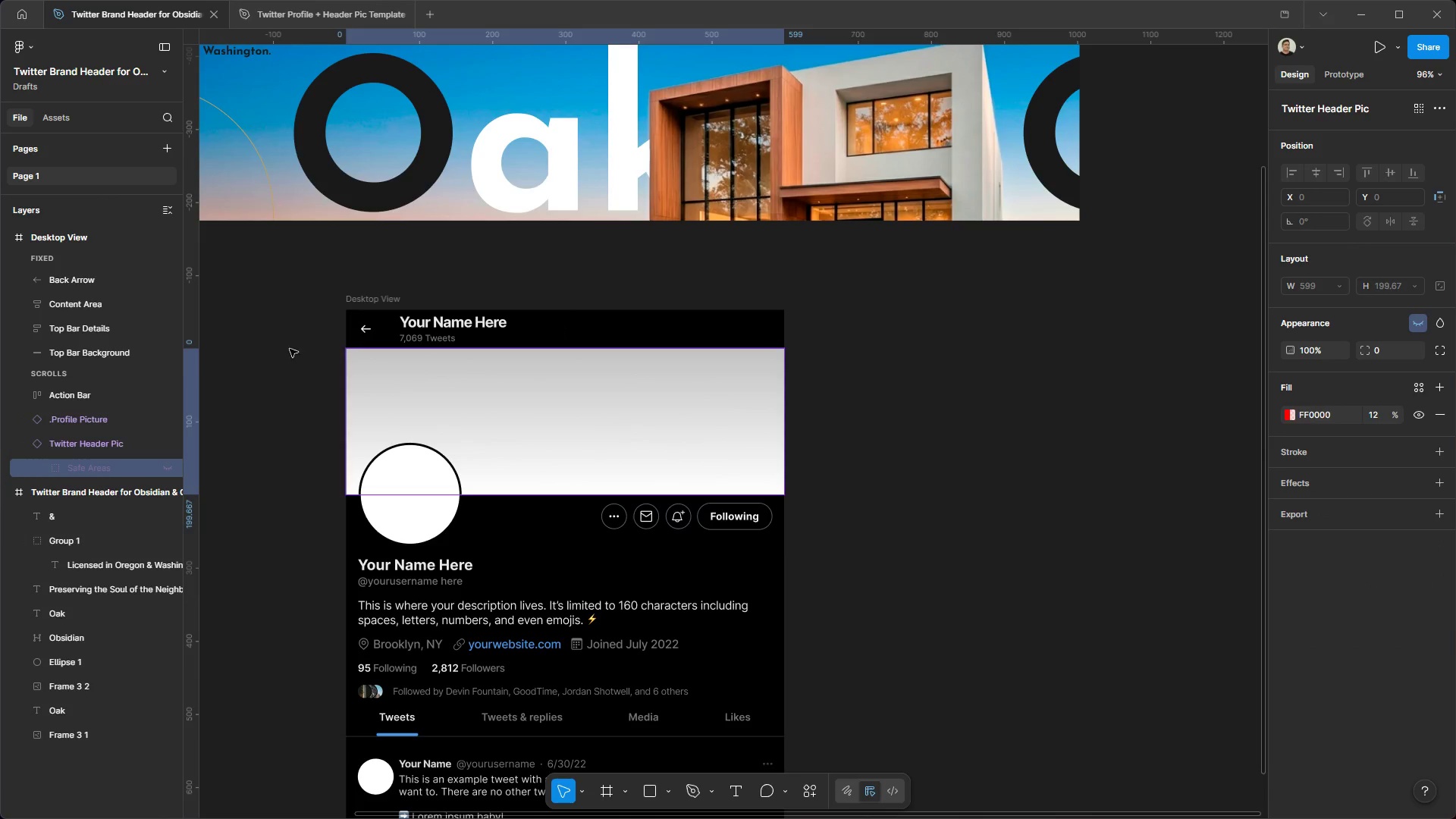 
left_click([293, 346])
 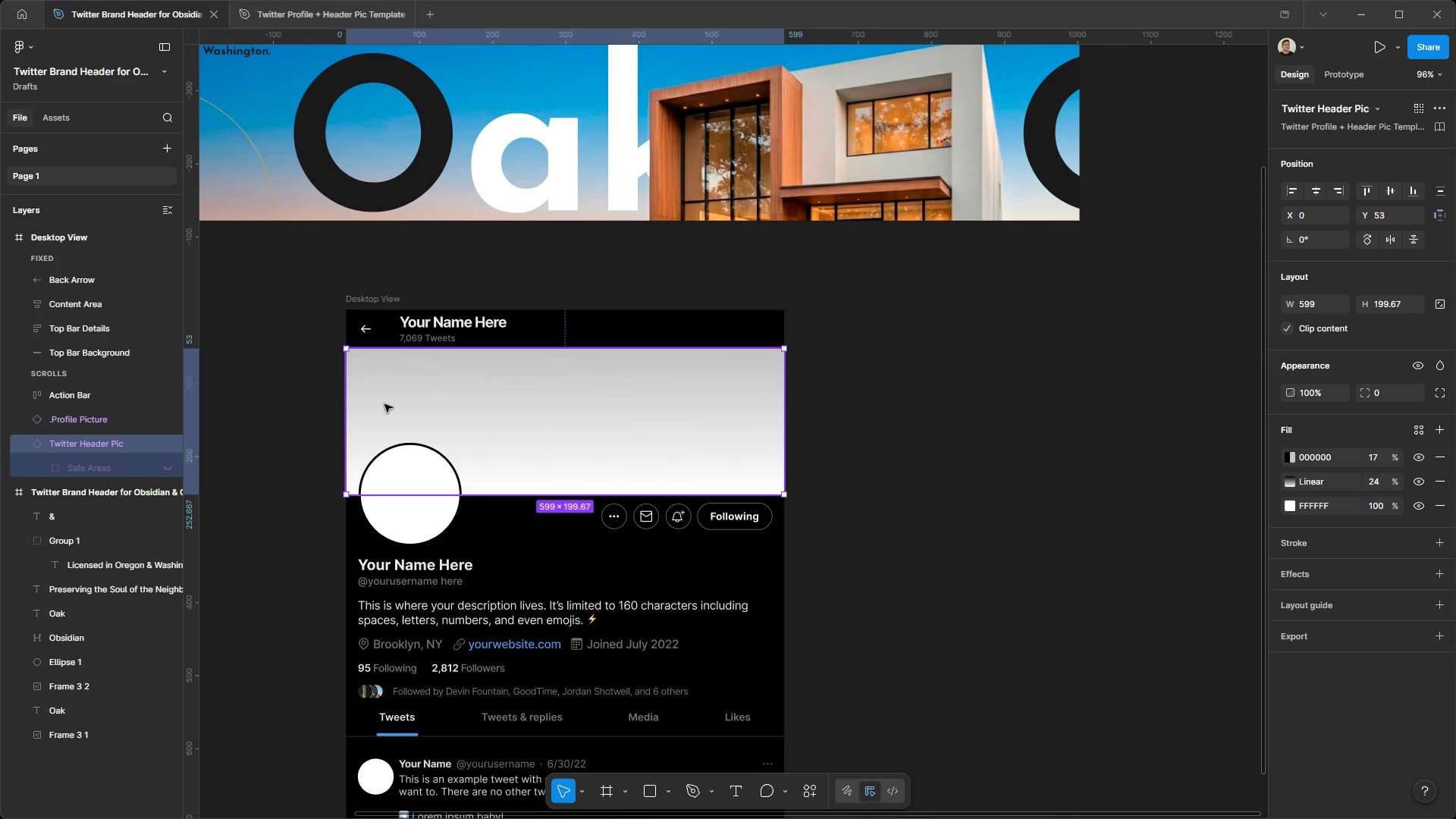 
left_click([547, 400])
 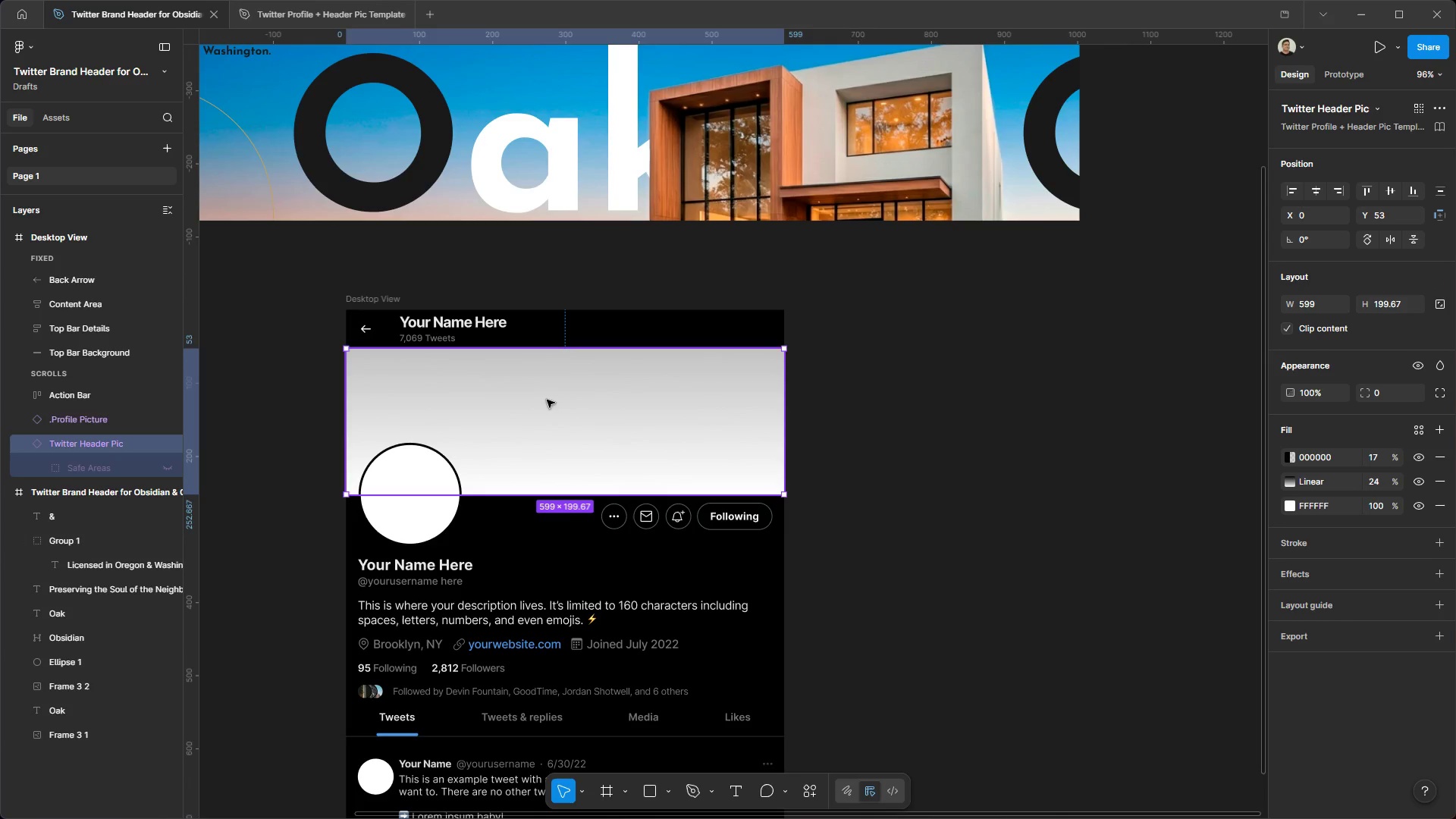 
triple_click([547, 400])
 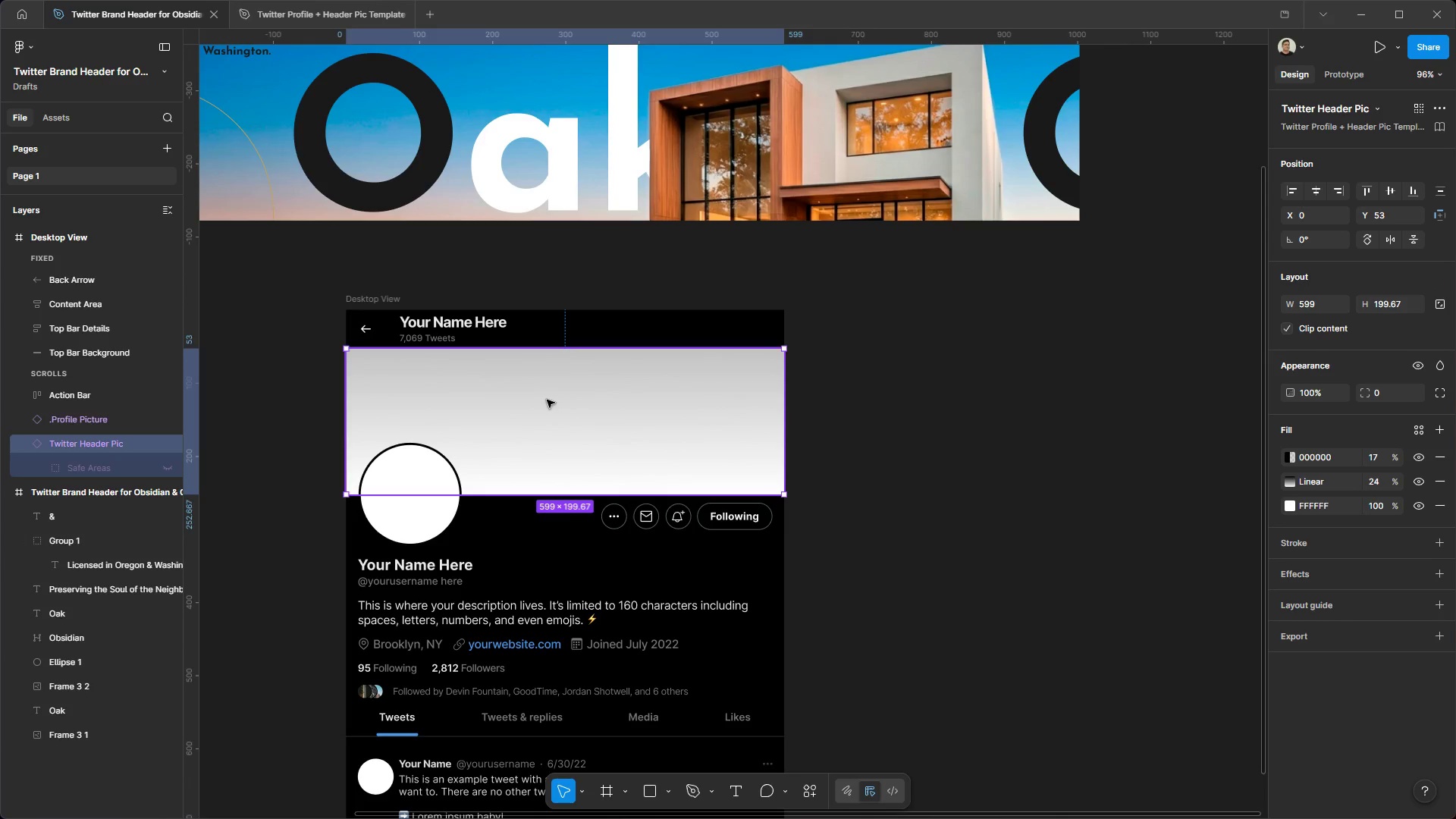 
triple_click([547, 400])
 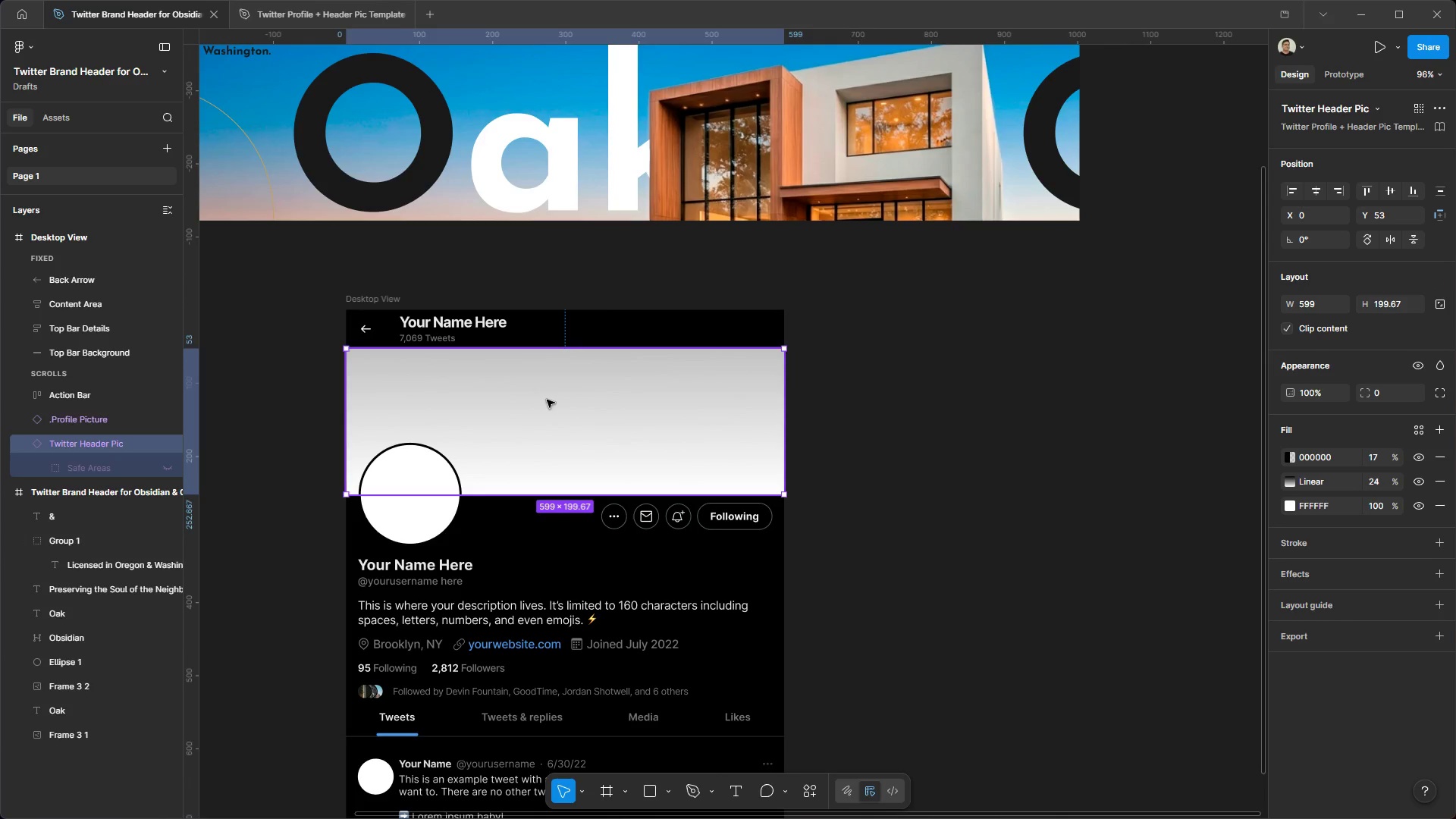 
right_click([547, 400])
 